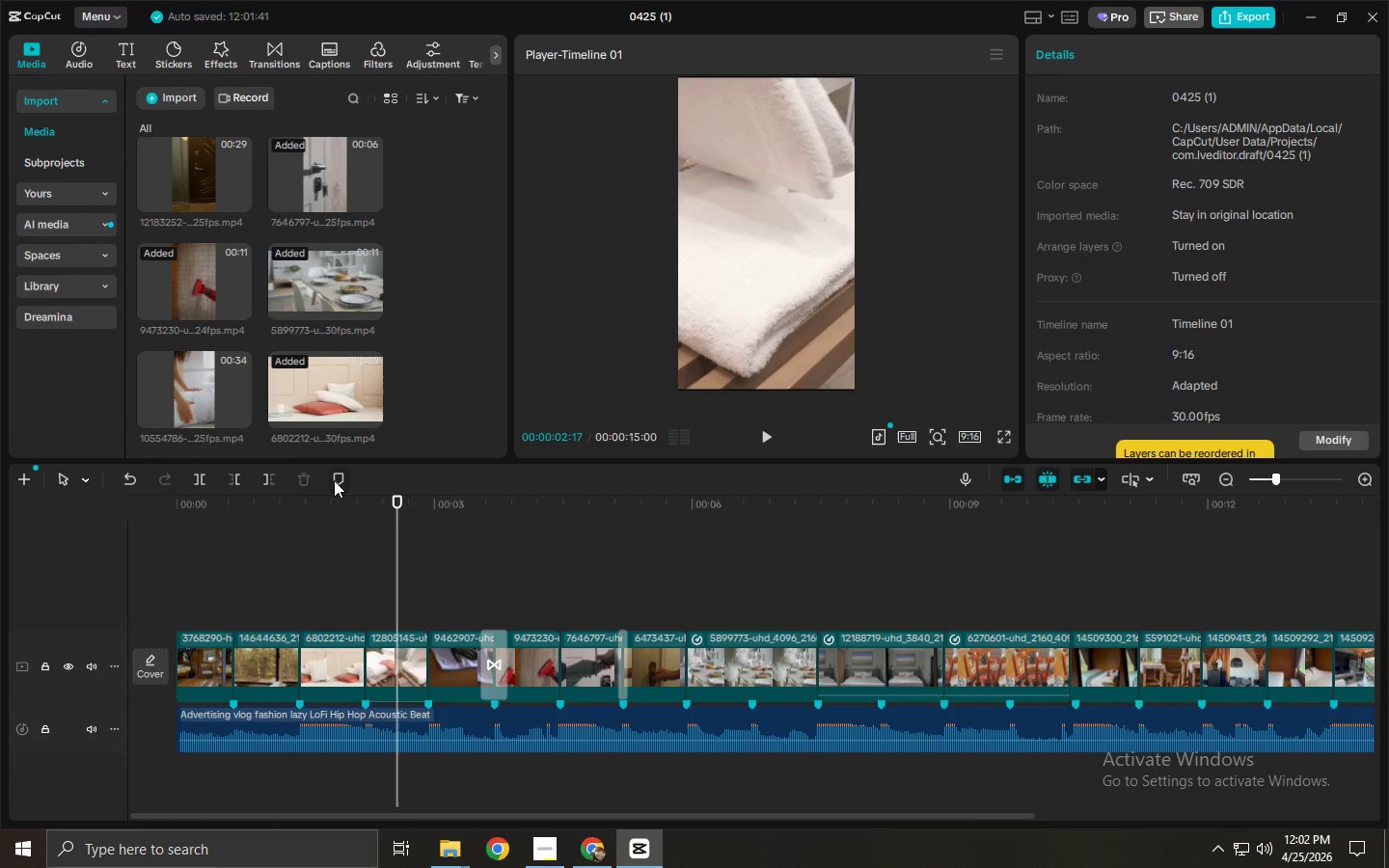 
left_click_drag(start_coordinate=[334, 480], to_coordinate=[323, 488])
 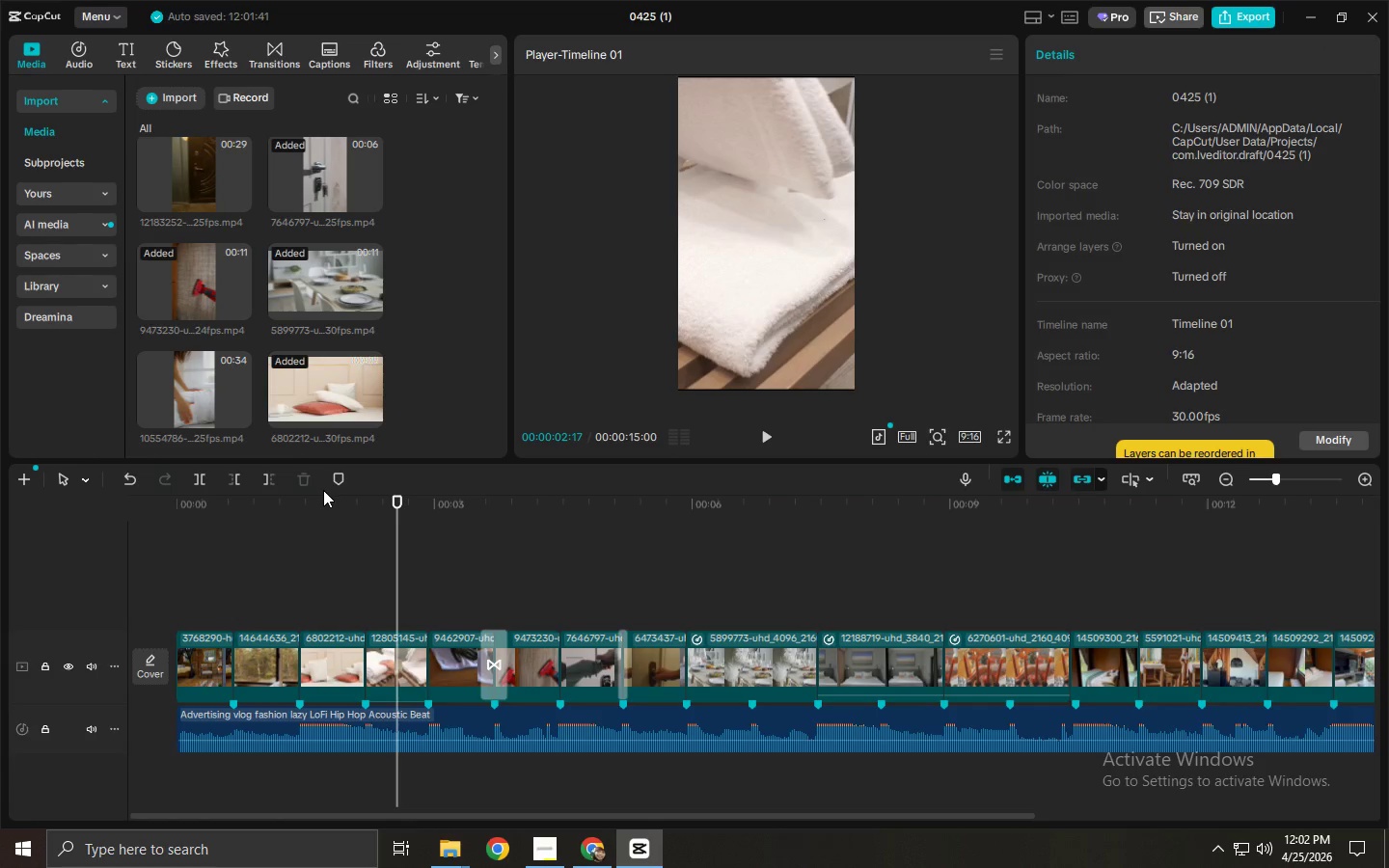 
left_click_drag(start_coordinate=[323, 490], to_coordinate=[315, 494])
 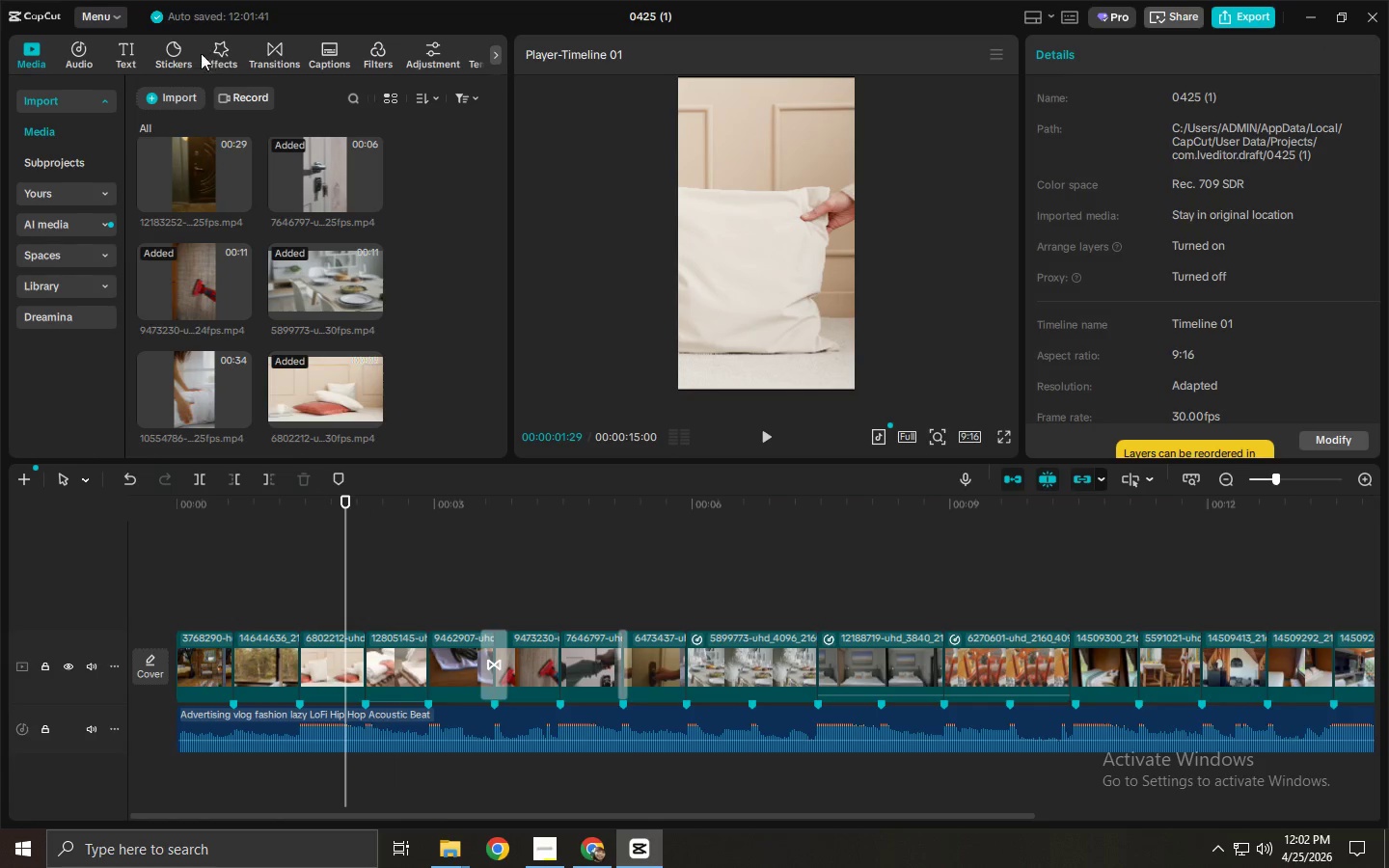 
left_click([273, 54])
 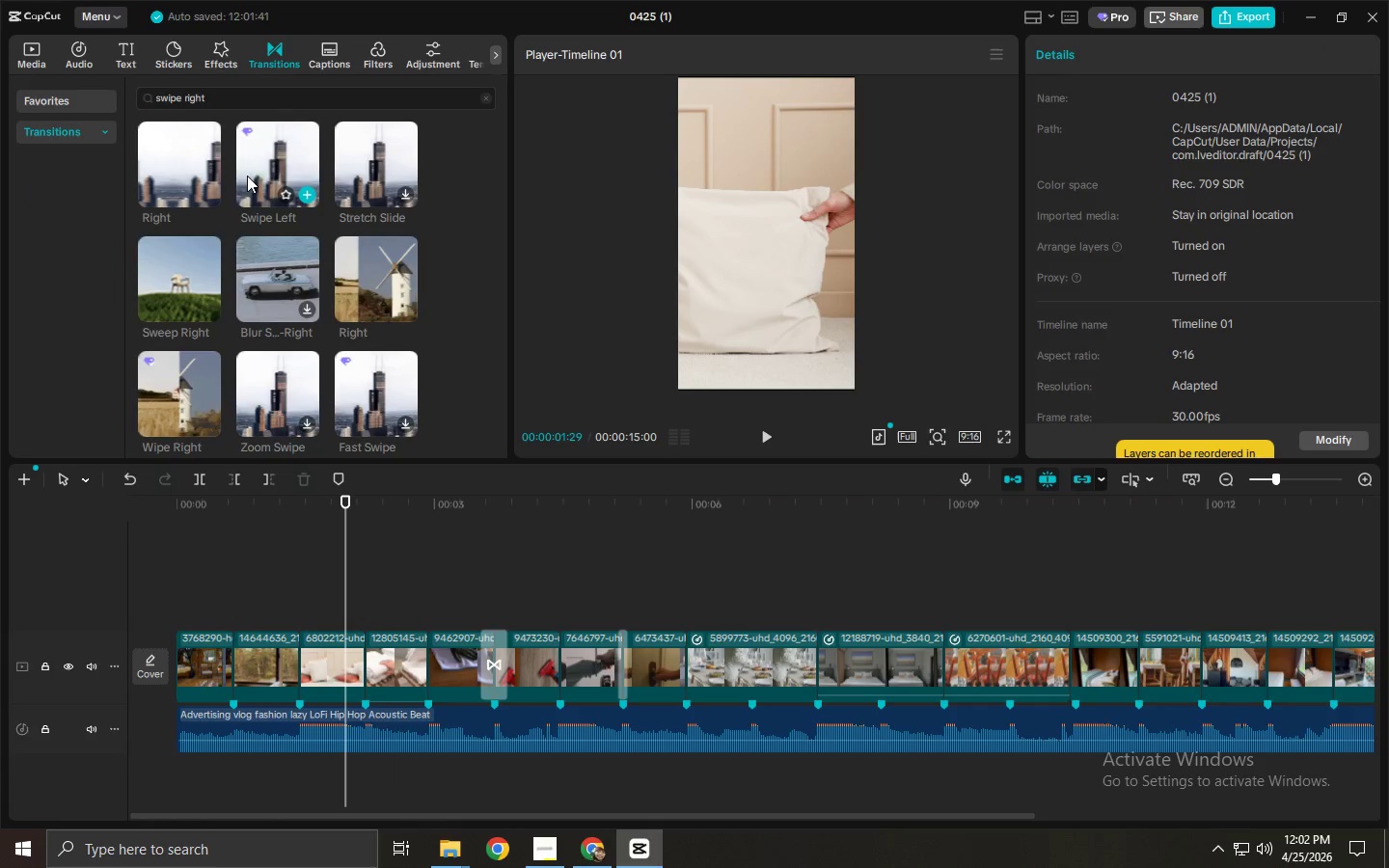 
left_click_drag(start_coordinate=[256, 168], to_coordinate=[340, 651])
 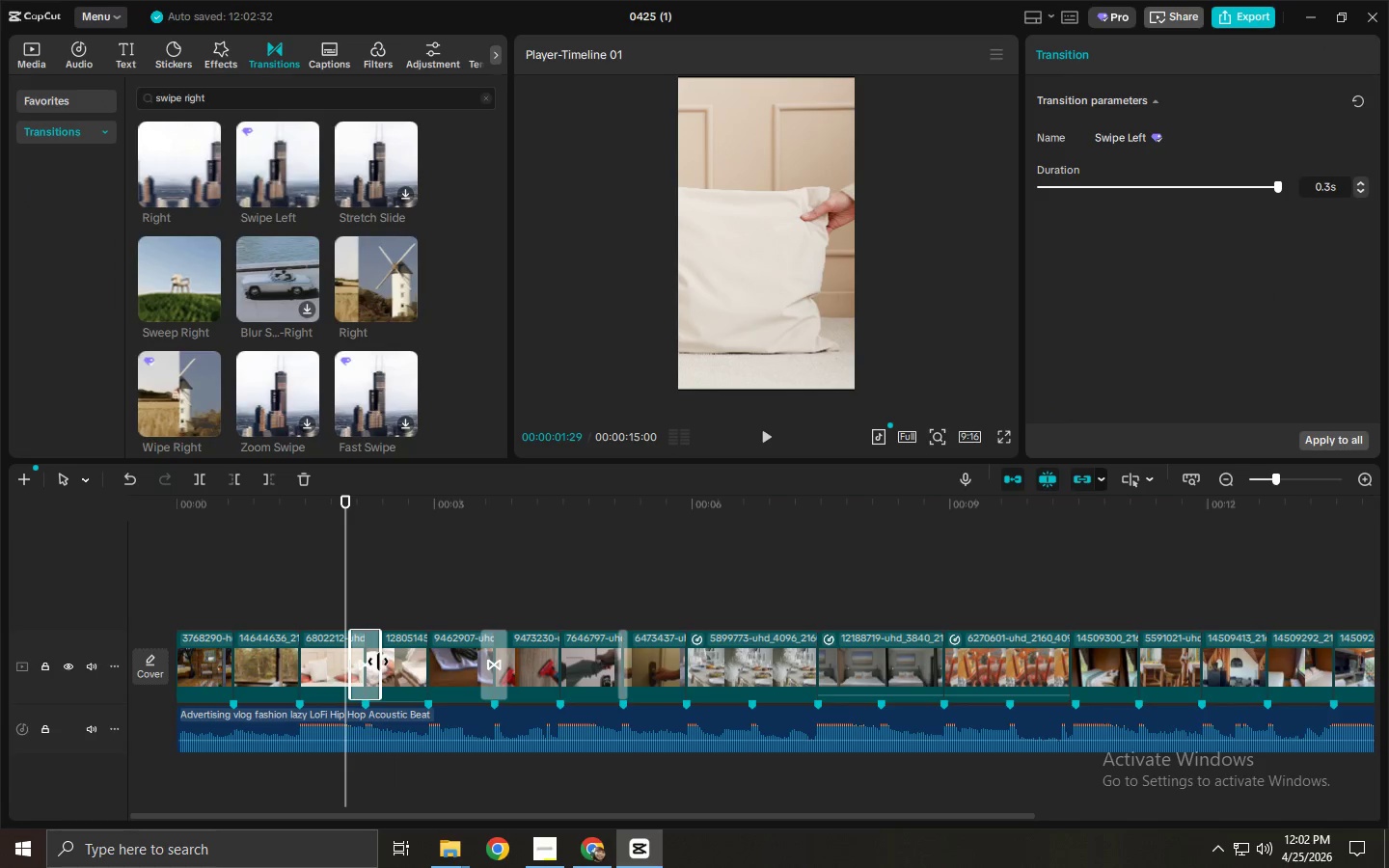 
left_click_drag(start_coordinate=[378, 662], to_coordinate=[371, 662])
 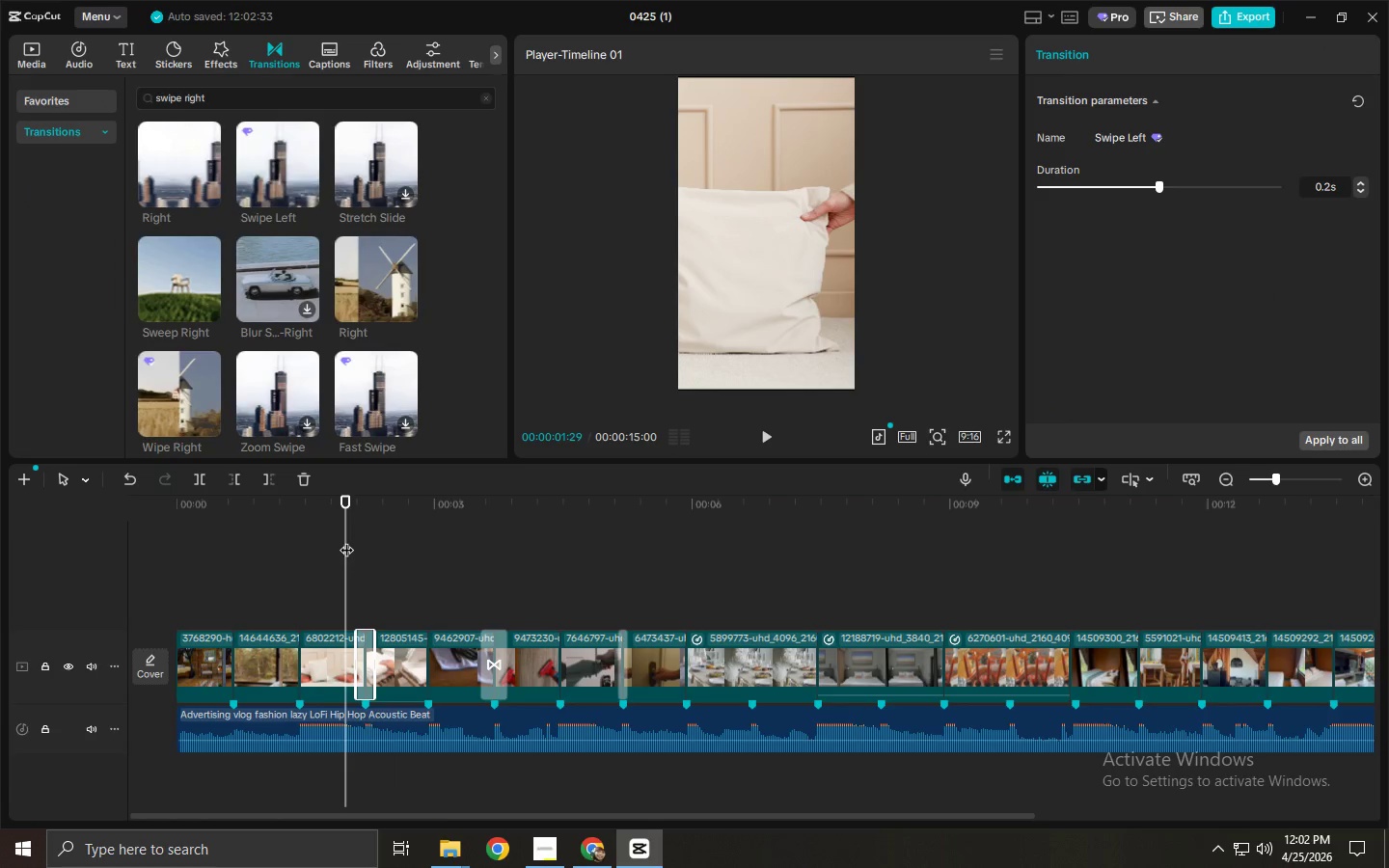 
left_click([339, 519])
 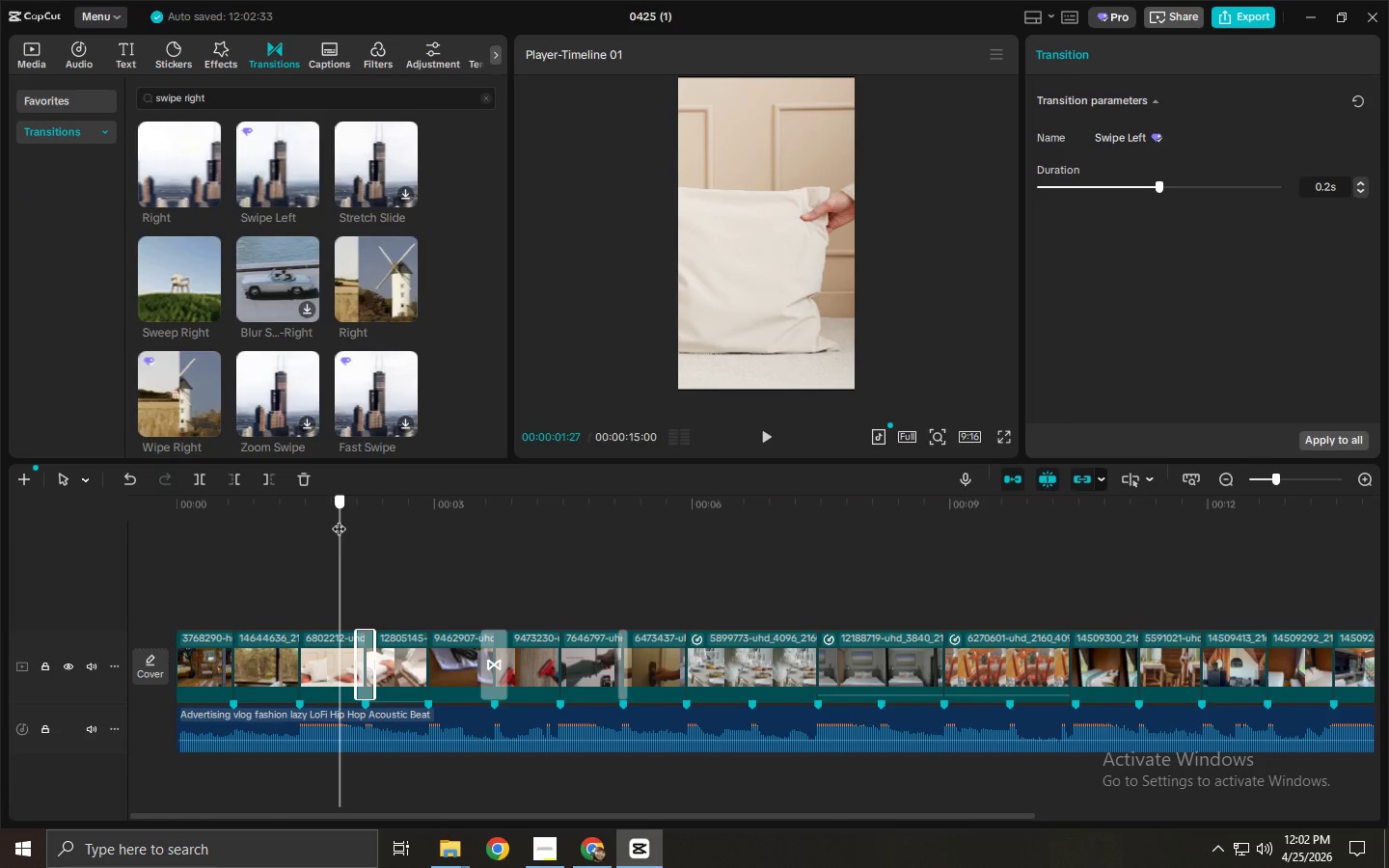 
key(Space)
 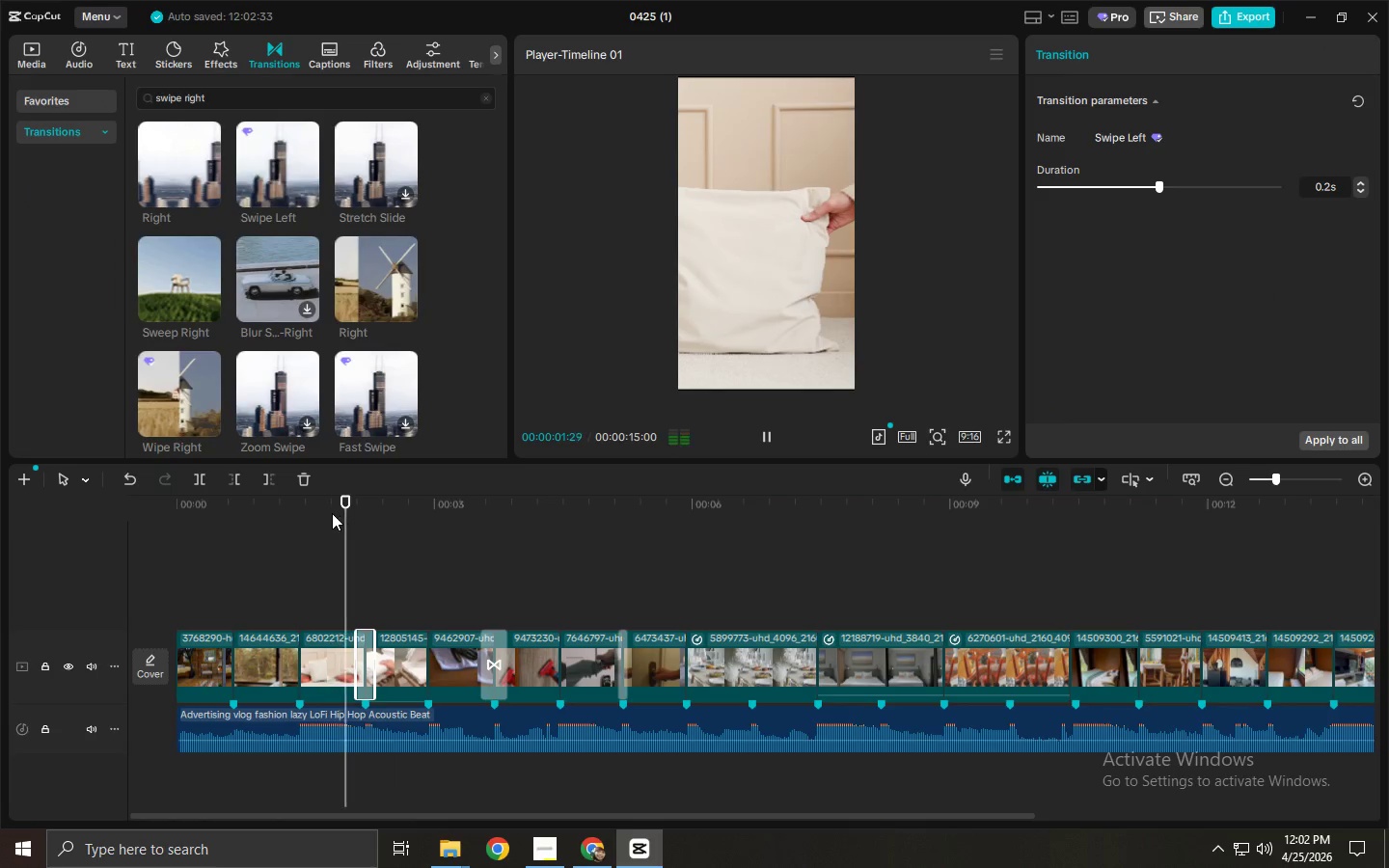 
key(Space)
 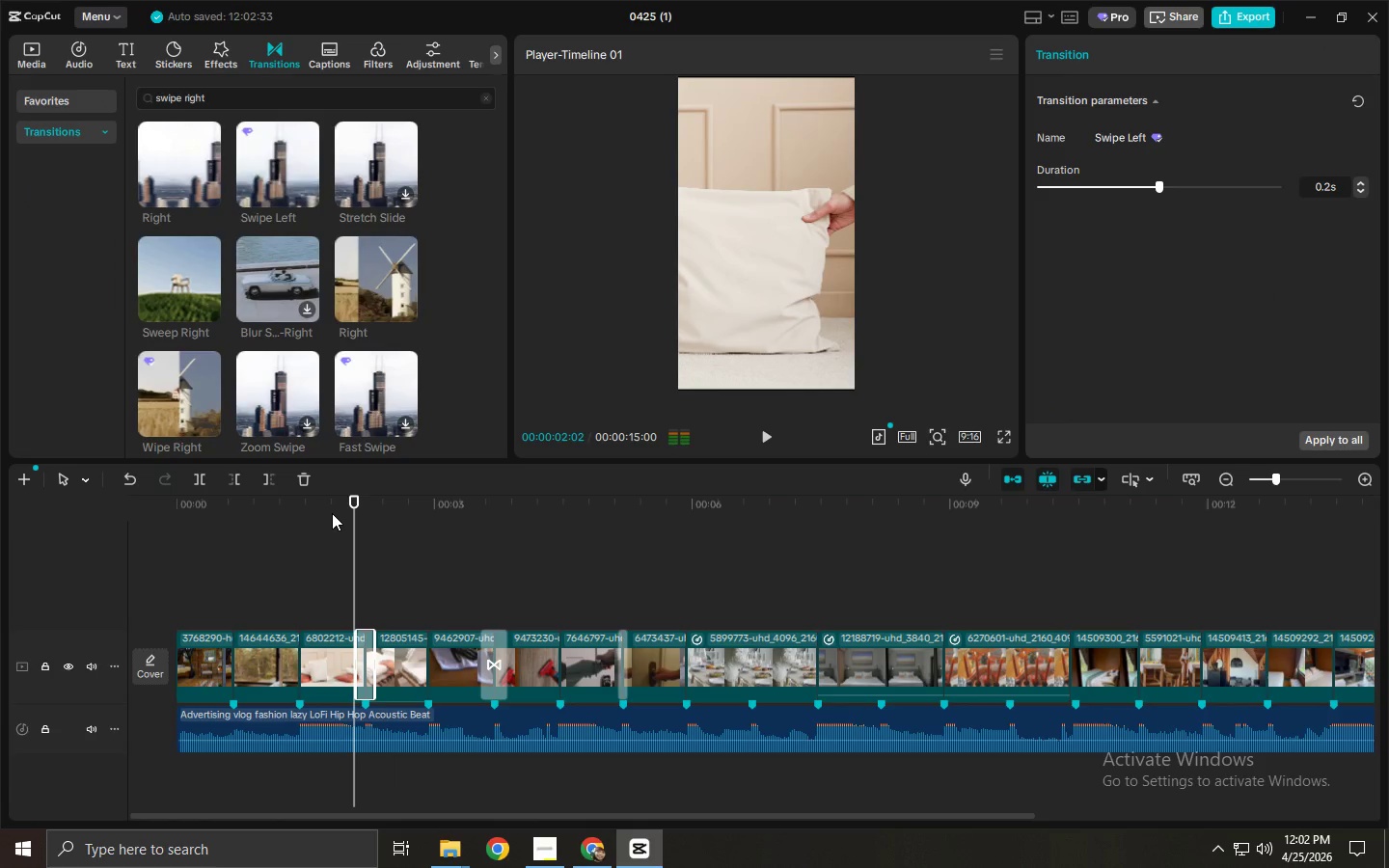 
key(Space)
 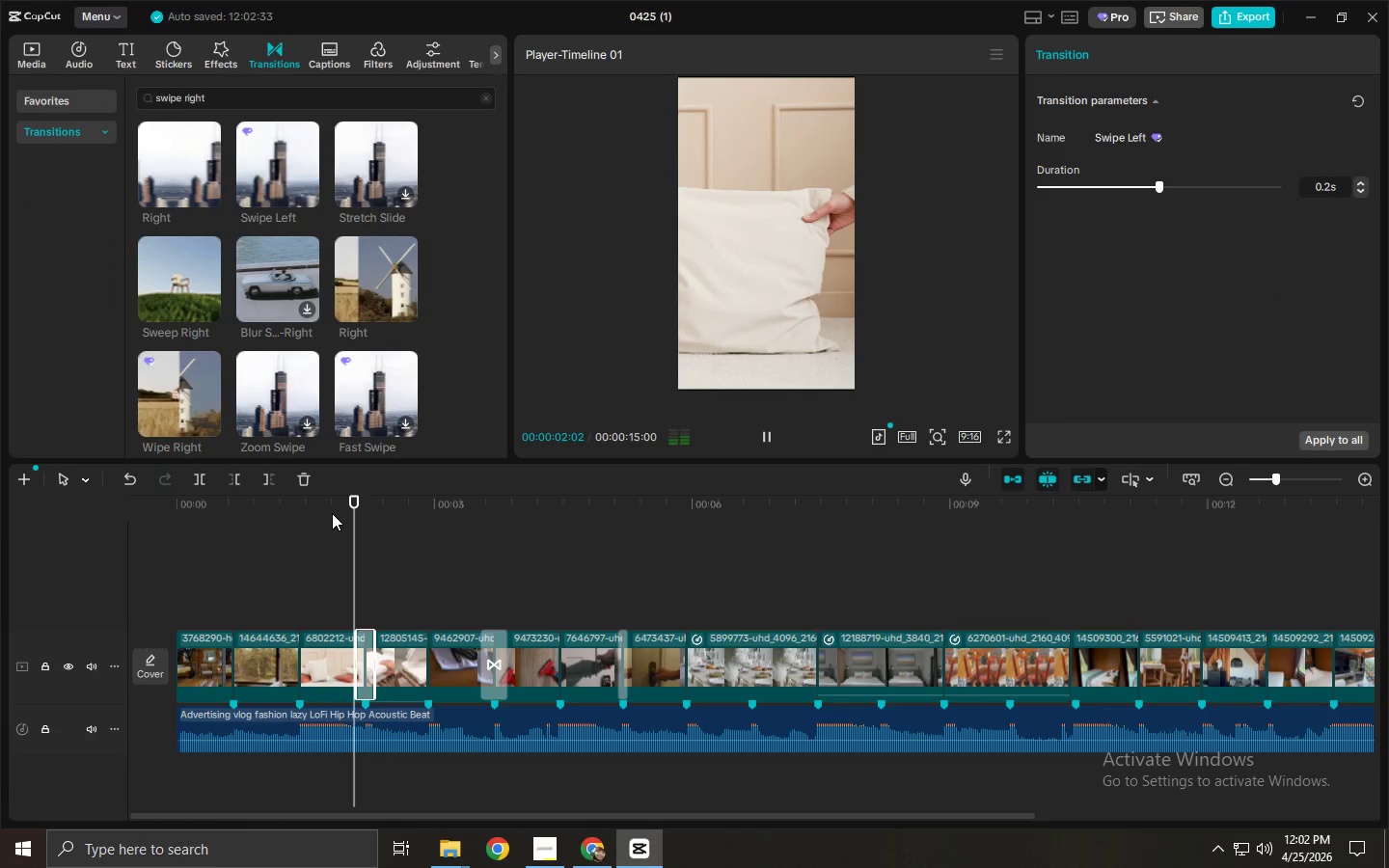 
key(Space)
 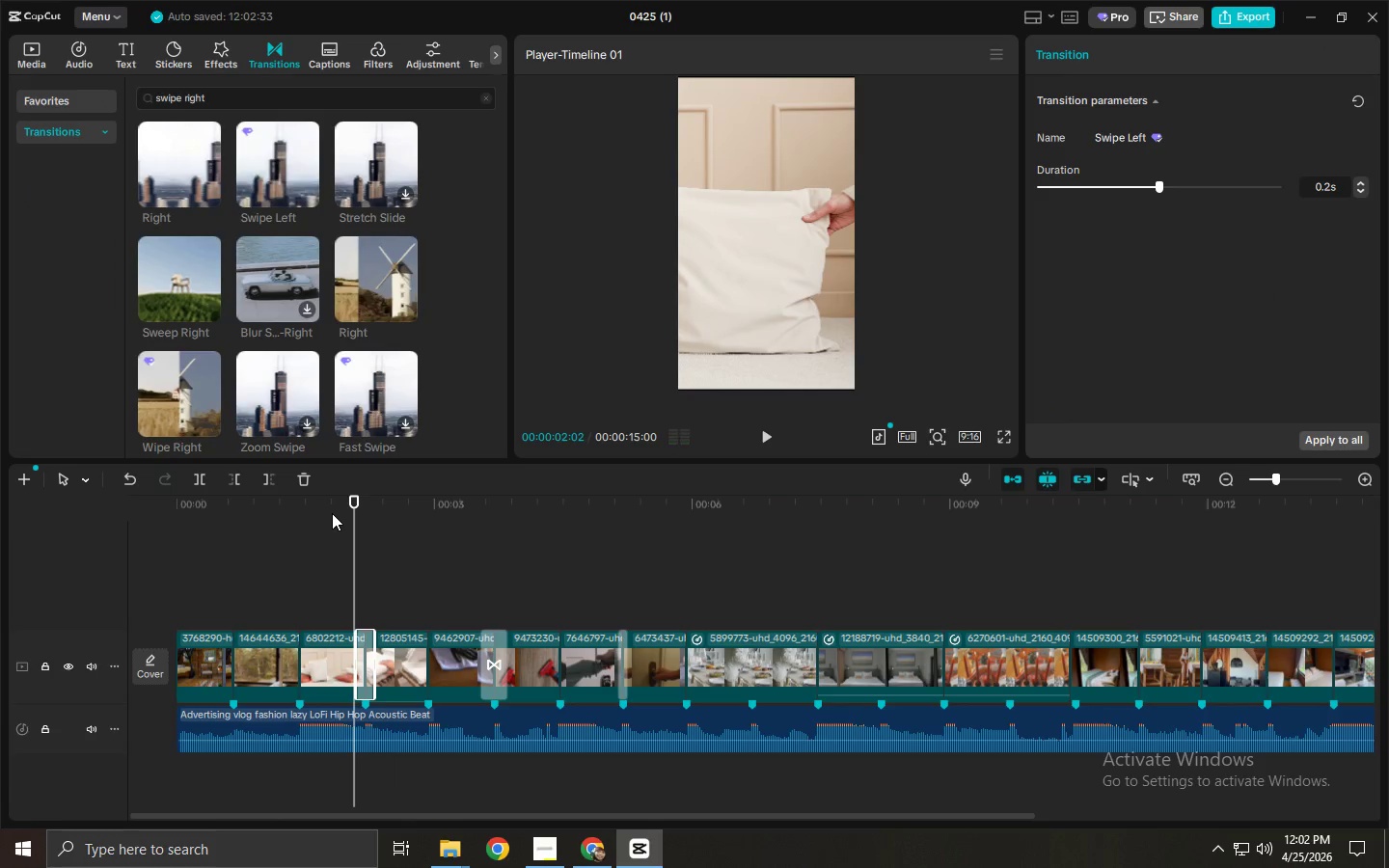 
key(Space)
 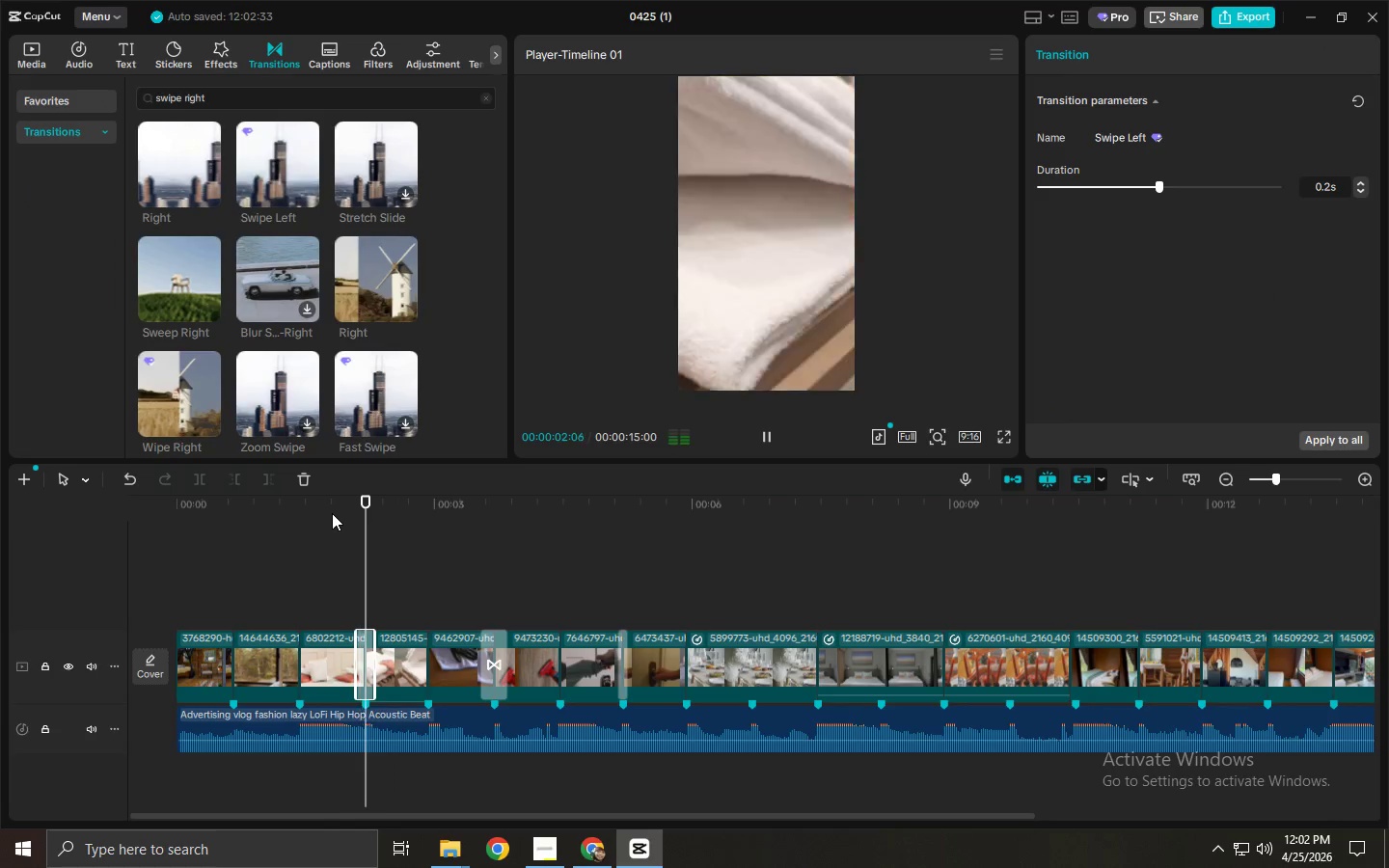 
key(Space)
 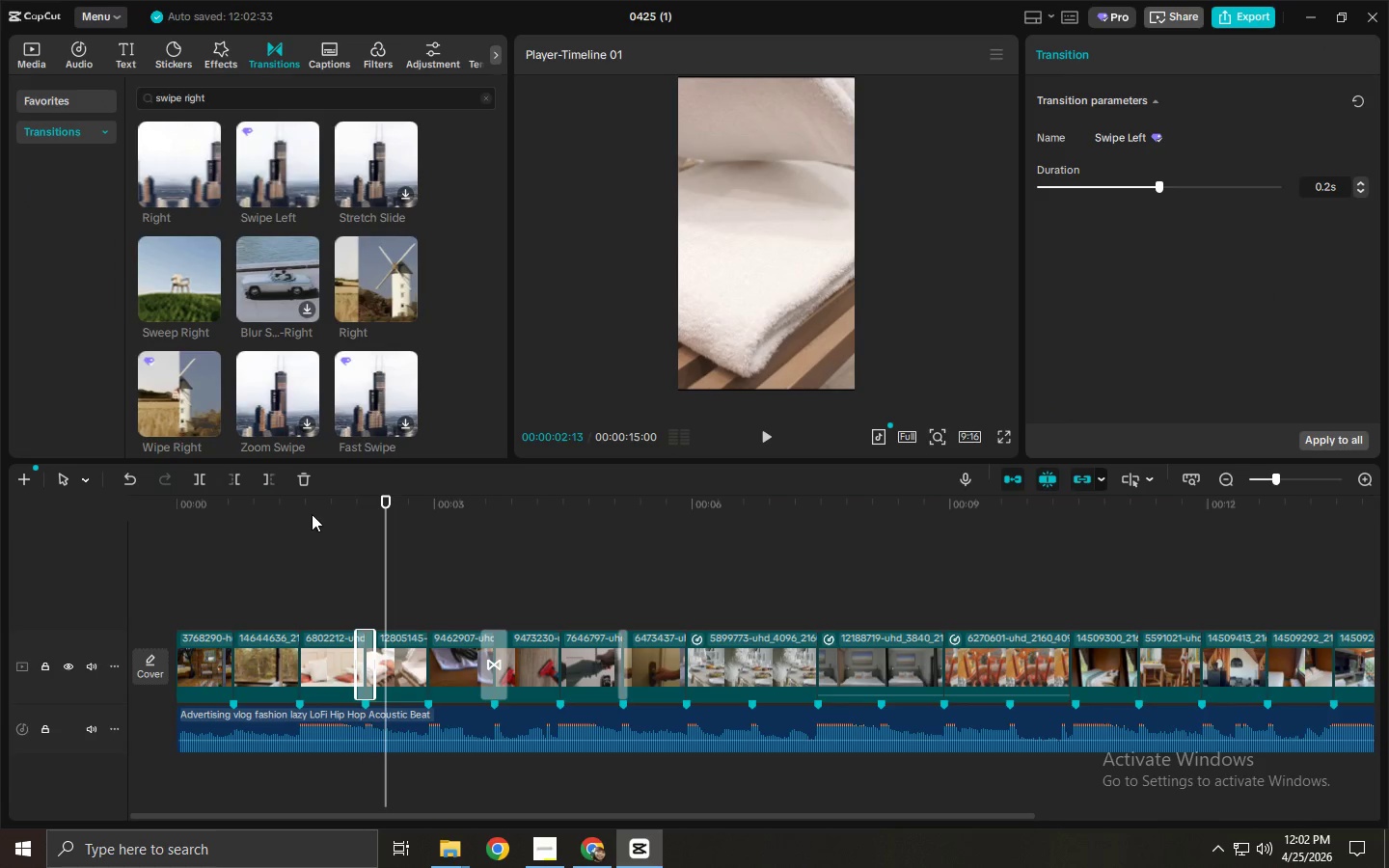 
left_click([335, 509])
 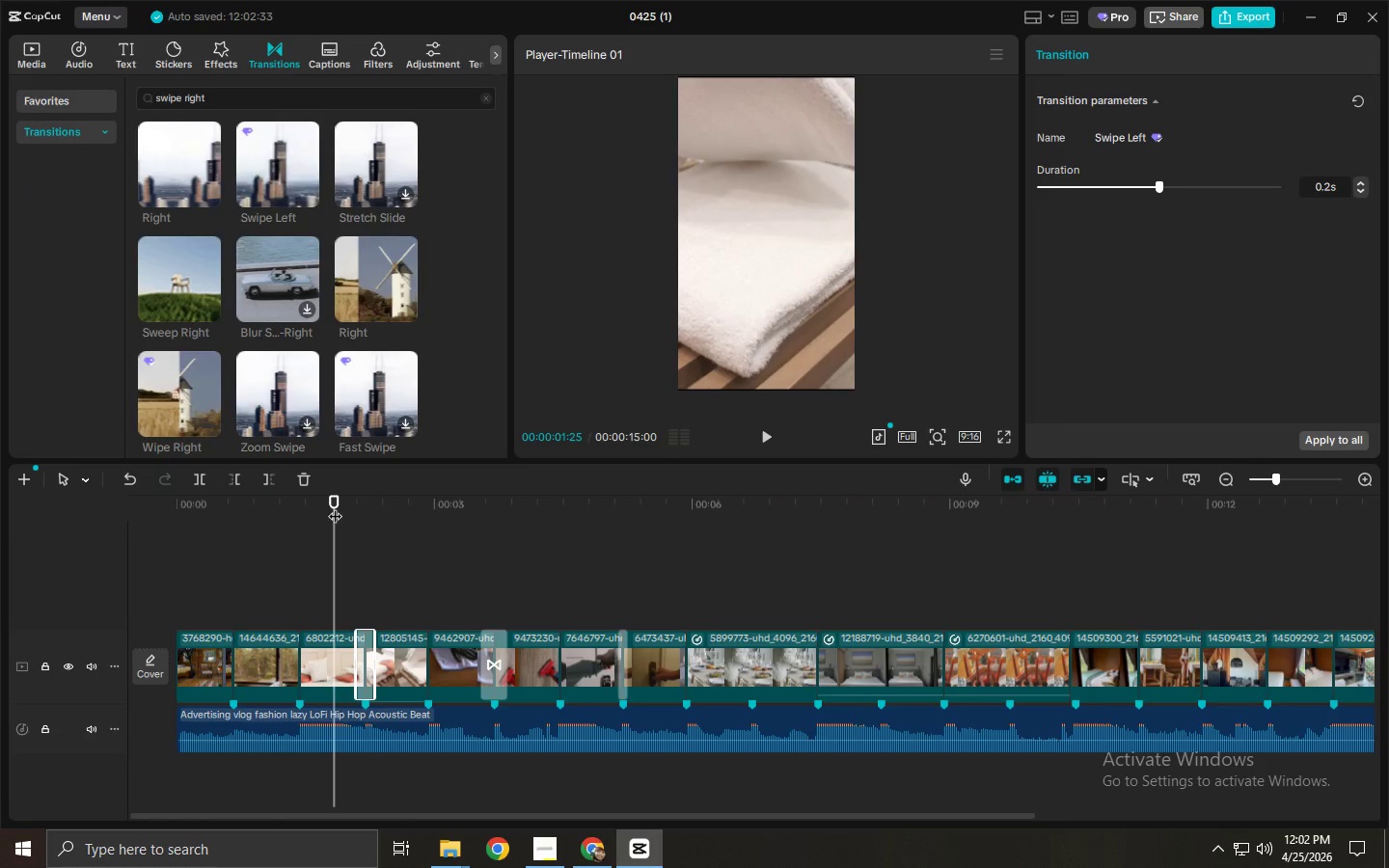 
key(Space)
 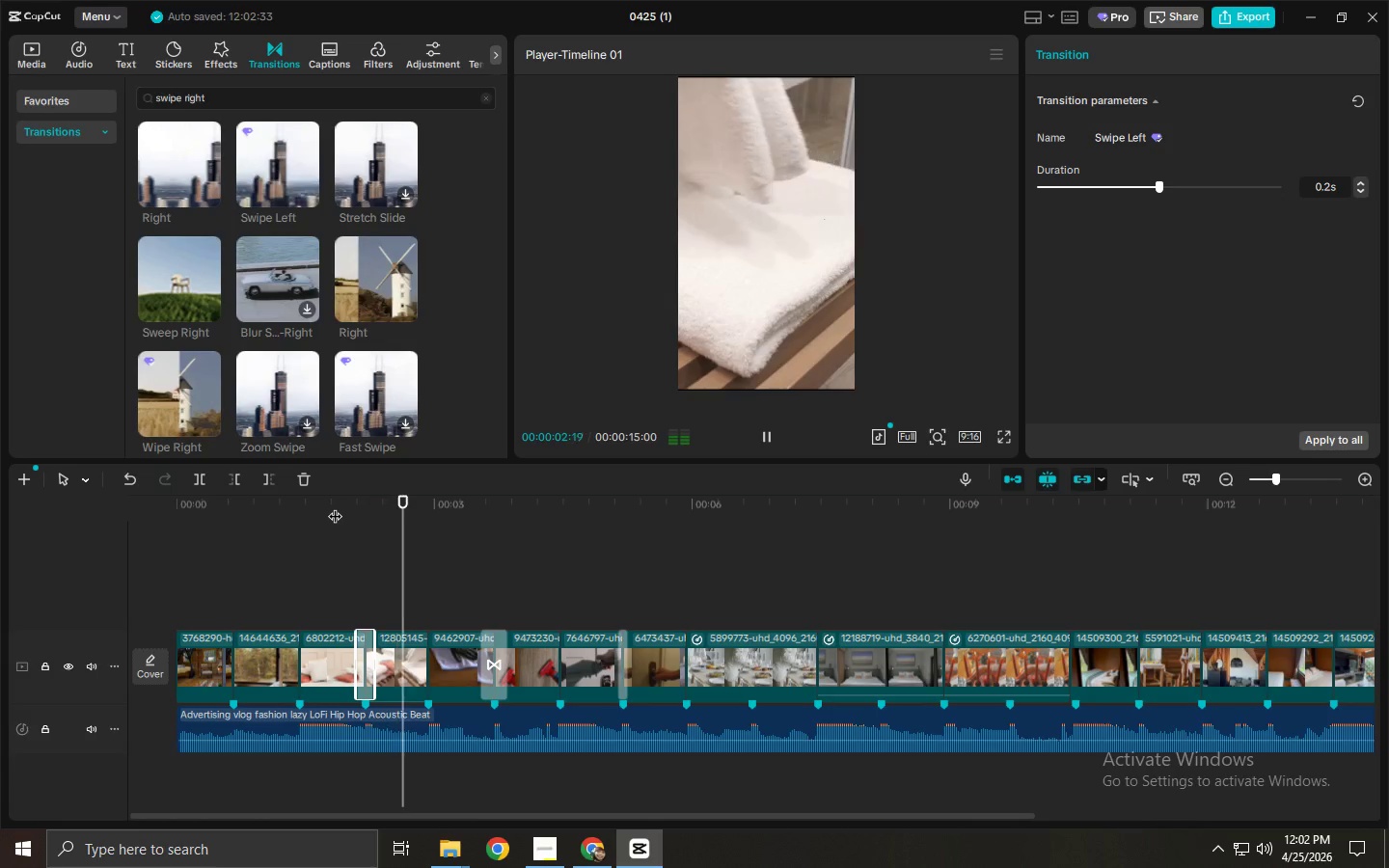 
left_click([335, 506])
 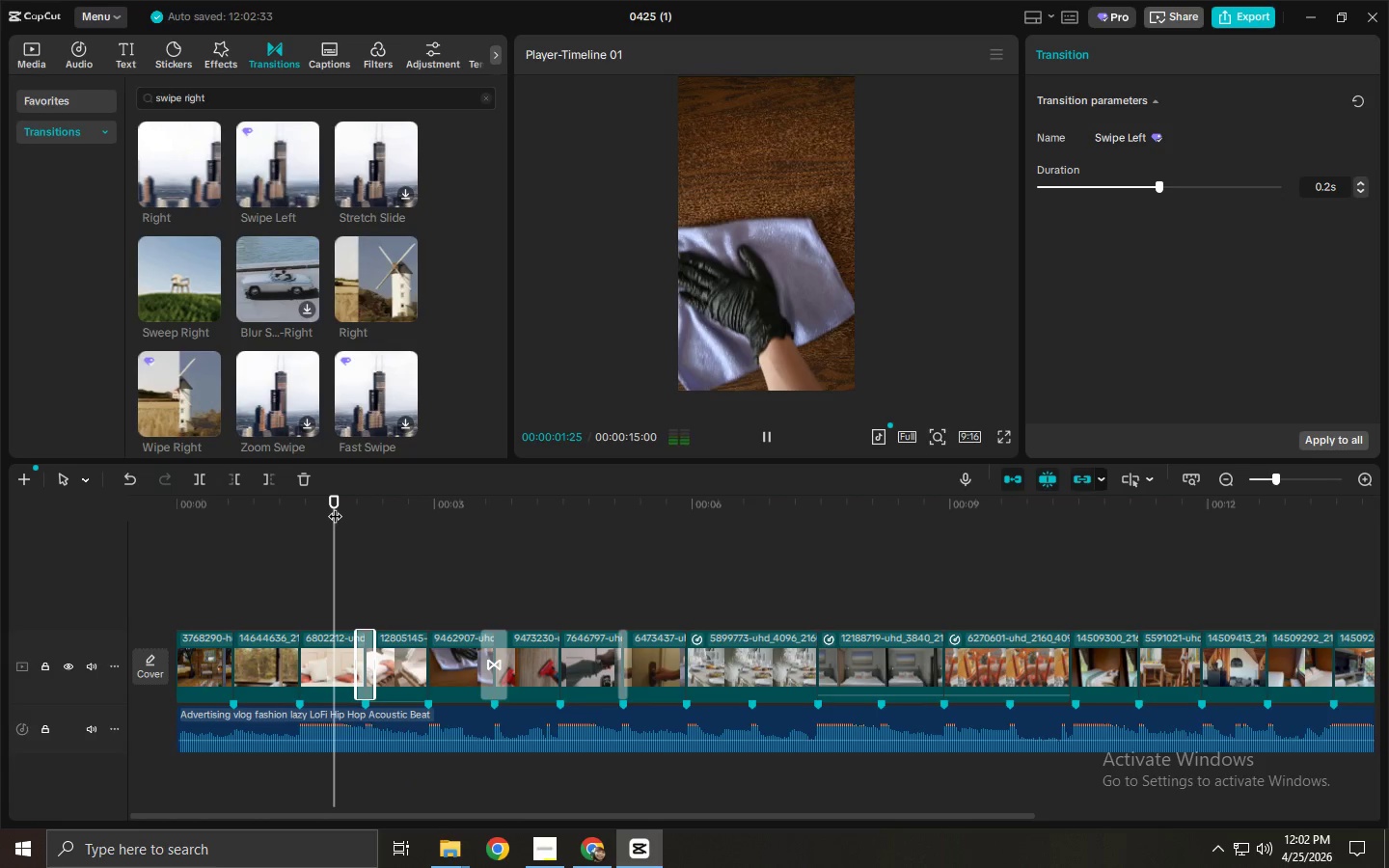 
key(Space)
 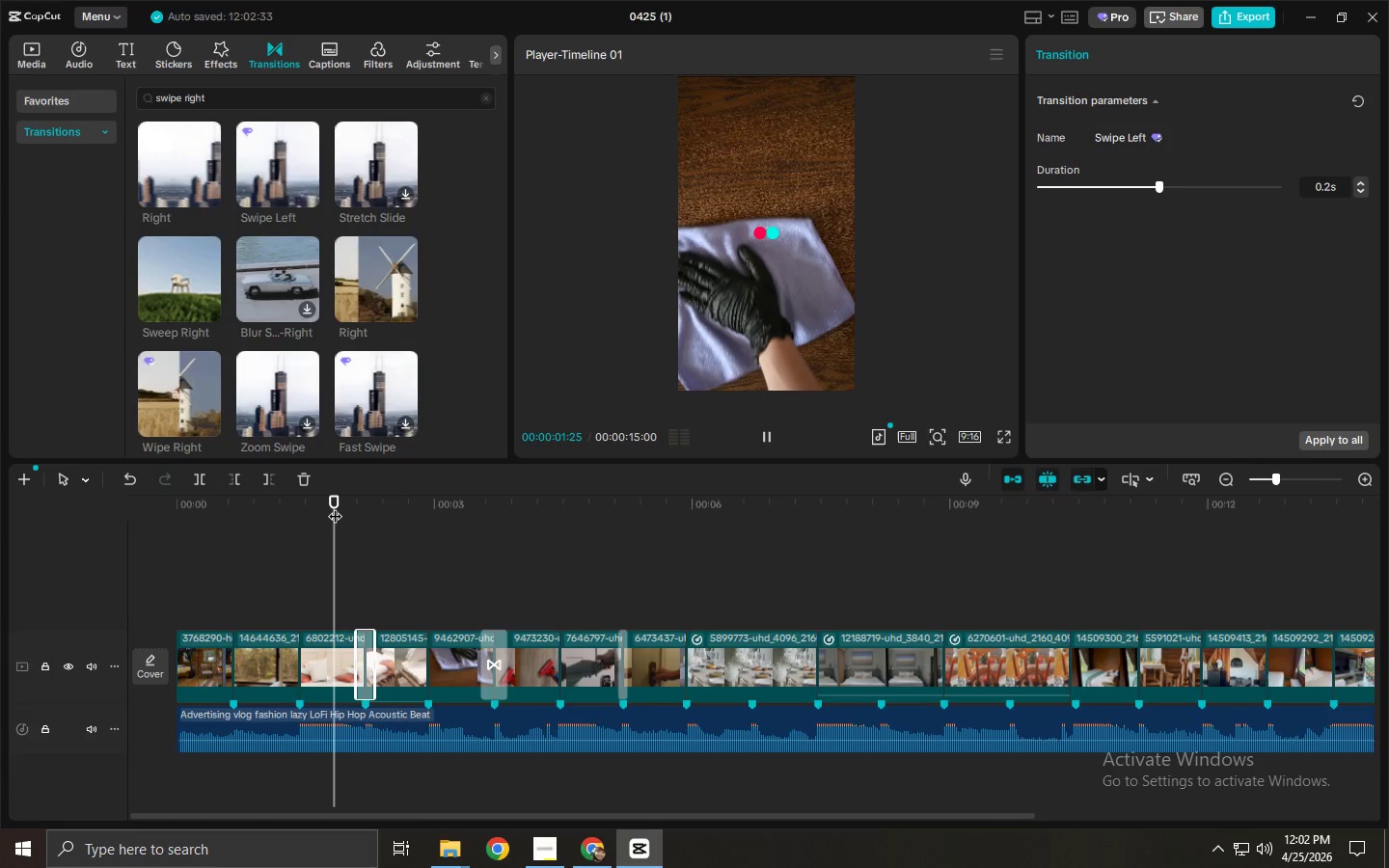 
key(Space)
 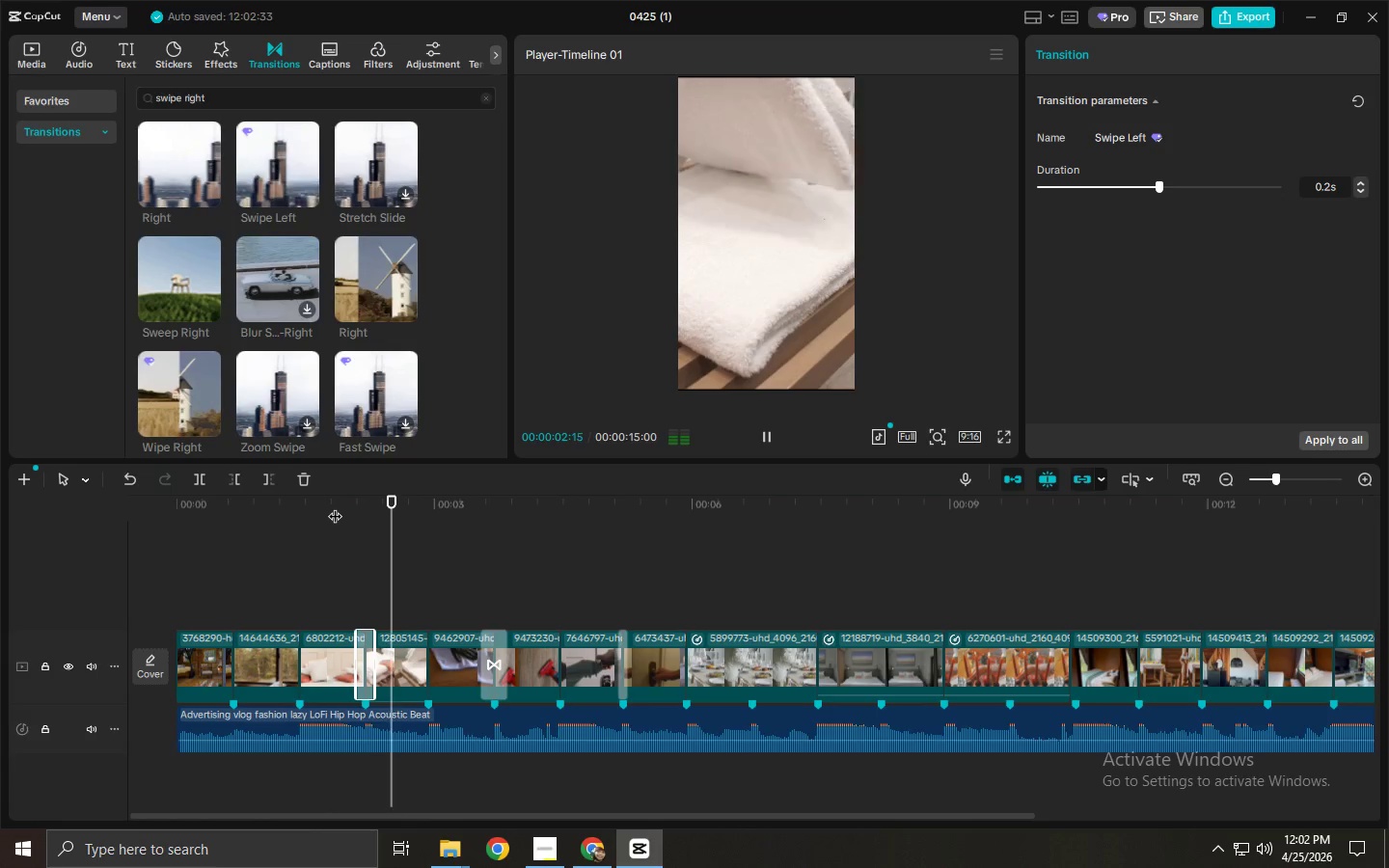 
key(Space)
 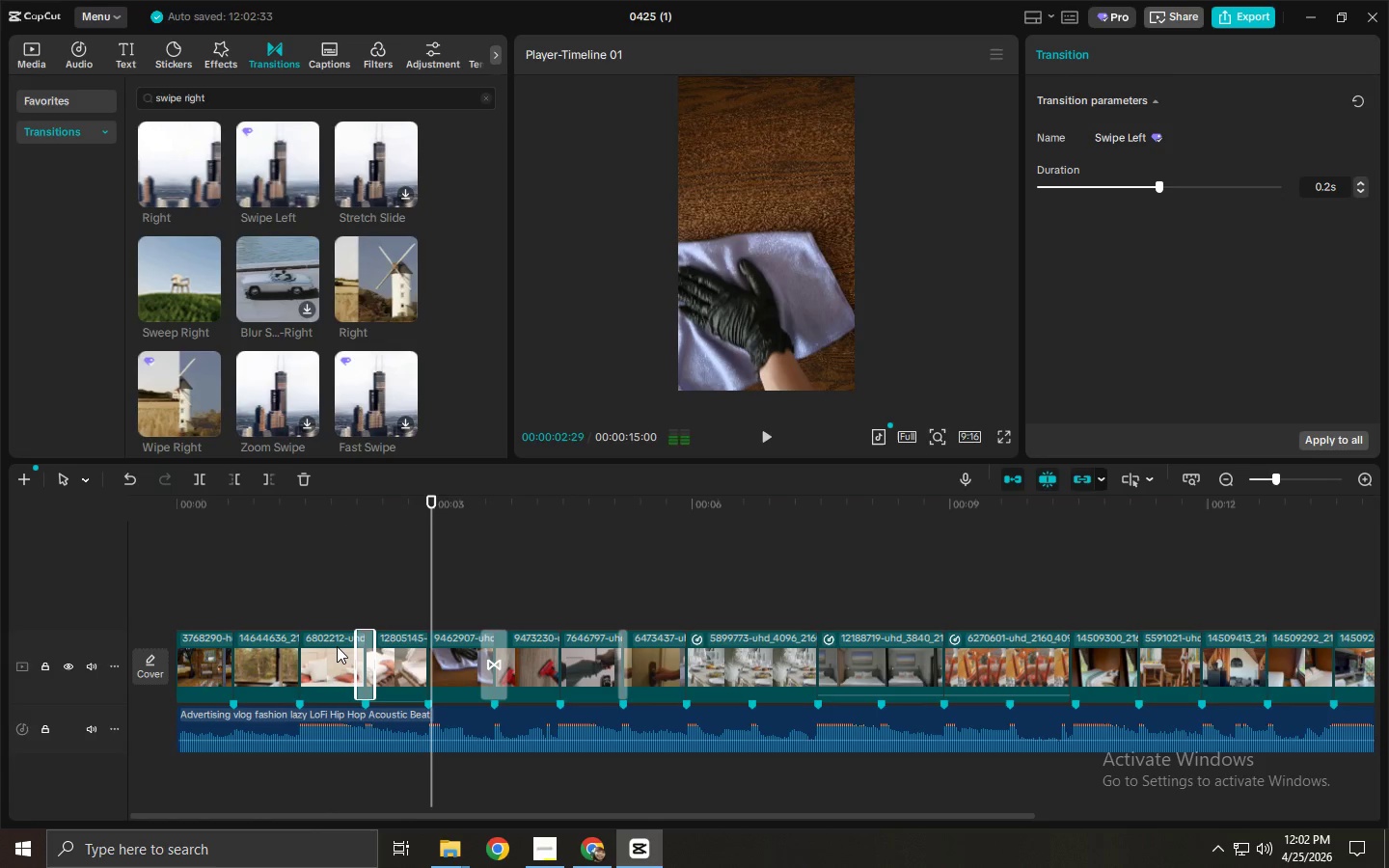 
right_click([335, 647])
 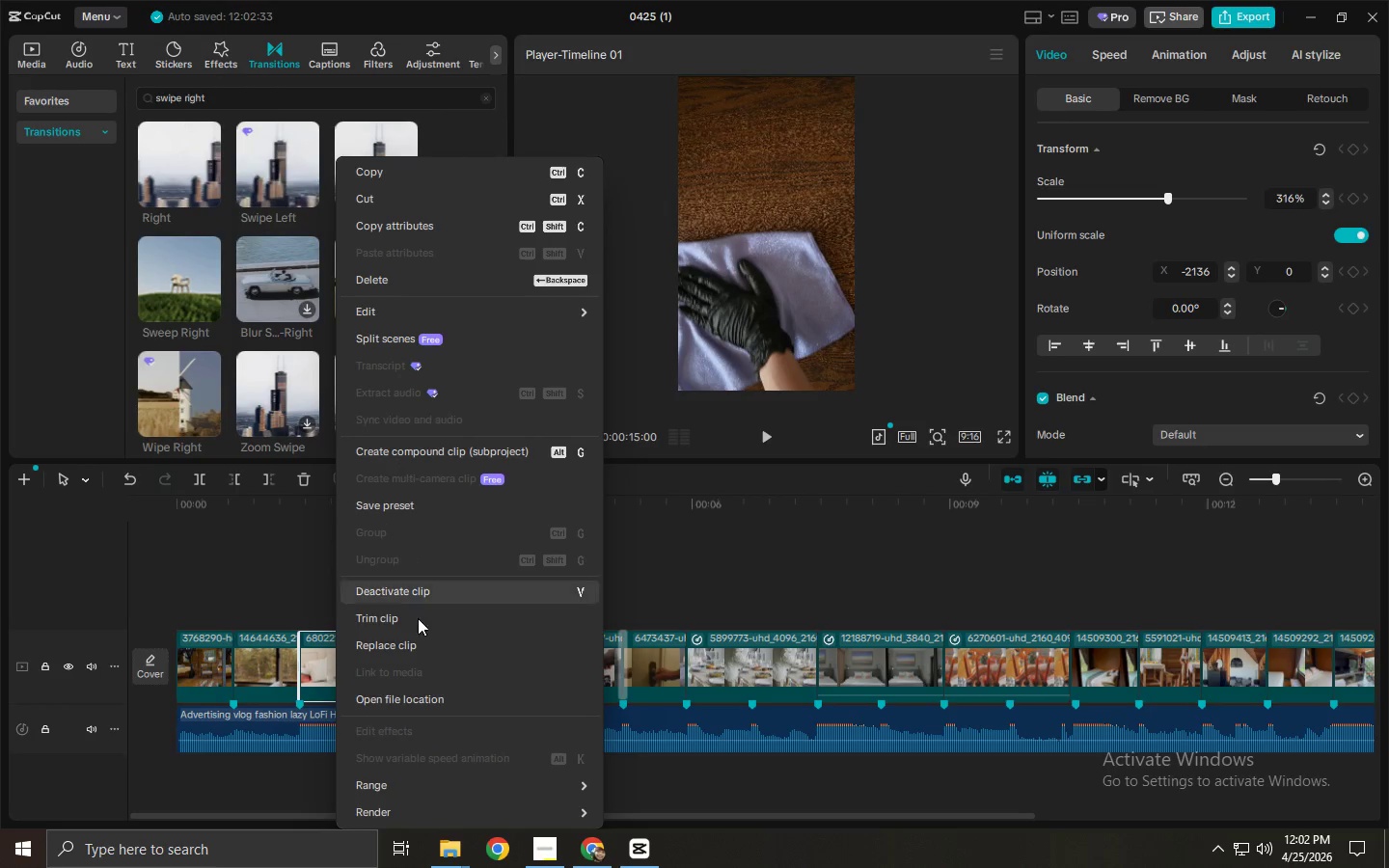 
wait(5.66)
 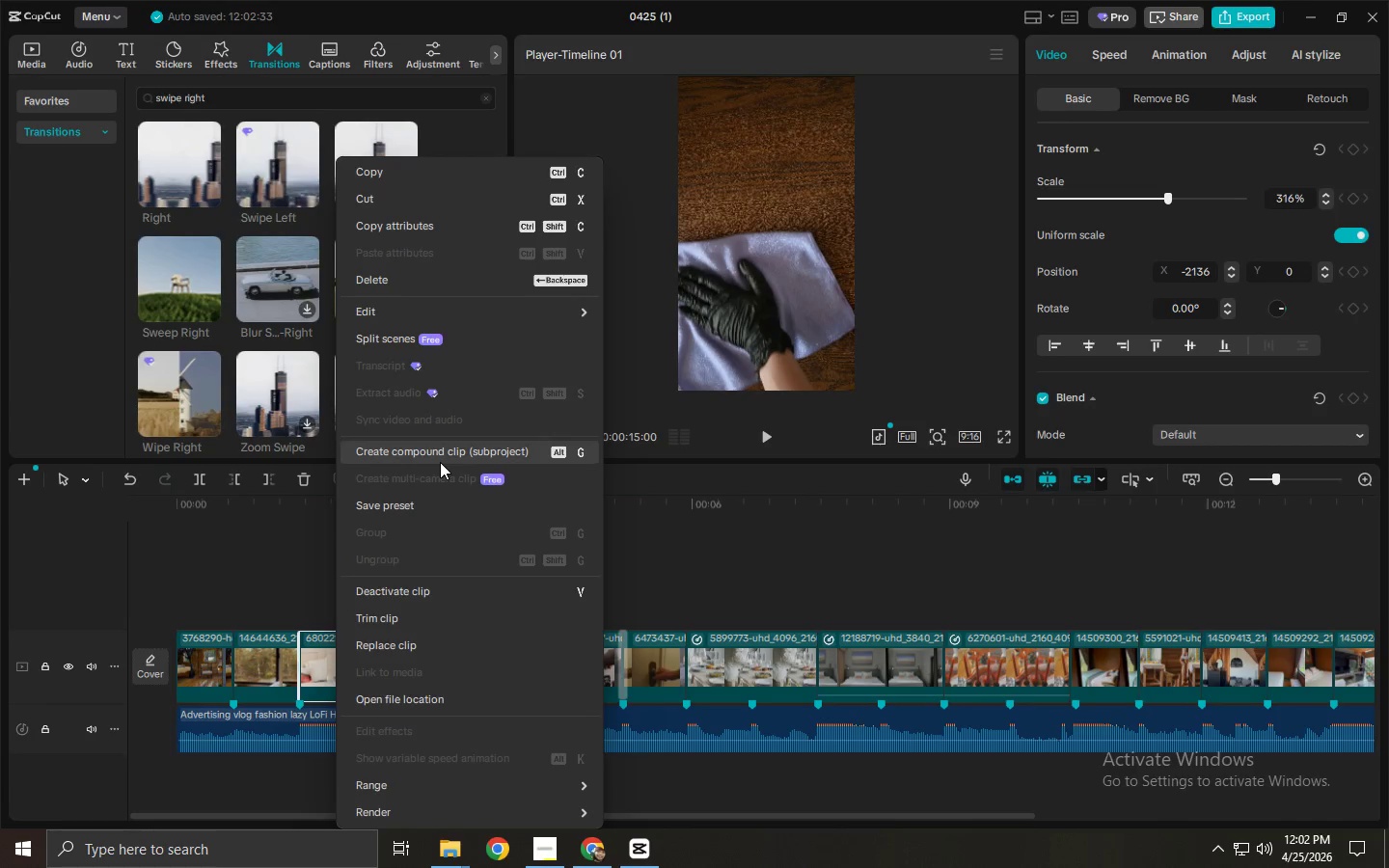 
left_click([407, 610])
 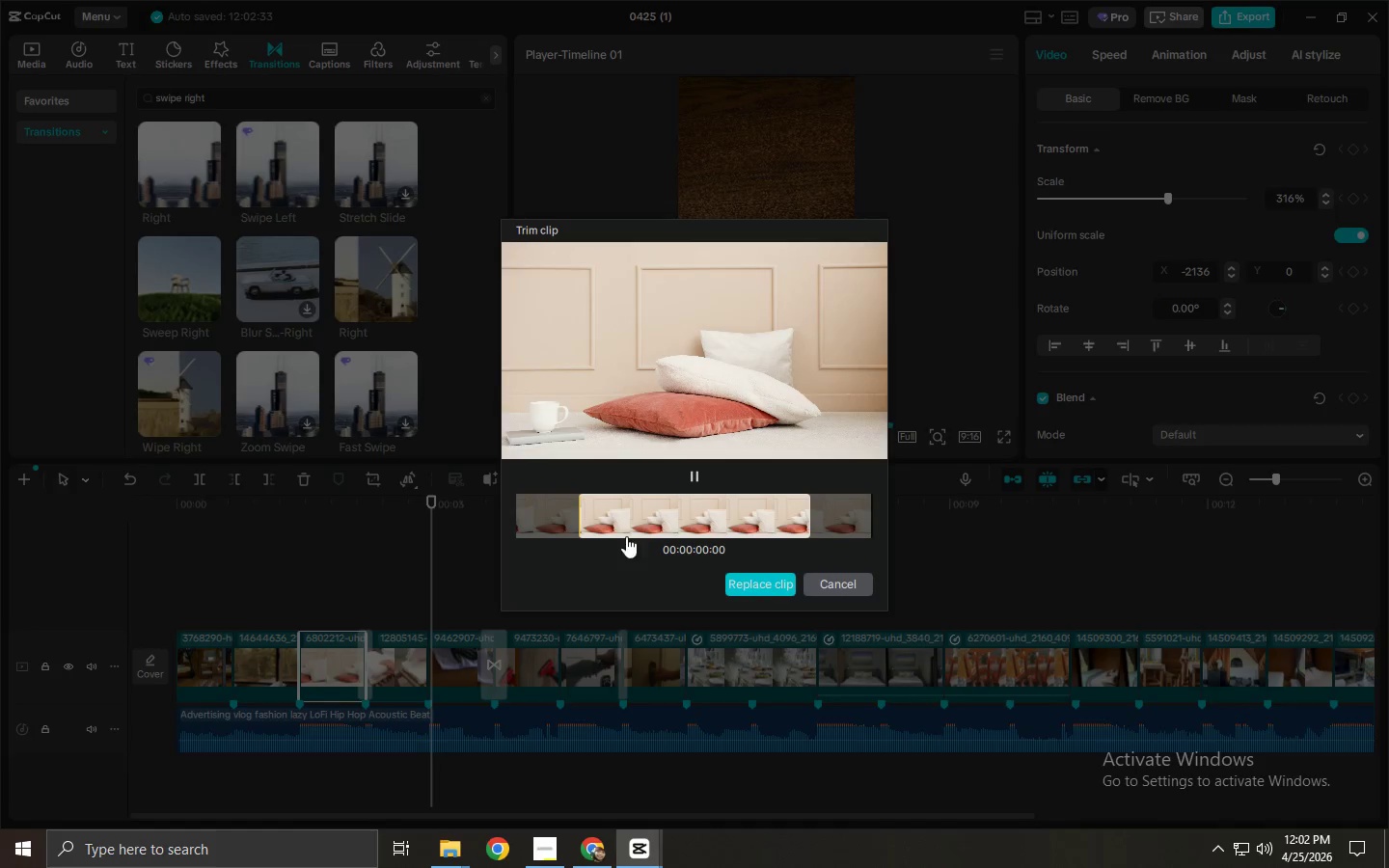 
left_click_drag(start_coordinate=[746, 510], to_coordinate=[588, 525])
 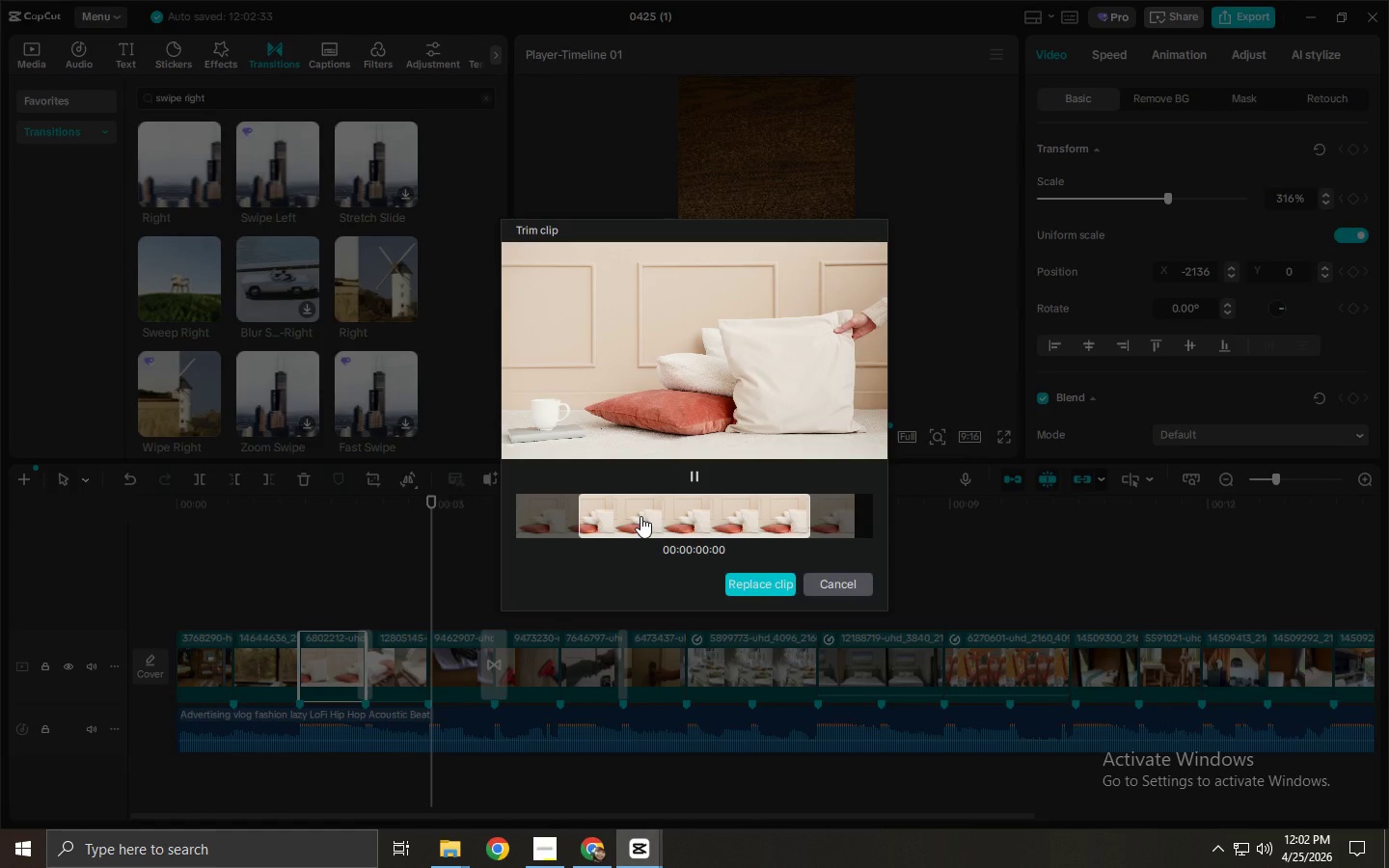 
left_click_drag(start_coordinate=[725, 509], to_coordinate=[552, 522])
 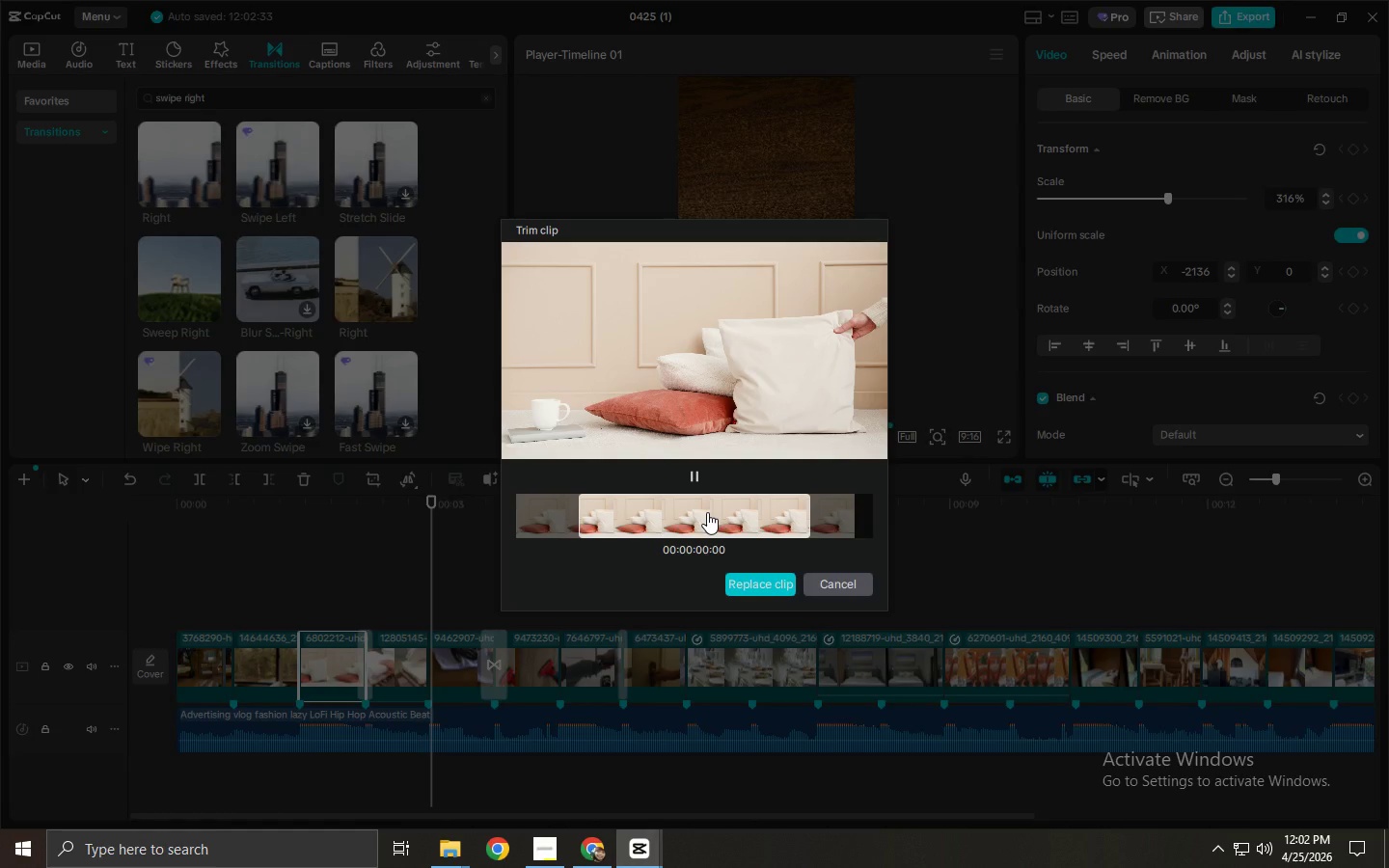 
left_click_drag(start_coordinate=[756, 509], to_coordinate=[558, 527])
 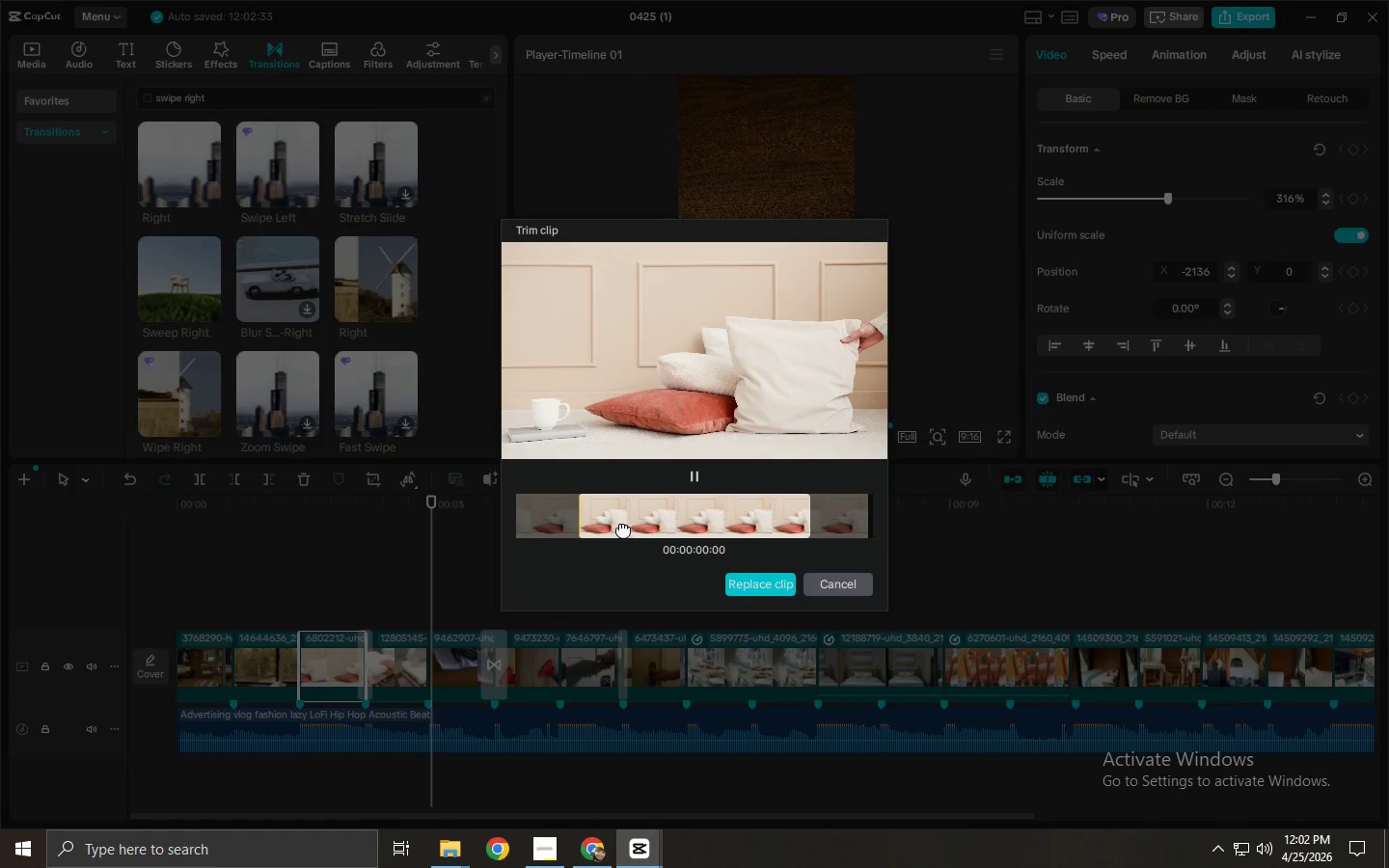 
left_click_drag(start_coordinate=[735, 507], to_coordinate=[552, 533])
 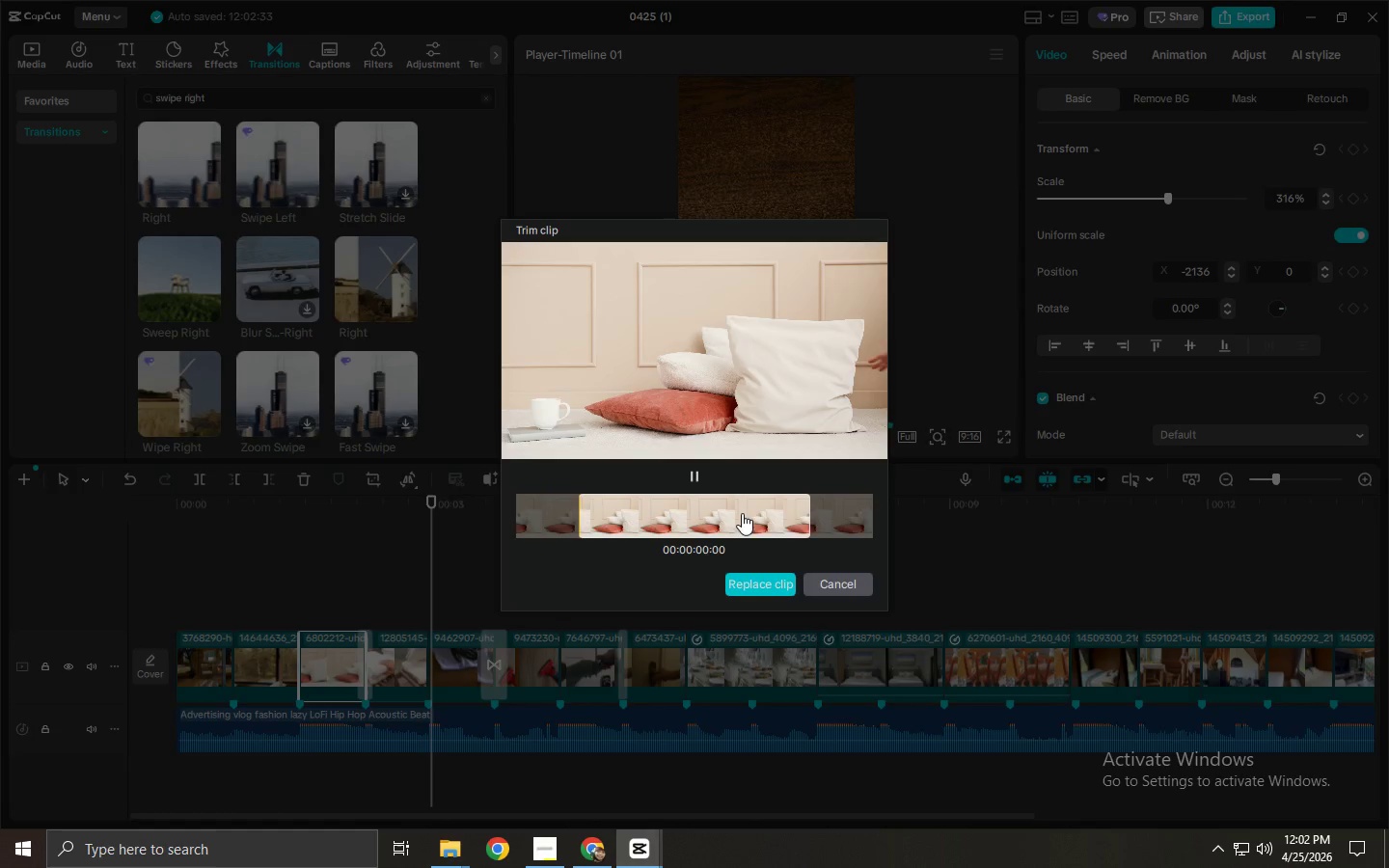 
left_click_drag(start_coordinate=[742, 513], to_coordinate=[563, 541])
 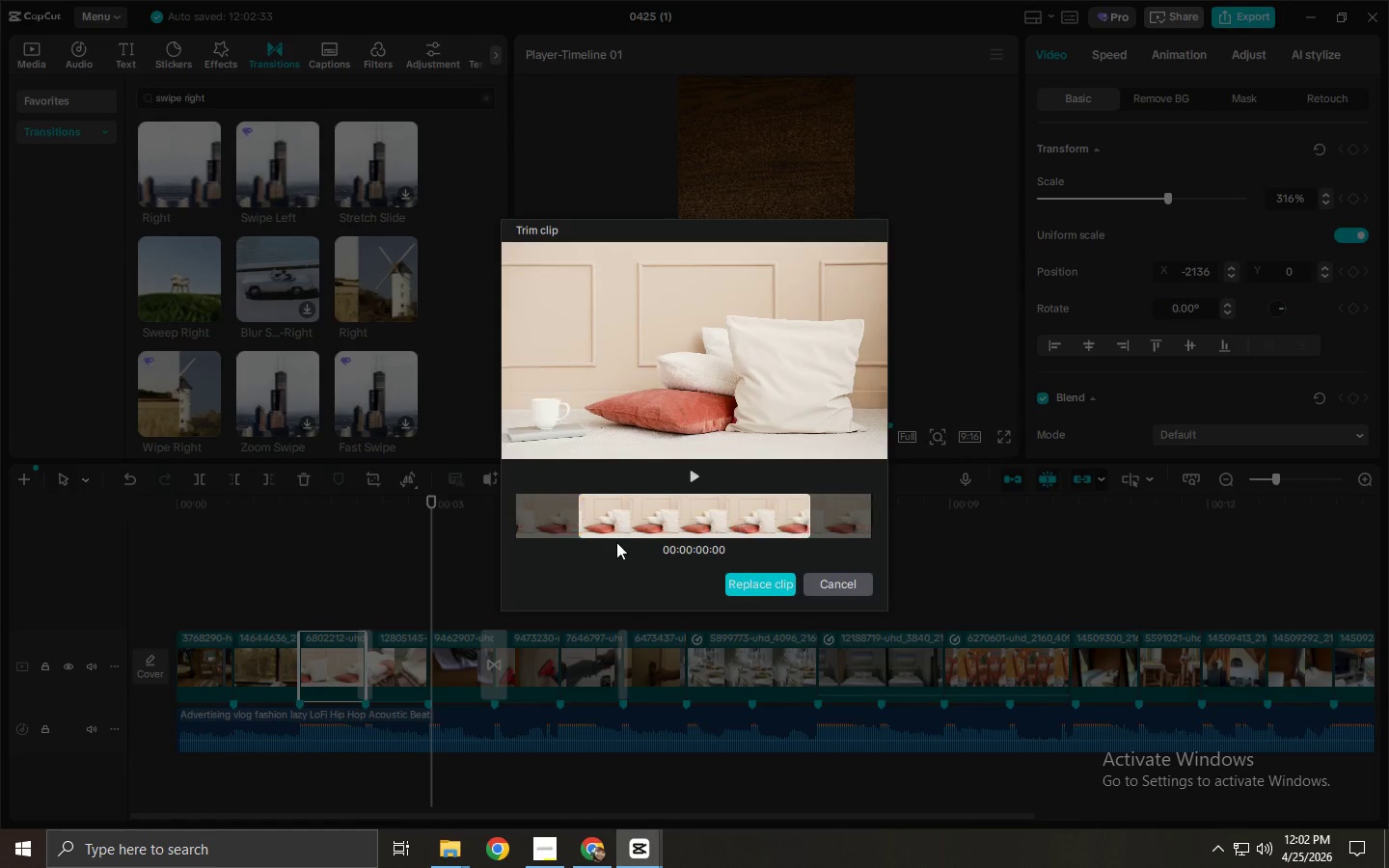 
left_click_drag(start_coordinate=[768, 514], to_coordinate=[579, 545])
 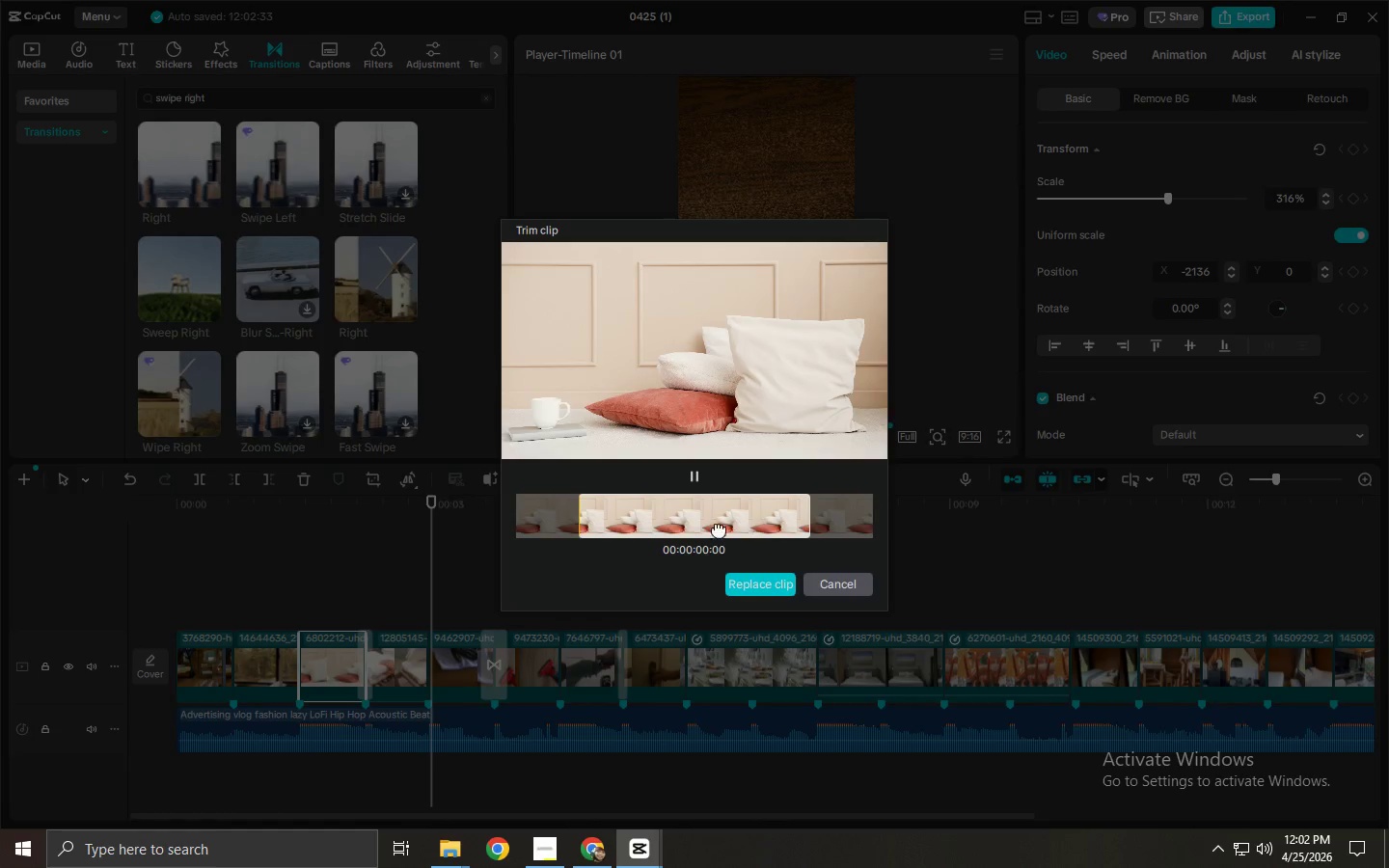 
left_click_drag(start_coordinate=[757, 520], to_coordinate=[558, 550])
 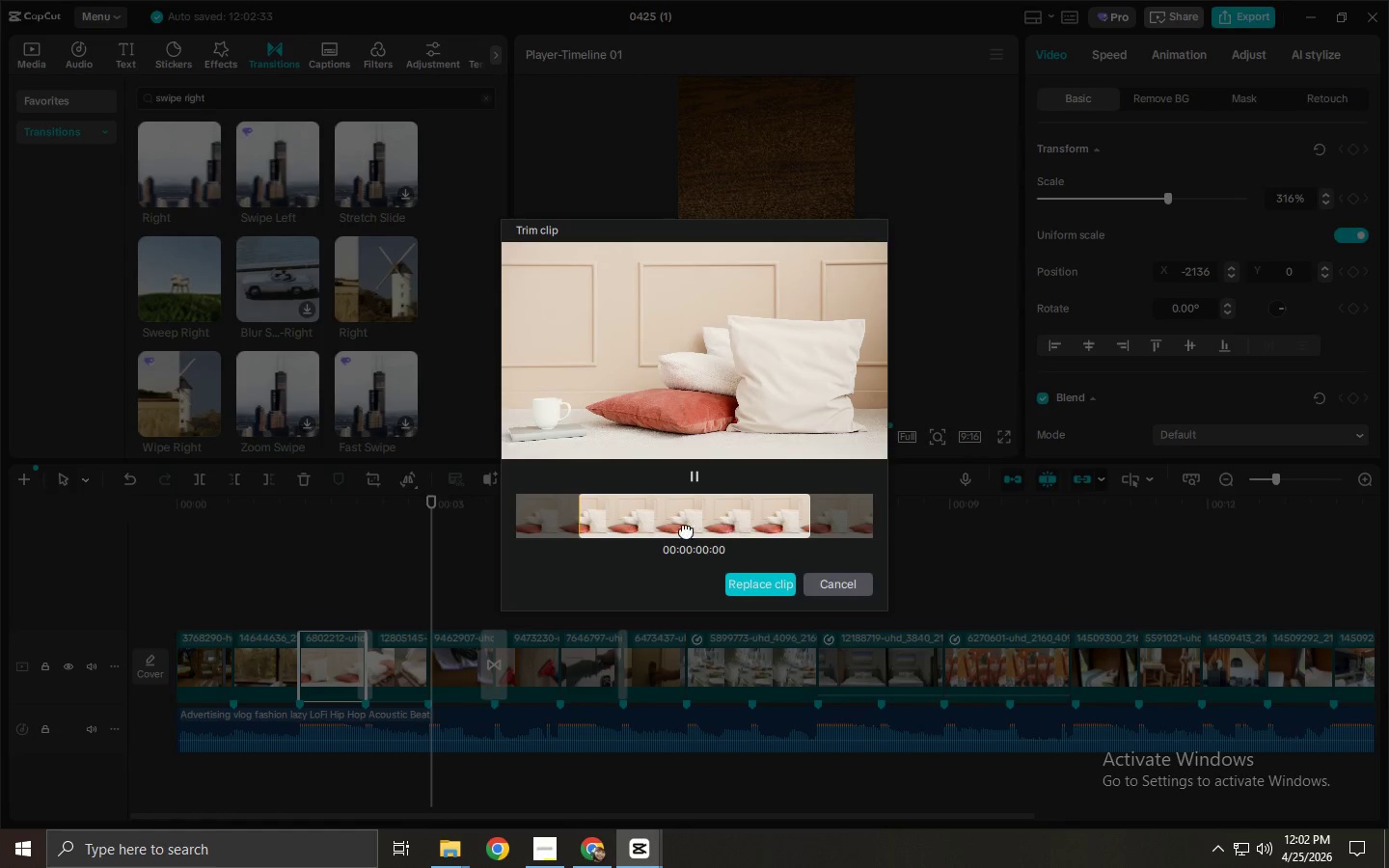 
left_click_drag(start_coordinate=[733, 518], to_coordinate=[586, 541])
 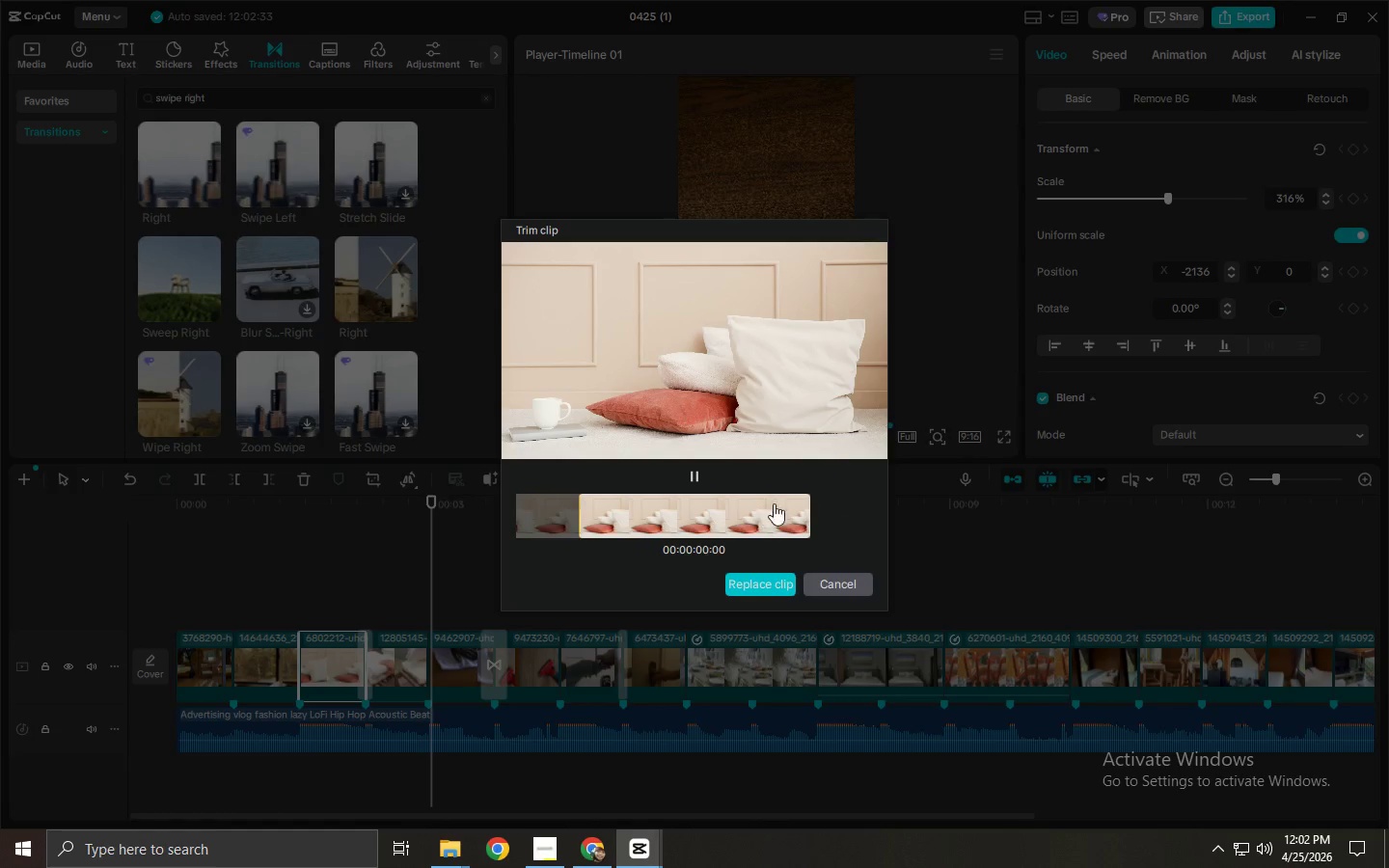 
left_click_drag(start_coordinate=[774, 503], to_coordinate=[575, 529])
 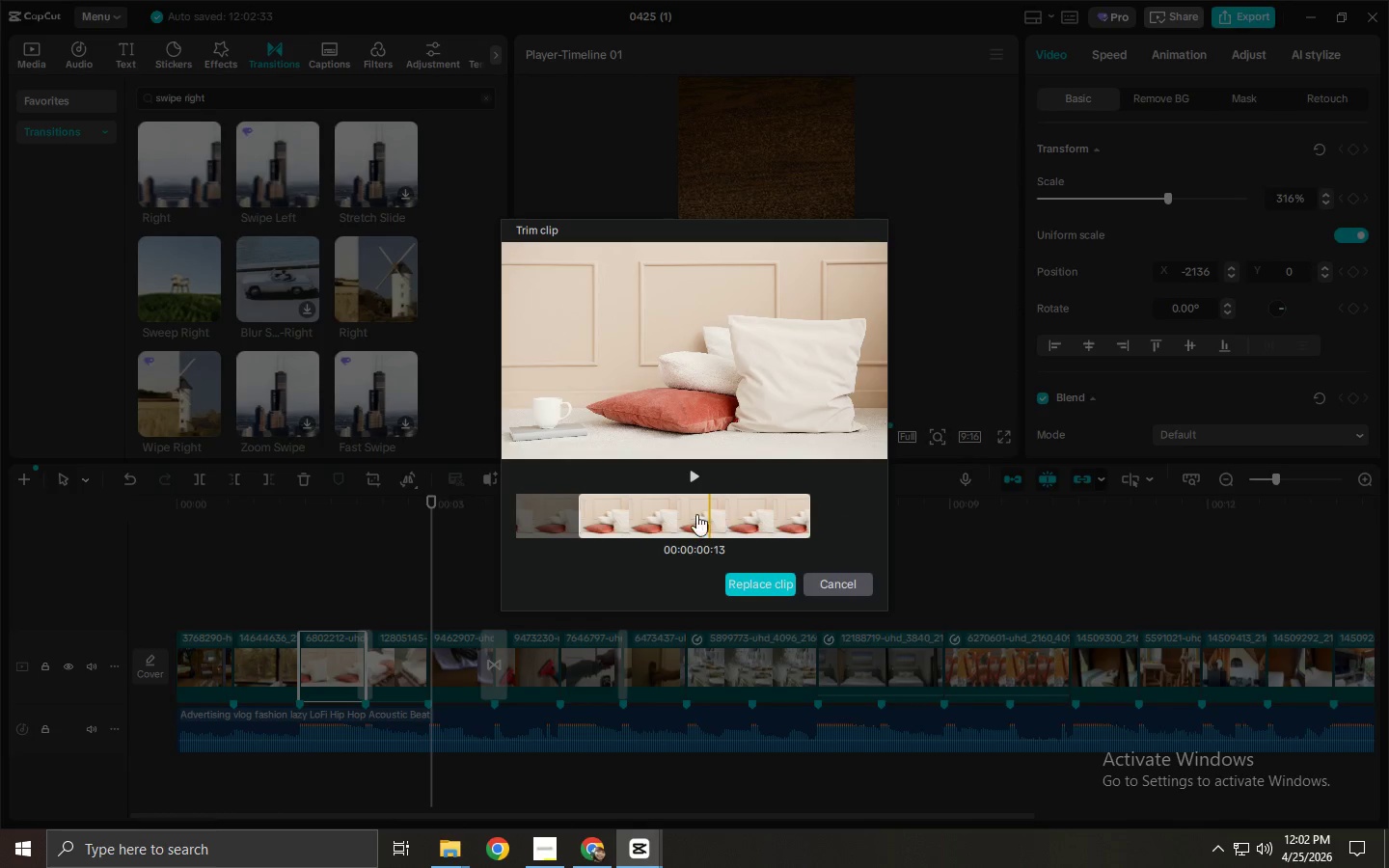 
left_click_drag(start_coordinate=[642, 518], to_coordinate=[582, 520])
 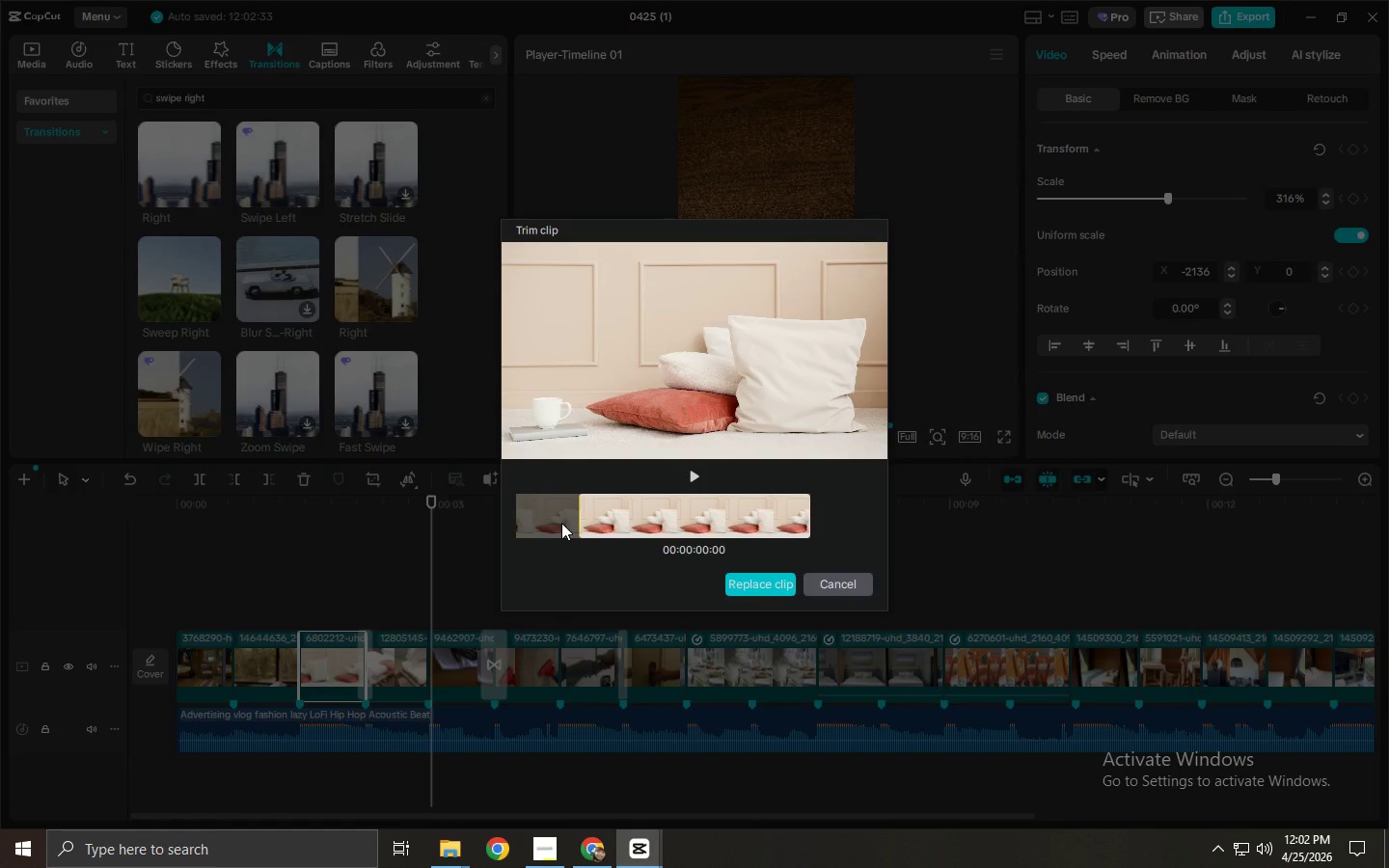 
key(Space)
 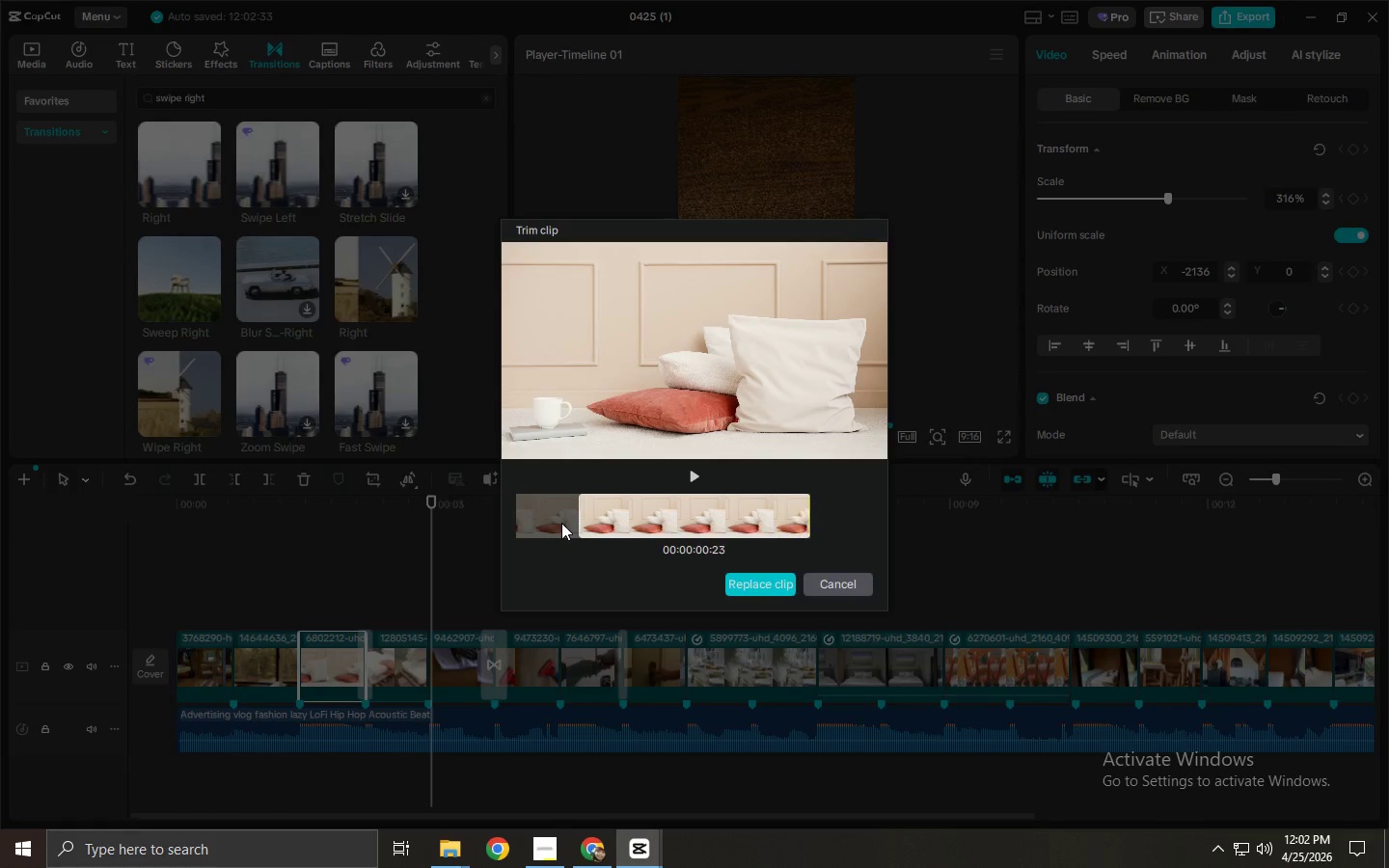 
left_click_drag(start_coordinate=[653, 519], to_coordinate=[936, 511])
 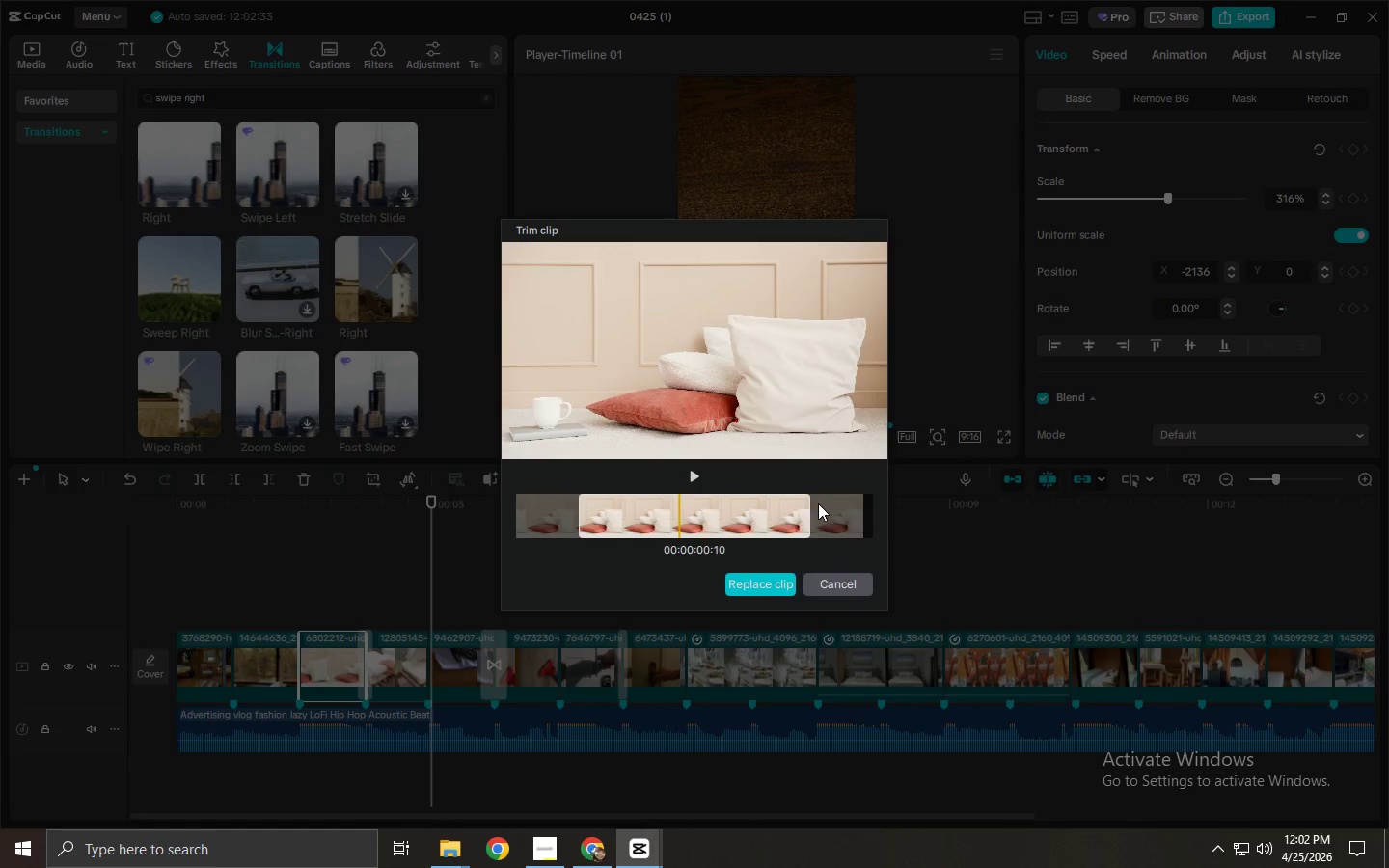 
left_click_drag(start_coordinate=[681, 514], to_coordinate=[842, 503])
 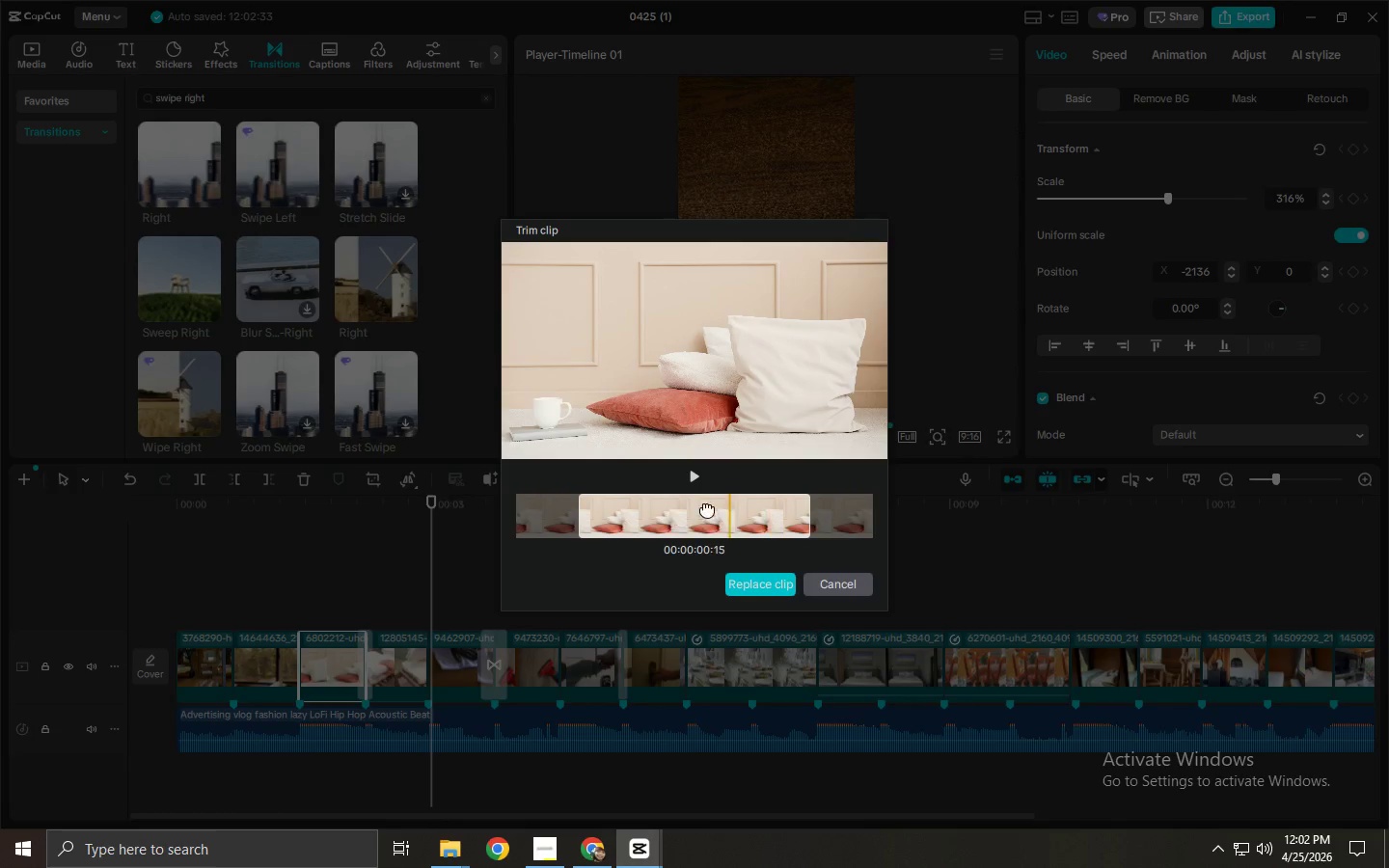 
left_click_drag(start_coordinate=[676, 508], to_coordinate=[839, 501])
 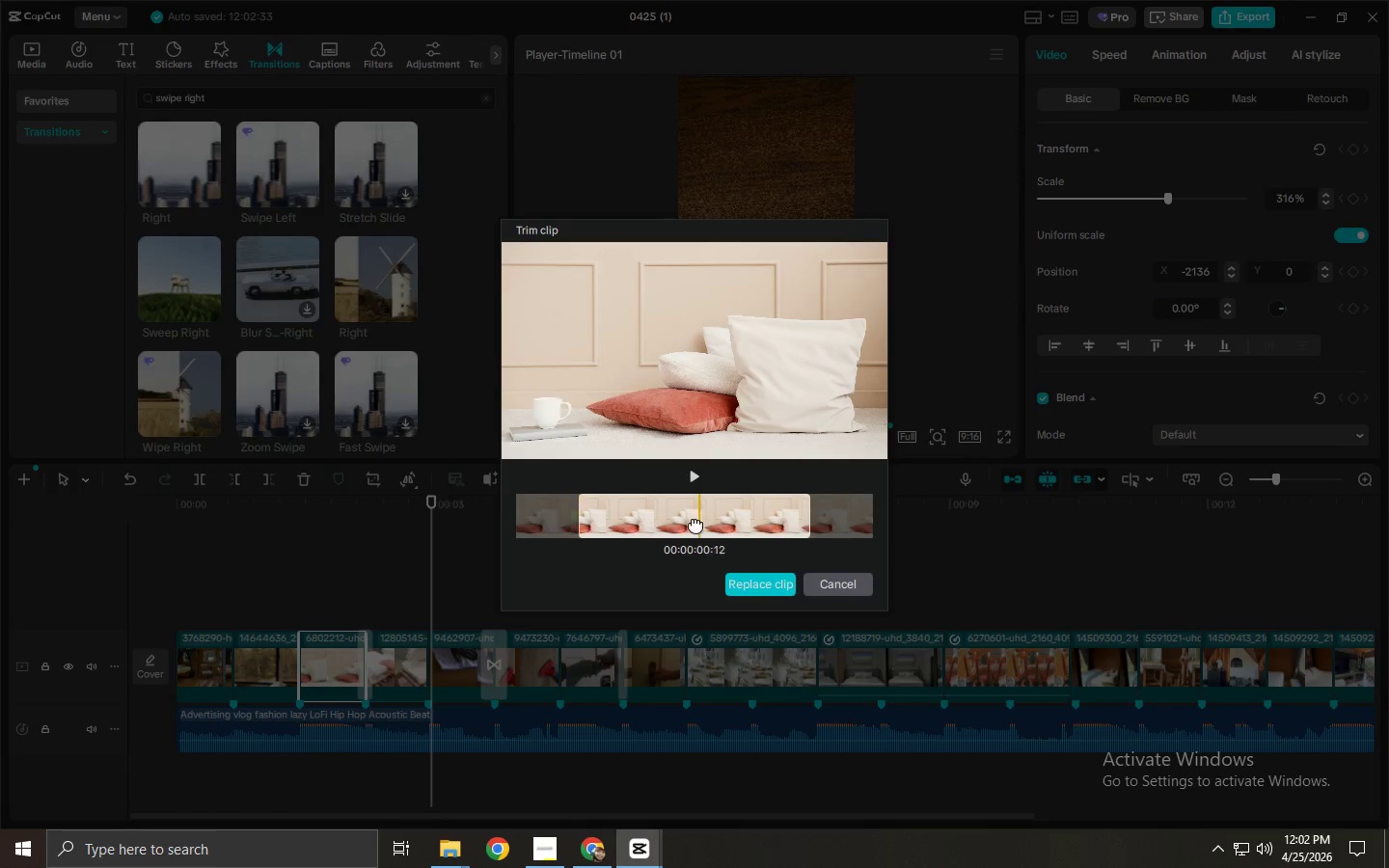 
left_click_drag(start_coordinate=[667, 522], to_coordinate=[871, 523])
 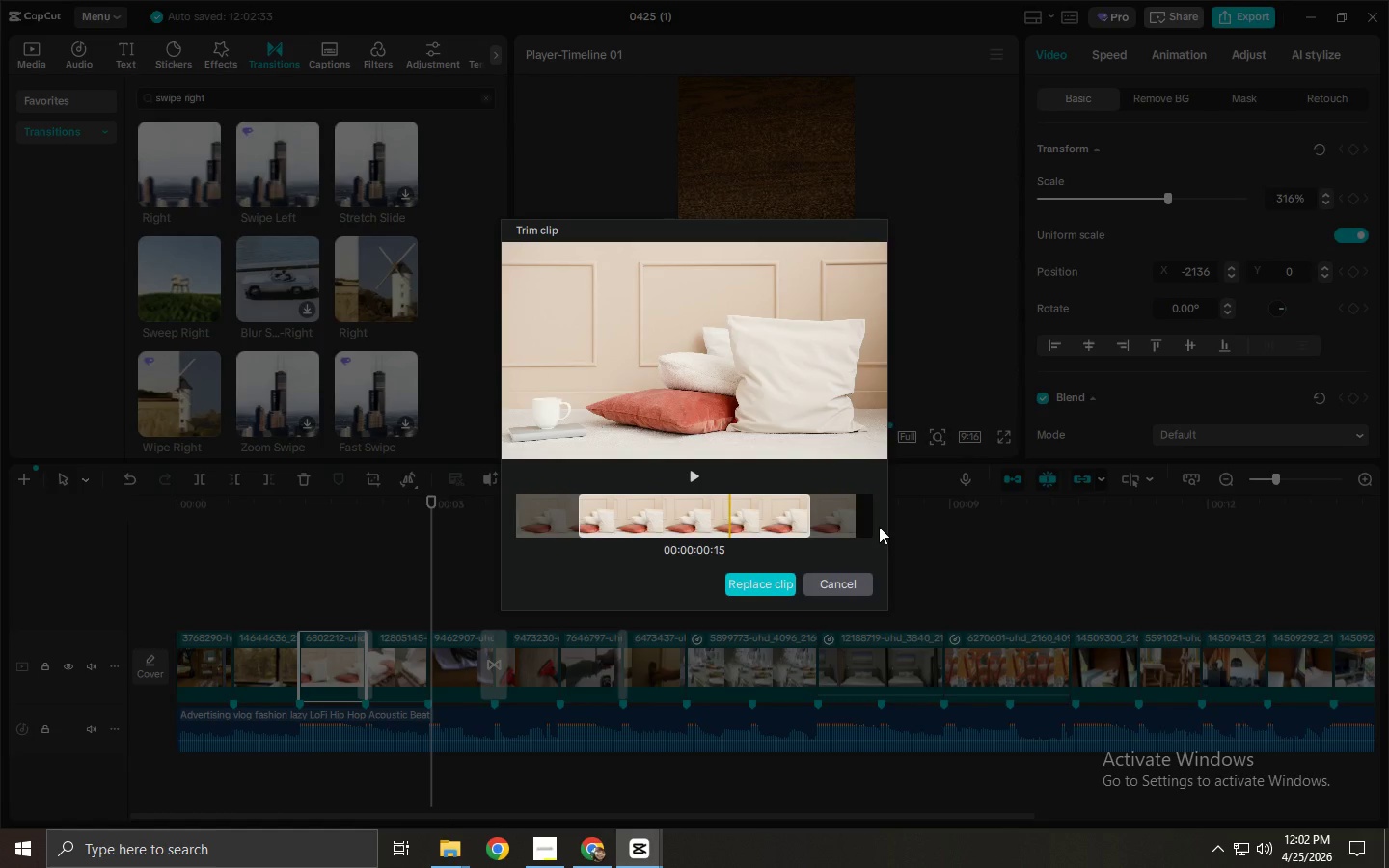 
left_click_drag(start_coordinate=[734, 528], to_coordinate=[906, 525])
 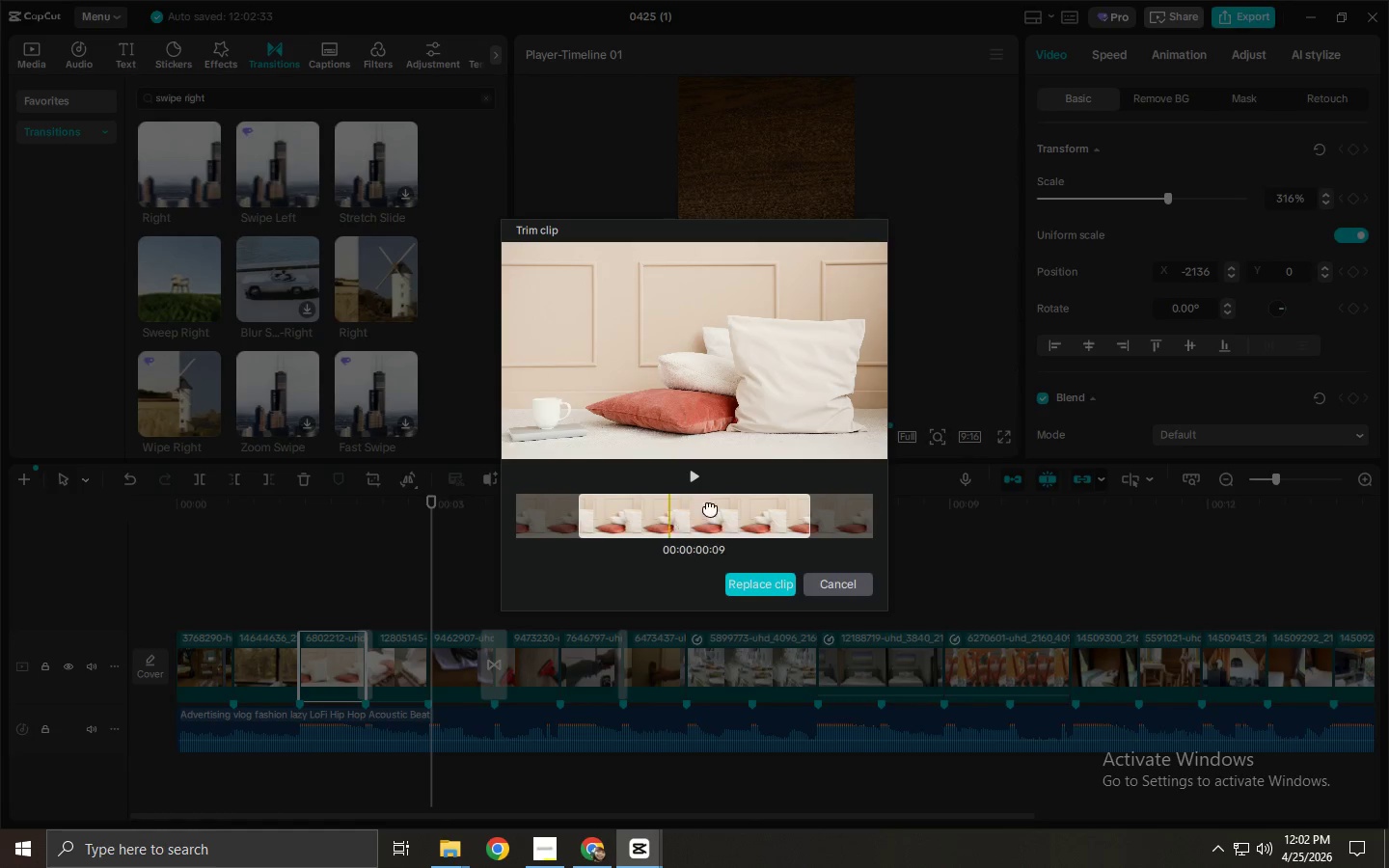 
left_click_drag(start_coordinate=[688, 509], to_coordinate=[900, 496])
 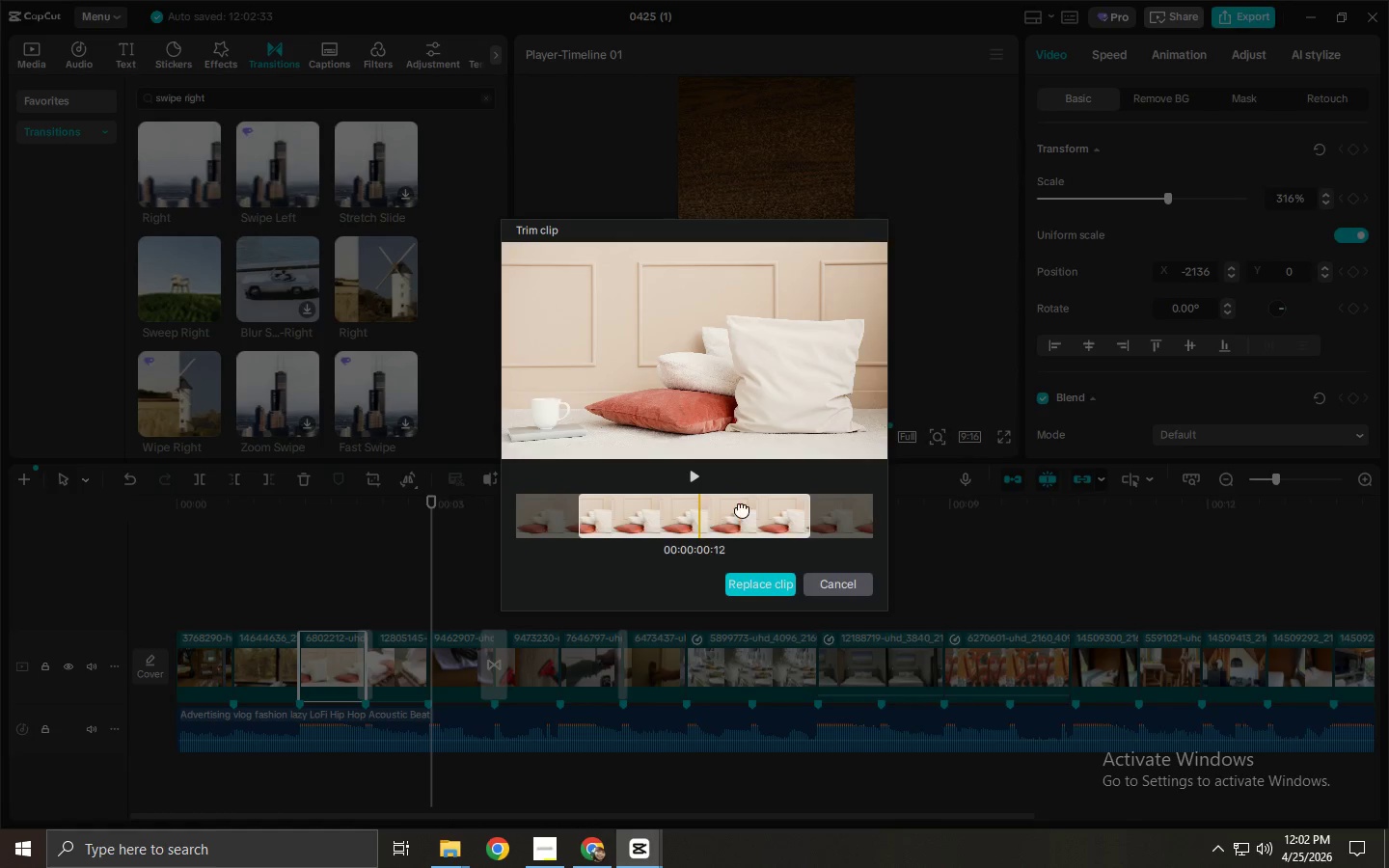 
left_click_drag(start_coordinate=[701, 506], to_coordinate=[867, 507])
 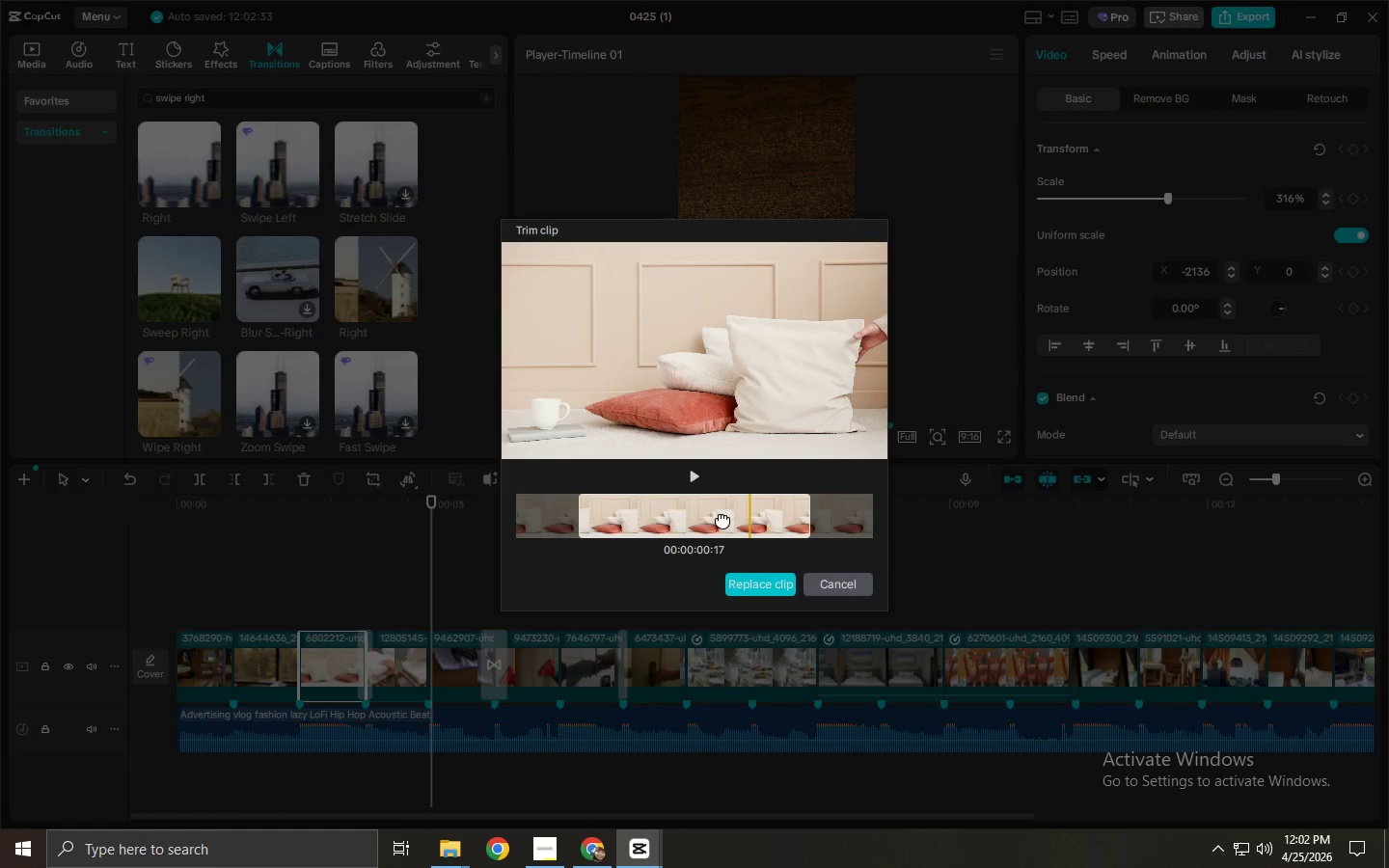 
left_click_drag(start_coordinate=[669, 519], to_coordinate=[865, 512])
 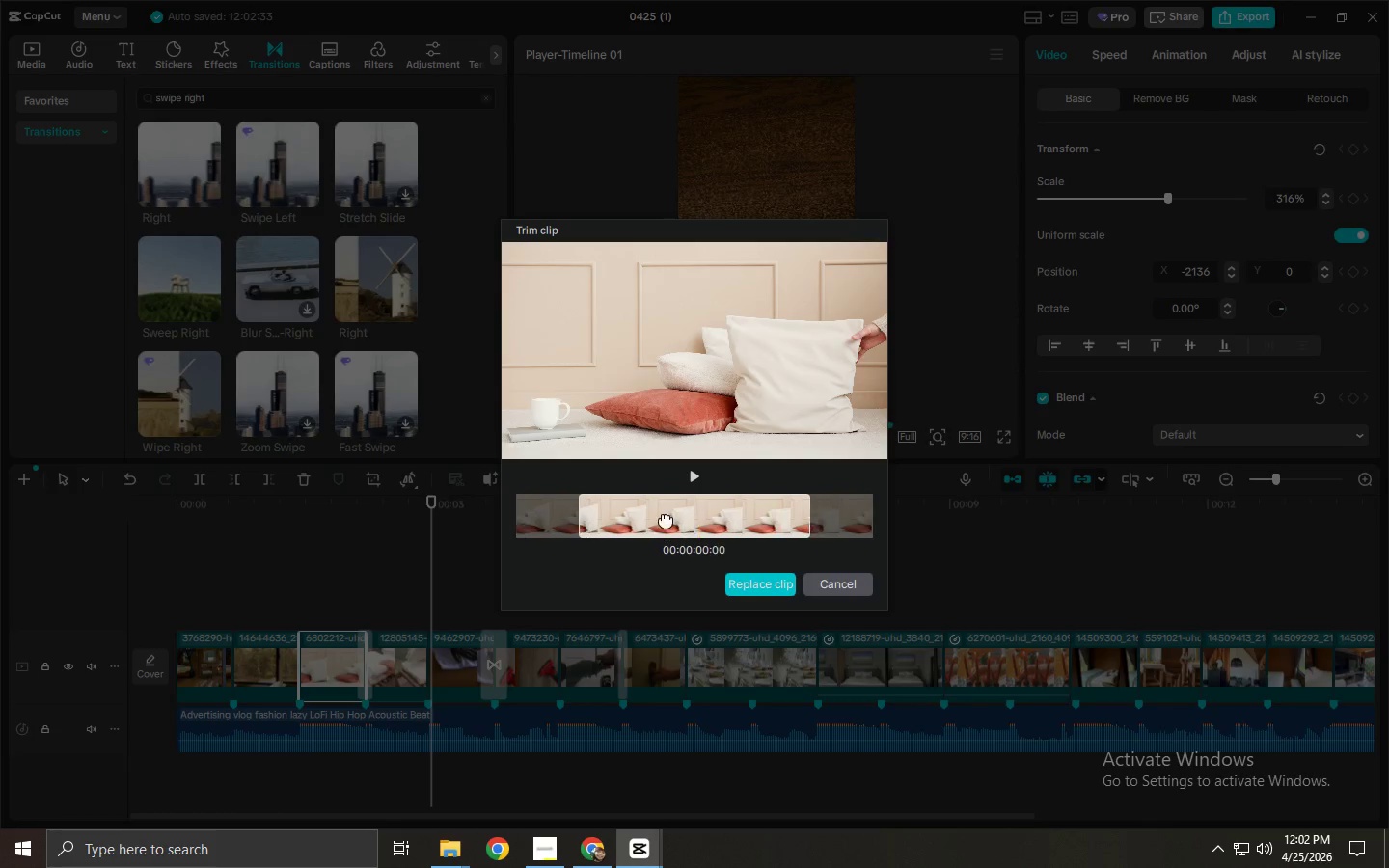 
left_click_drag(start_coordinate=[653, 519], to_coordinate=[853, 516])
 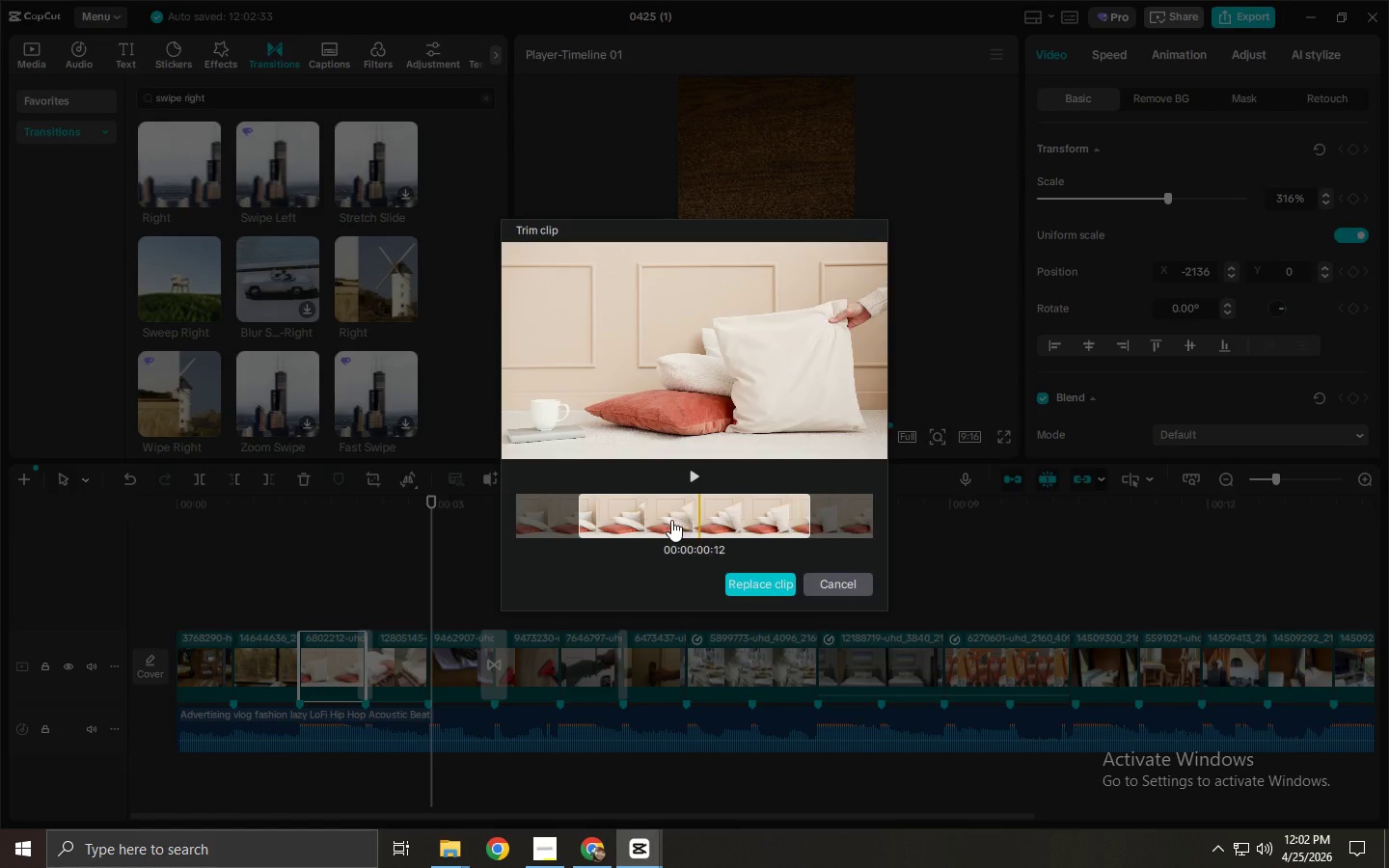 
left_click_drag(start_coordinate=[668, 520], to_coordinate=[835, 515])
 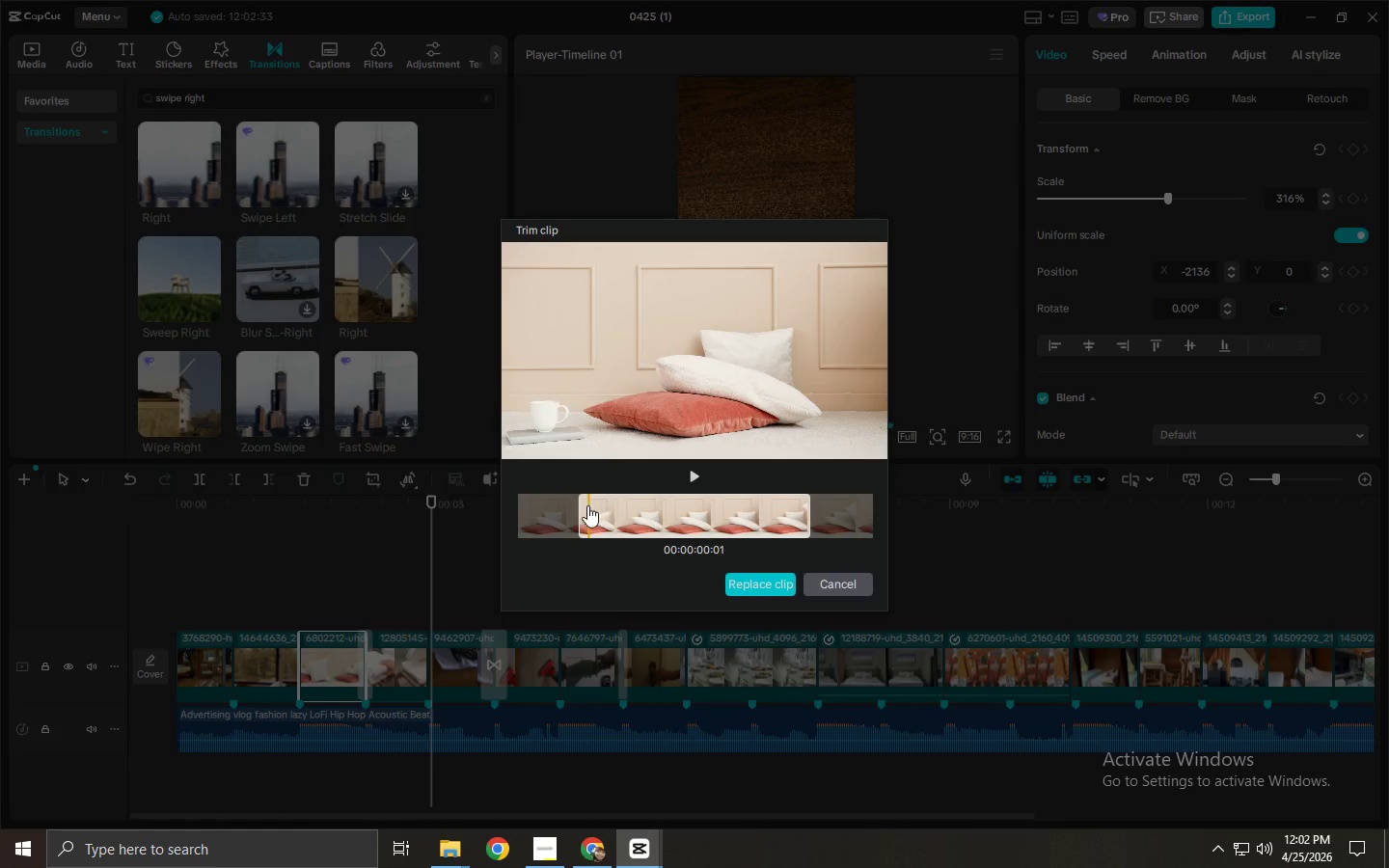 
left_click([573, 509])
 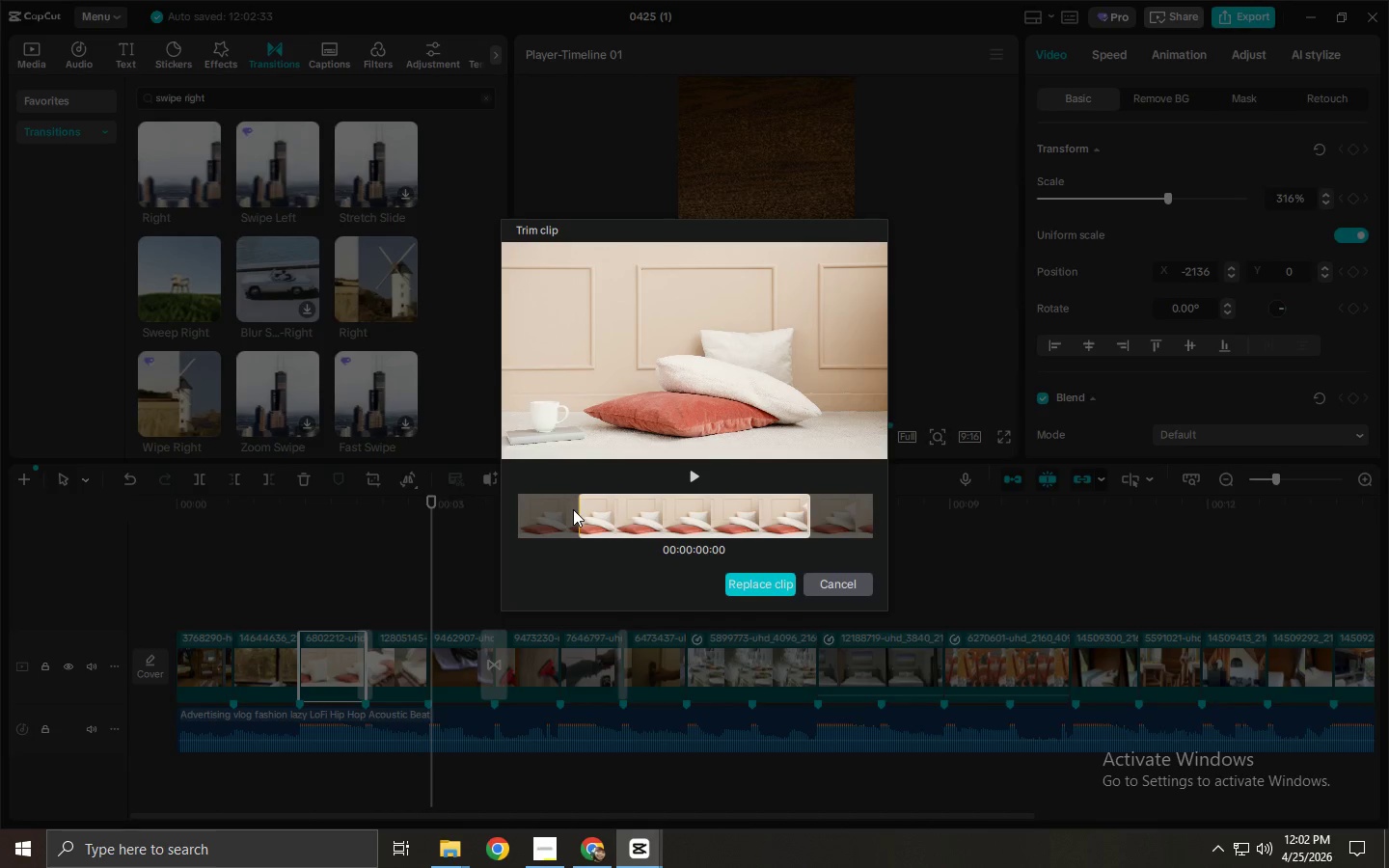 
key(Space)
 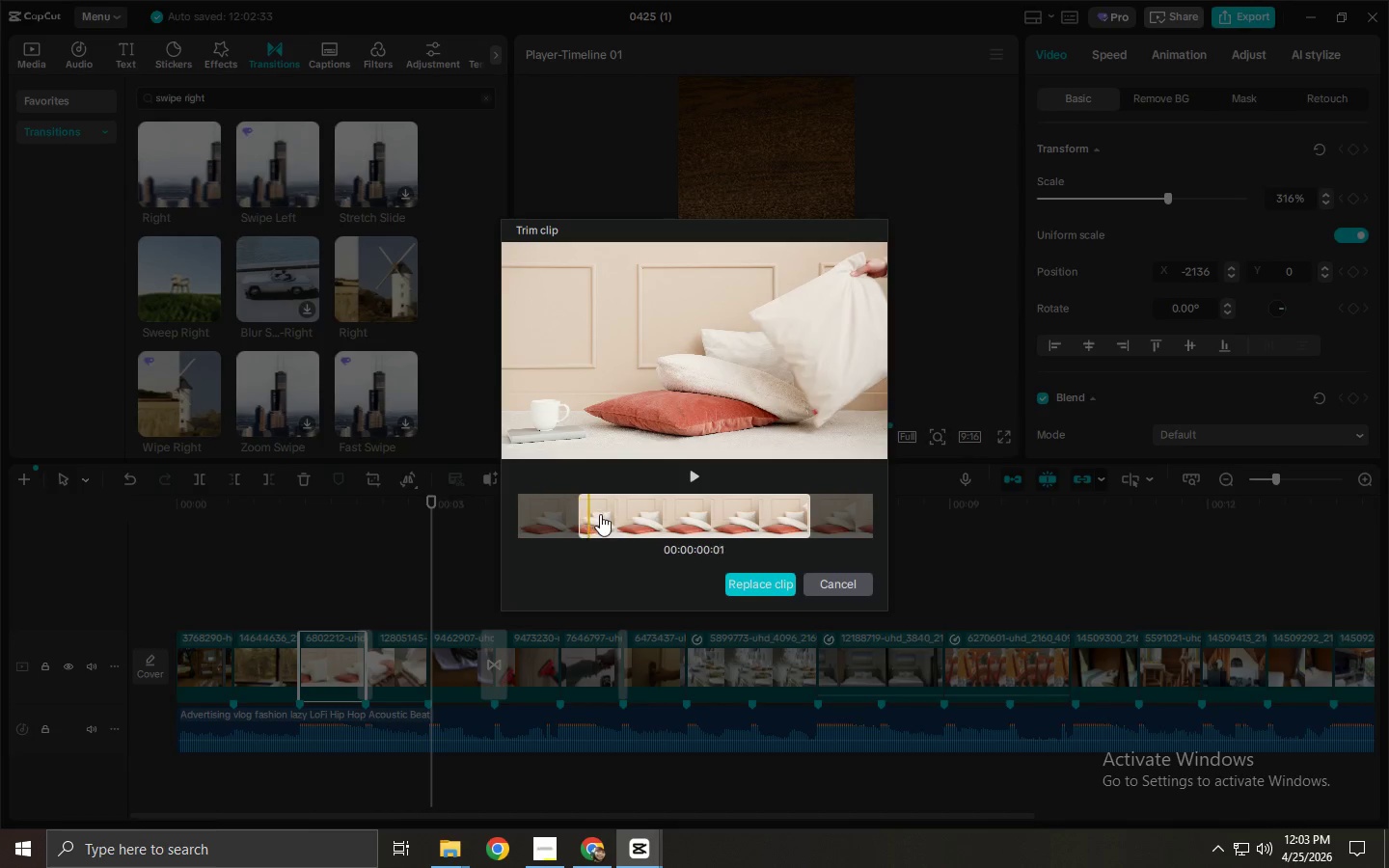 
left_click_drag(start_coordinate=[603, 516], to_coordinate=[687, 517])
 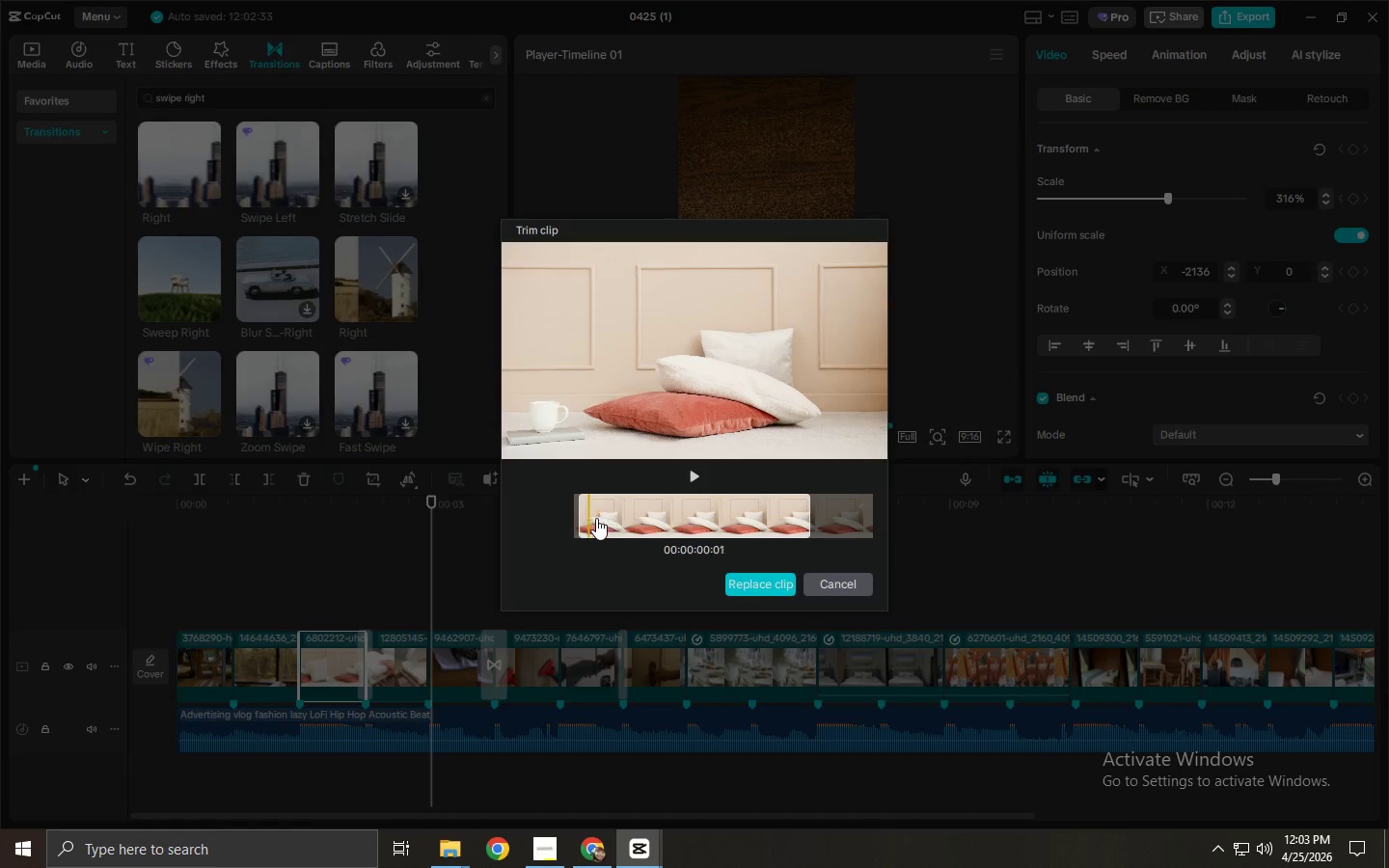 
left_click([579, 519])
 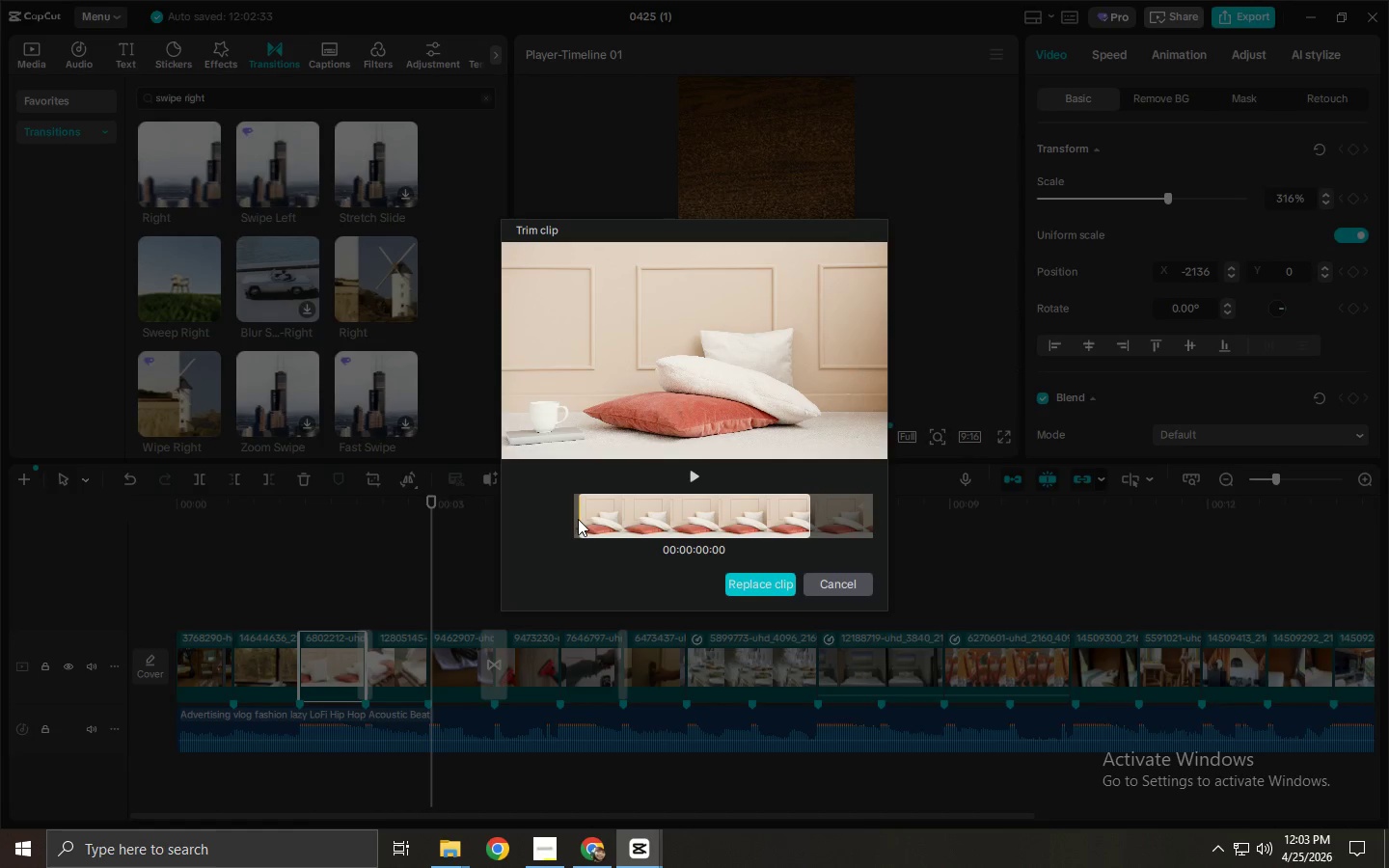 
key(Space)
 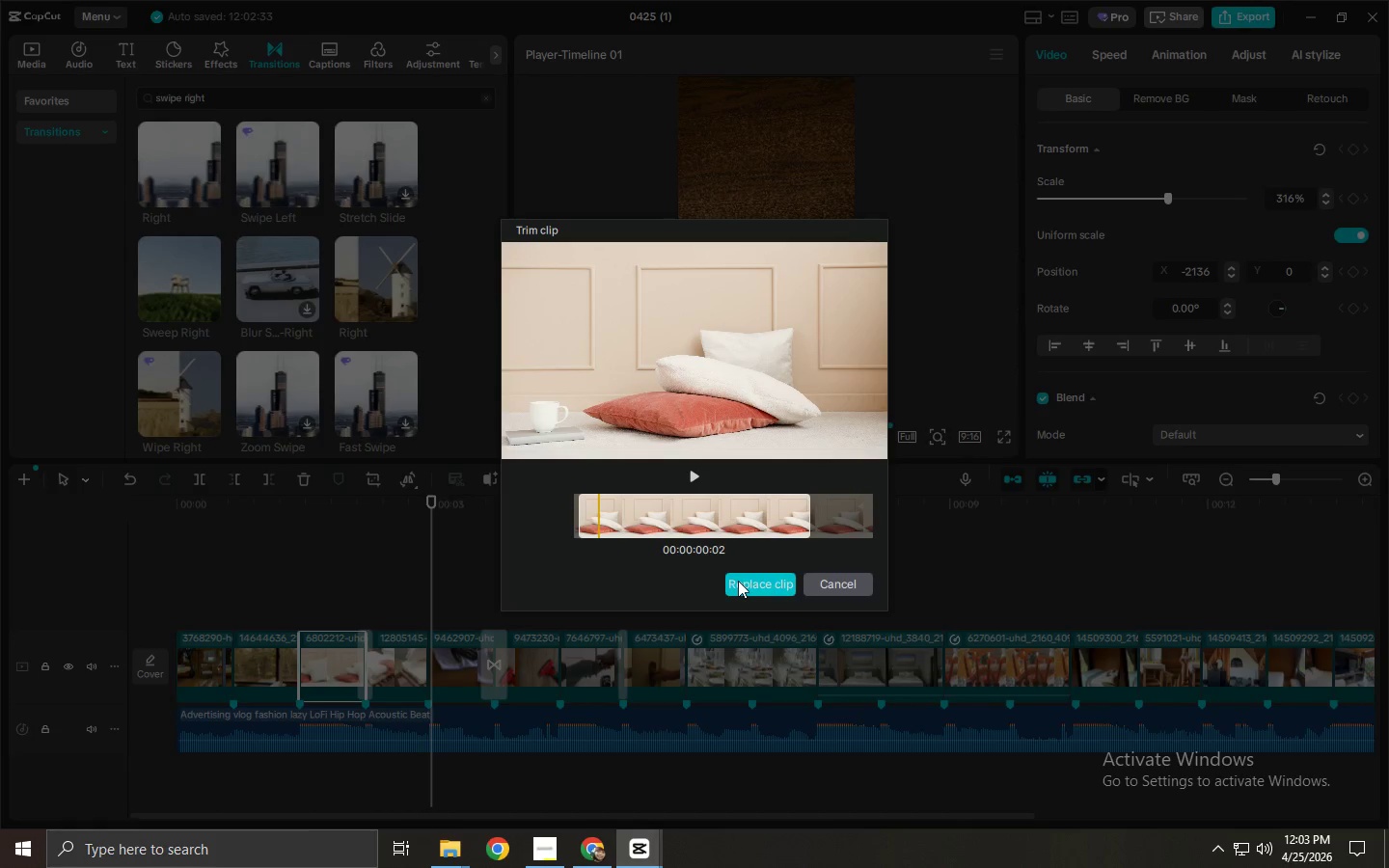 
left_click([738, 581])
 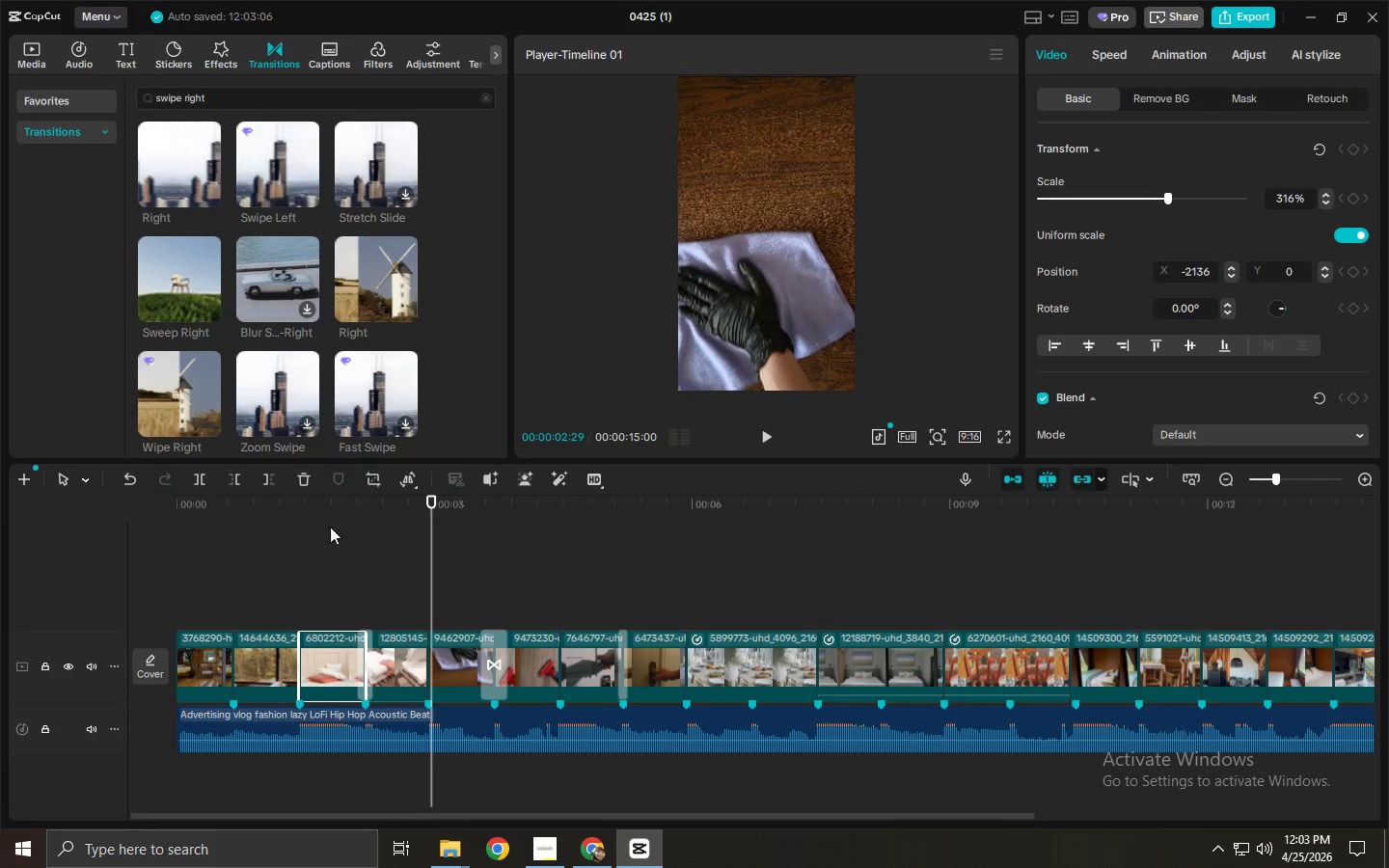 
left_click([296, 510])
 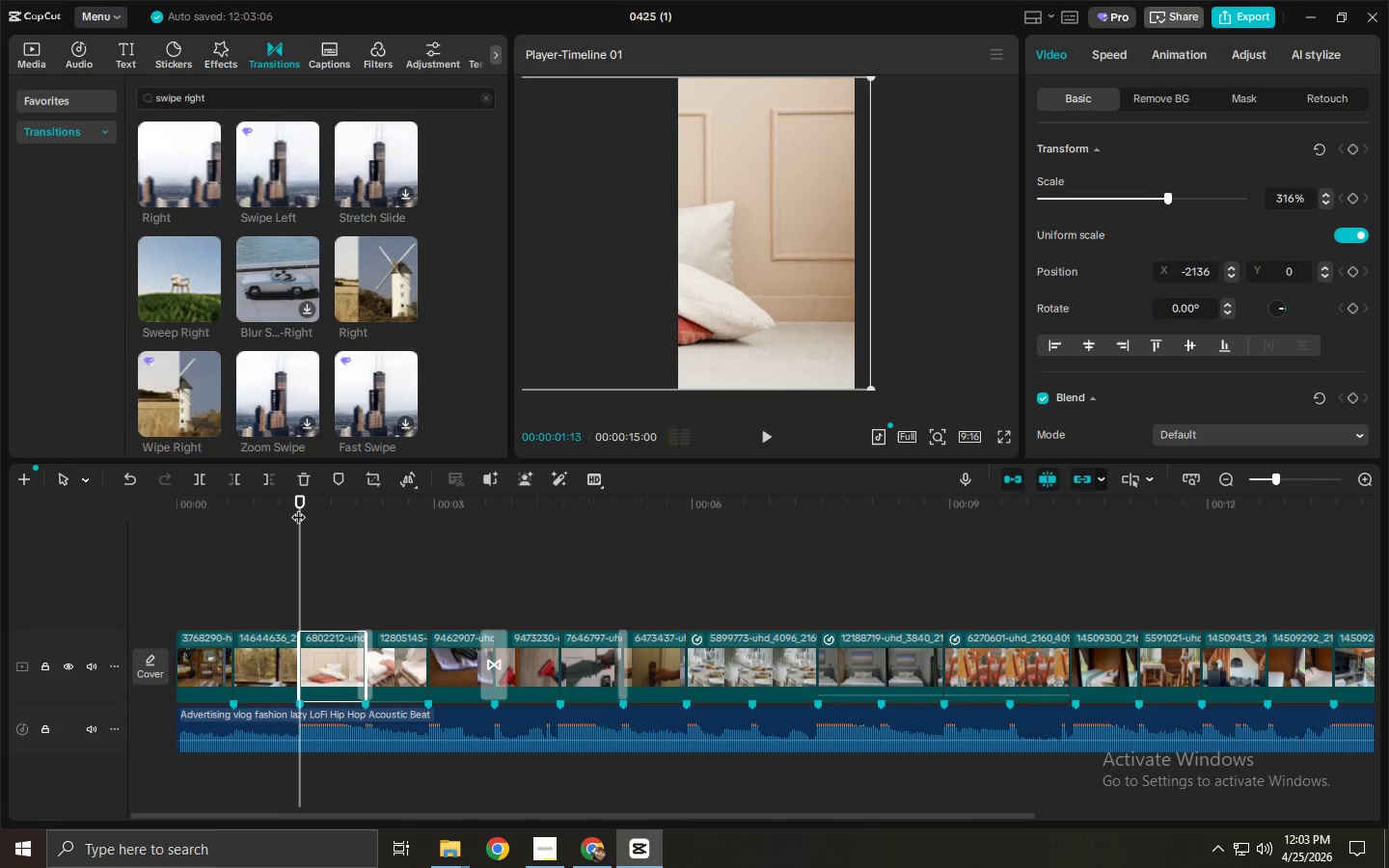 
key(Space)
 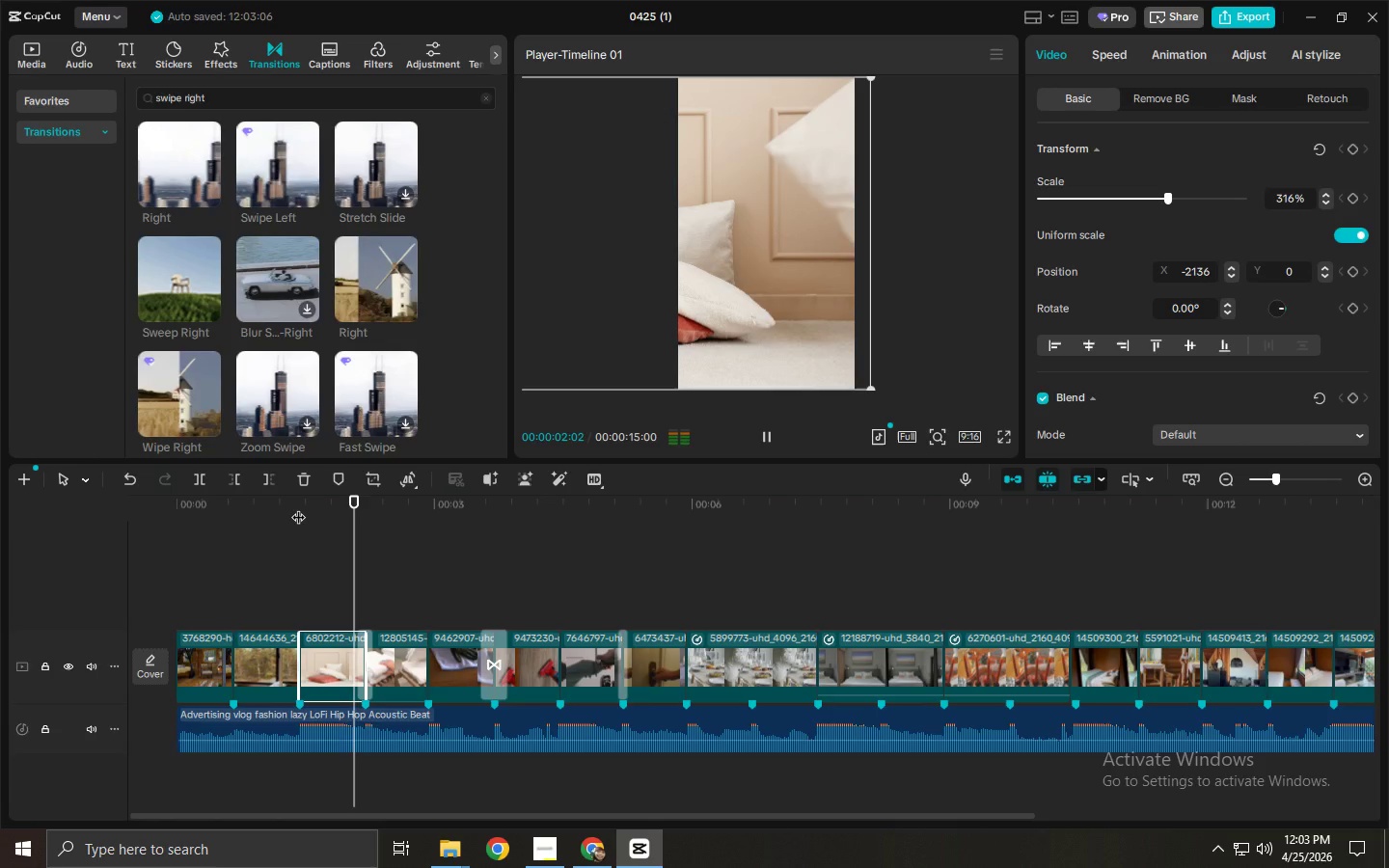 
key(Space)
 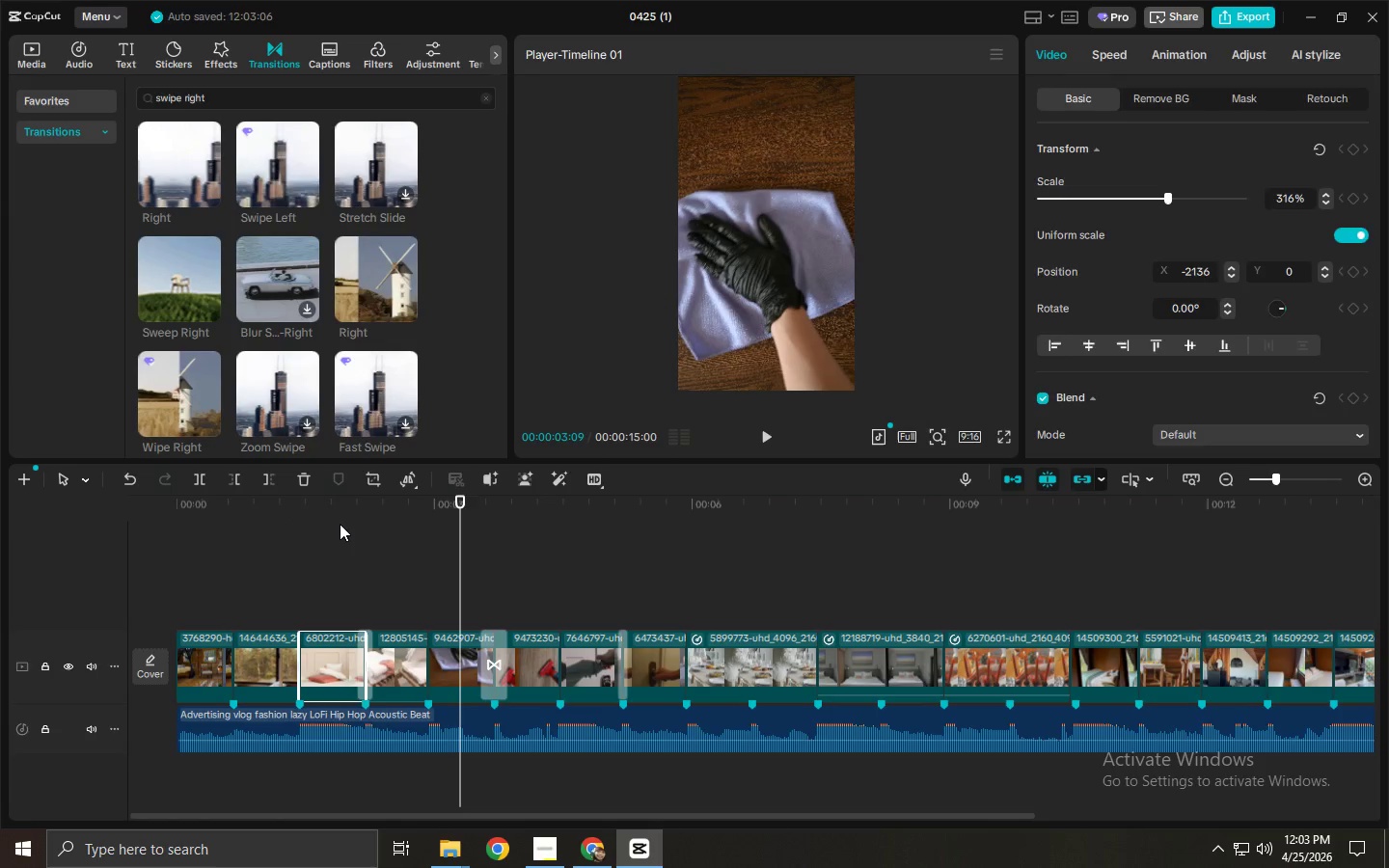 
left_click_drag(start_coordinate=[340, 524], to_coordinate=[283, 526])
 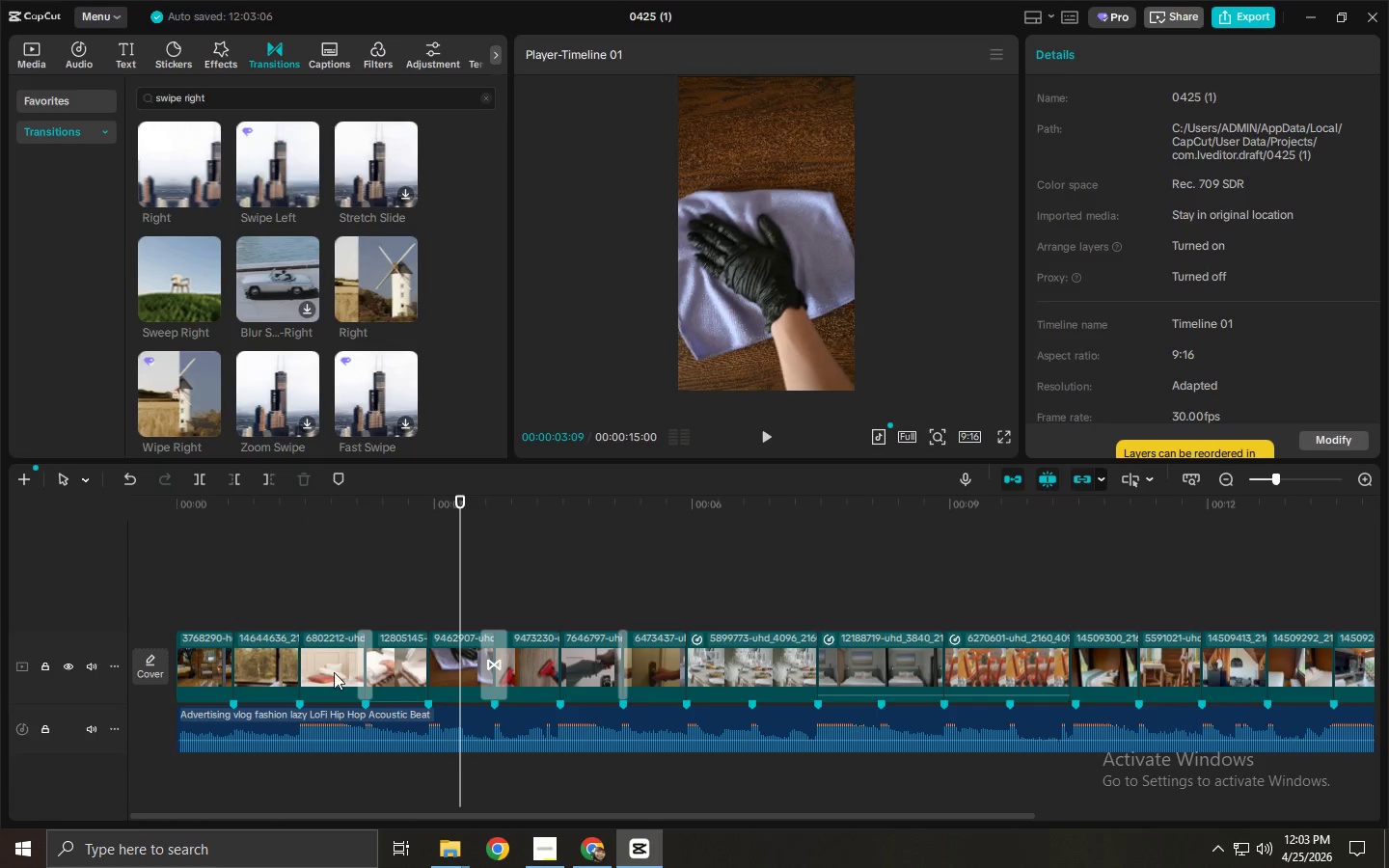 
left_click([333, 673])
 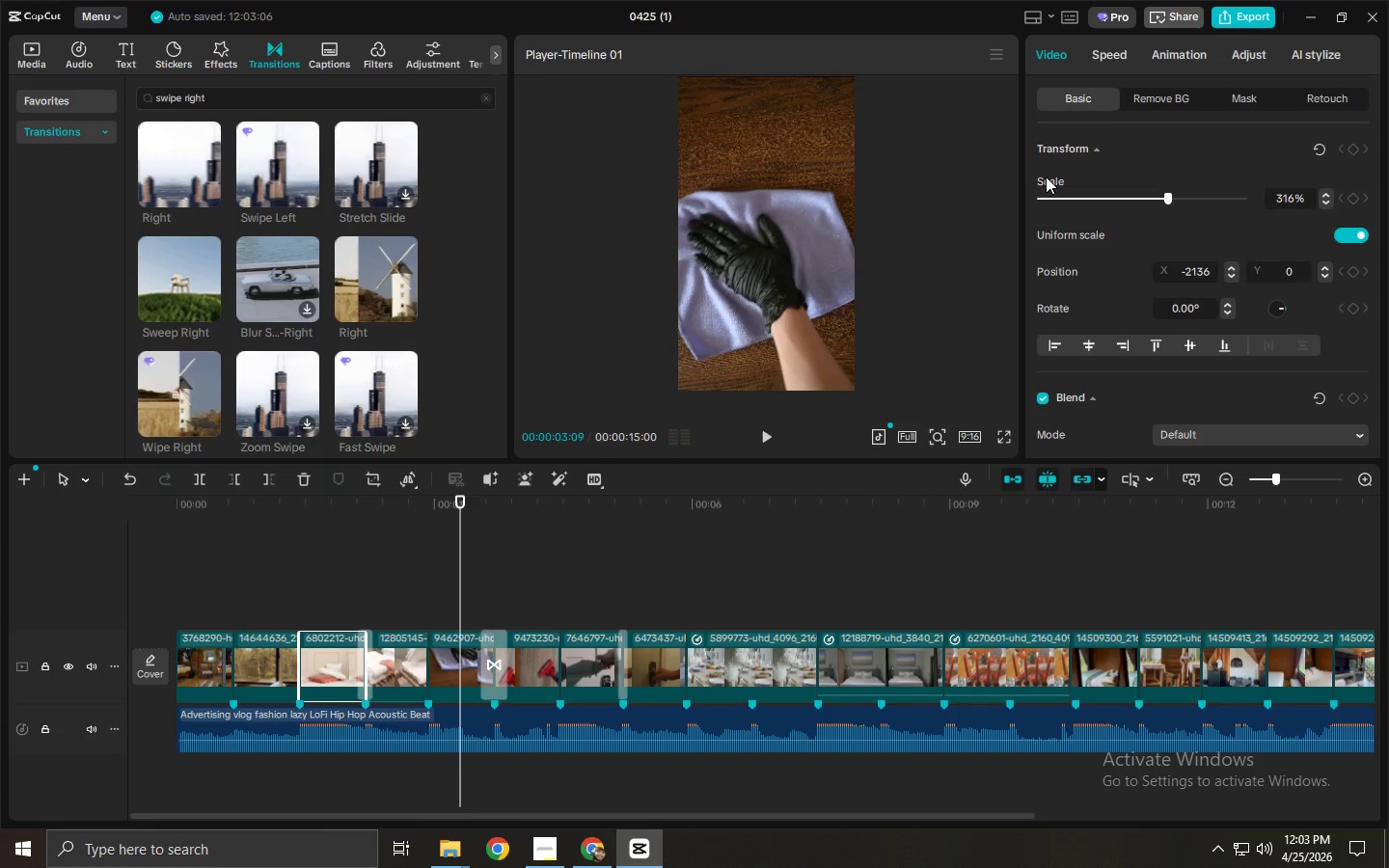 
left_click([1116, 55])
 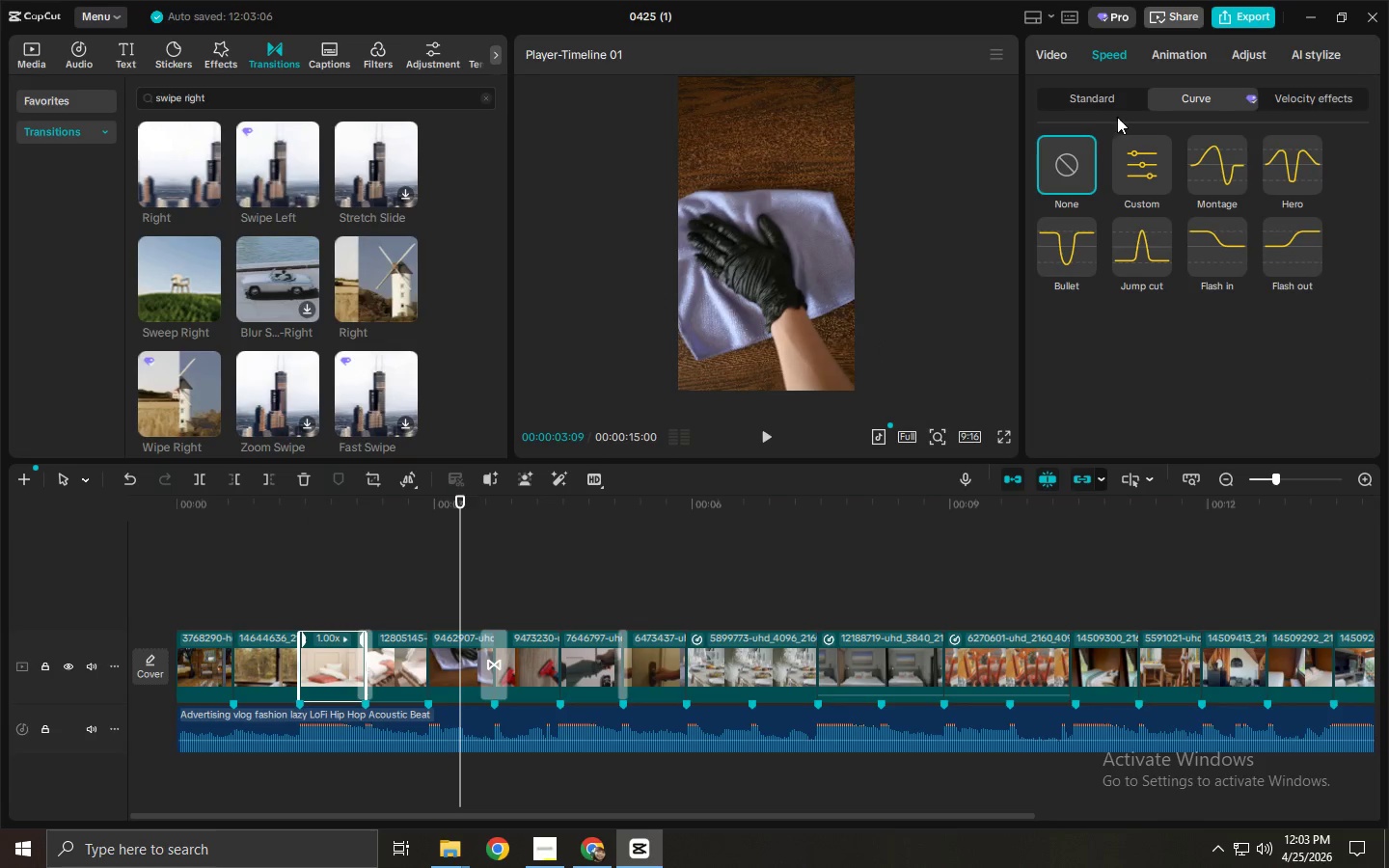 
left_click([1110, 105])
 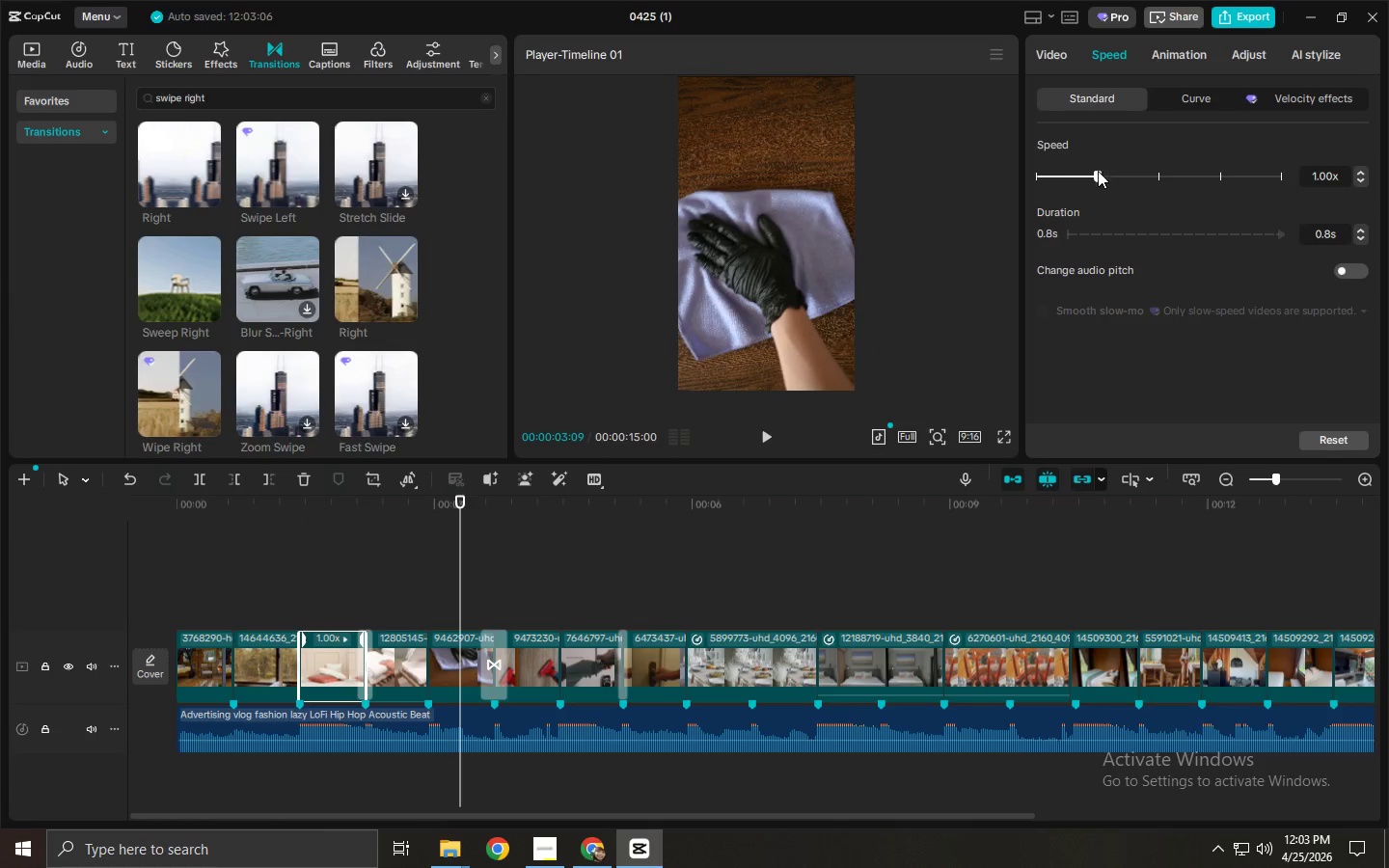 
left_click_drag(start_coordinate=[1095, 175], to_coordinate=[1104, 175])
 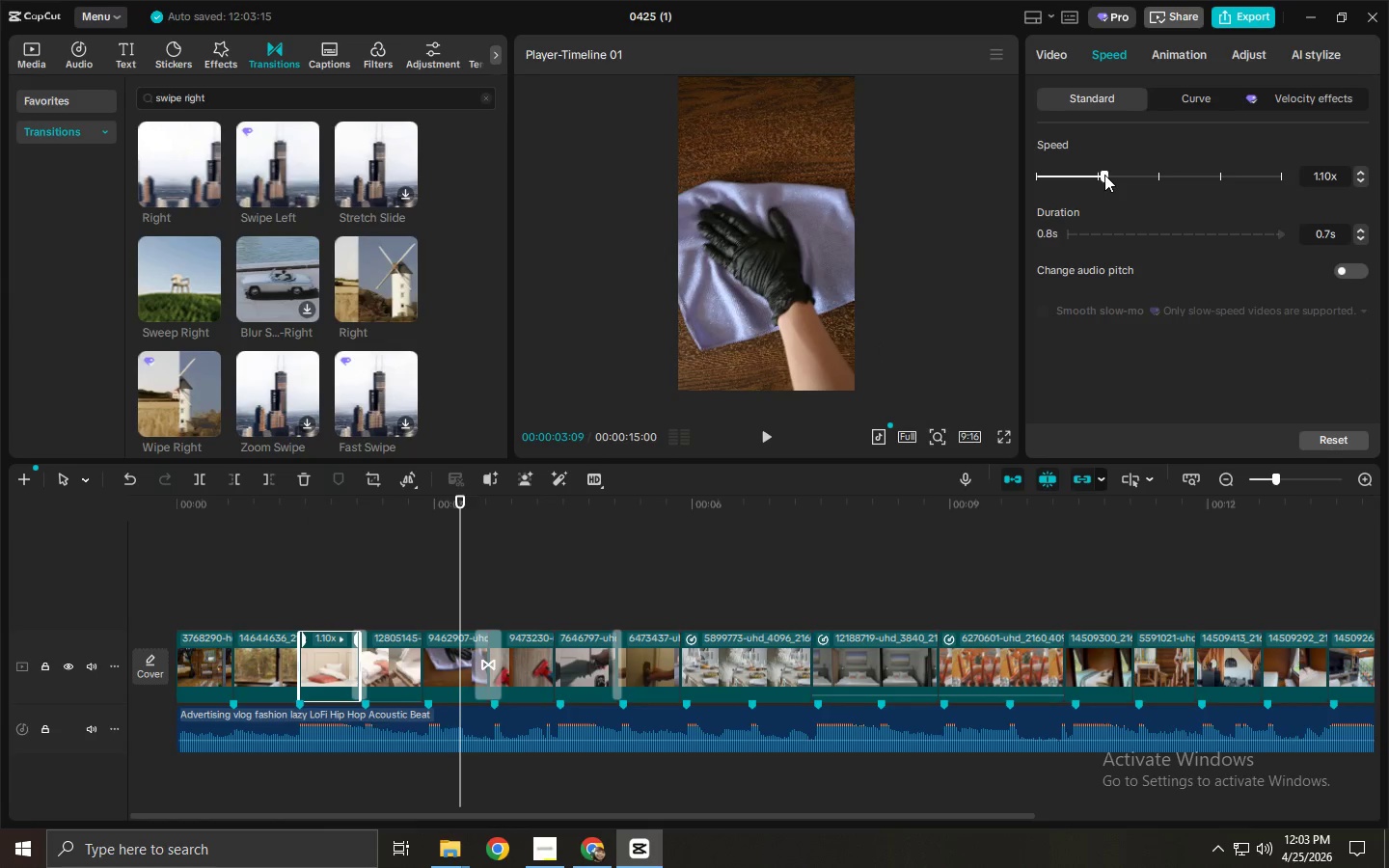 
left_click_drag(start_coordinate=[1104, 175], to_coordinate=[1111, 175])
 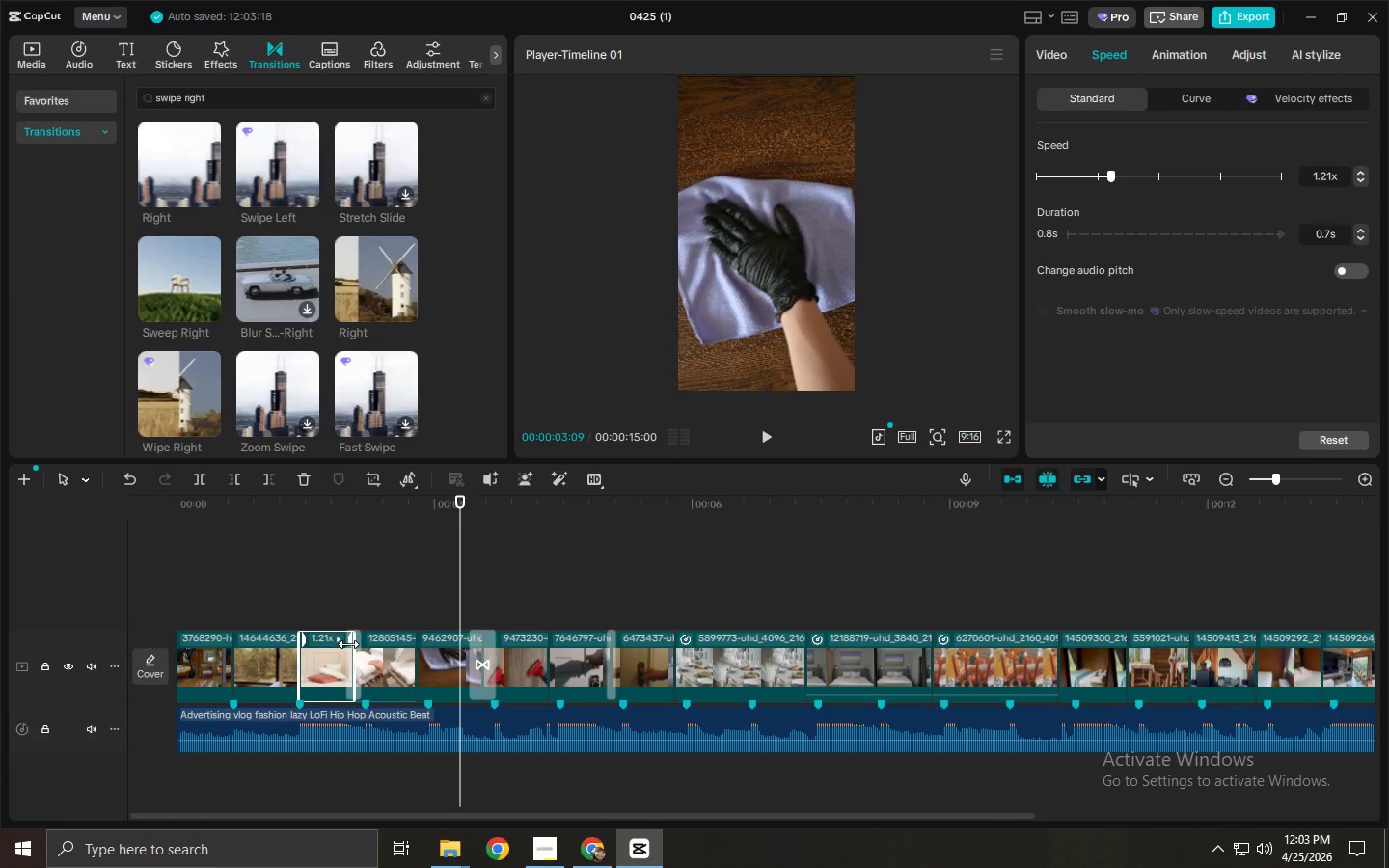 
left_click_drag(start_coordinate=[349, 646], to_coordinate=[364, 646])
 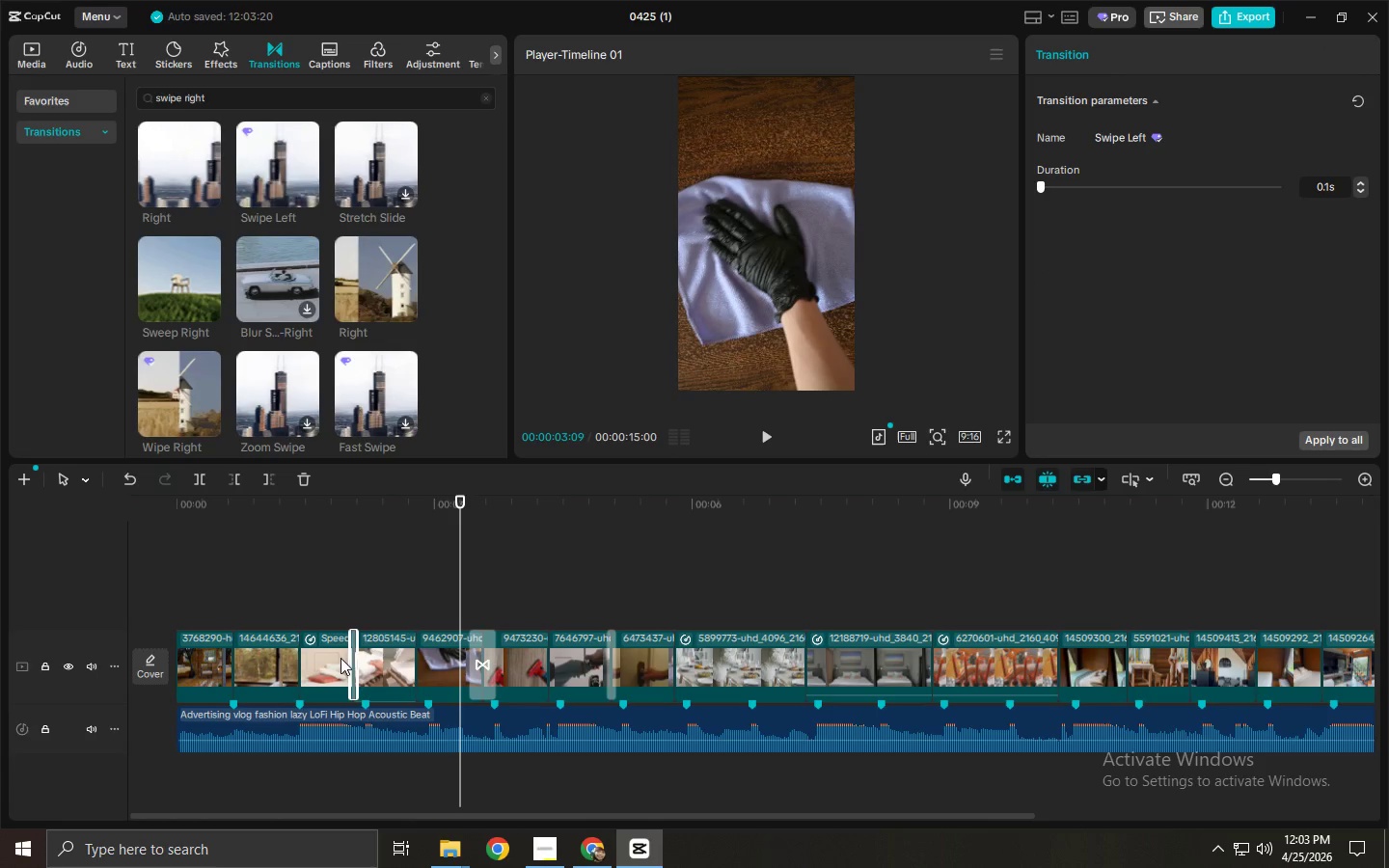 
key(Control+ControlLeft)
 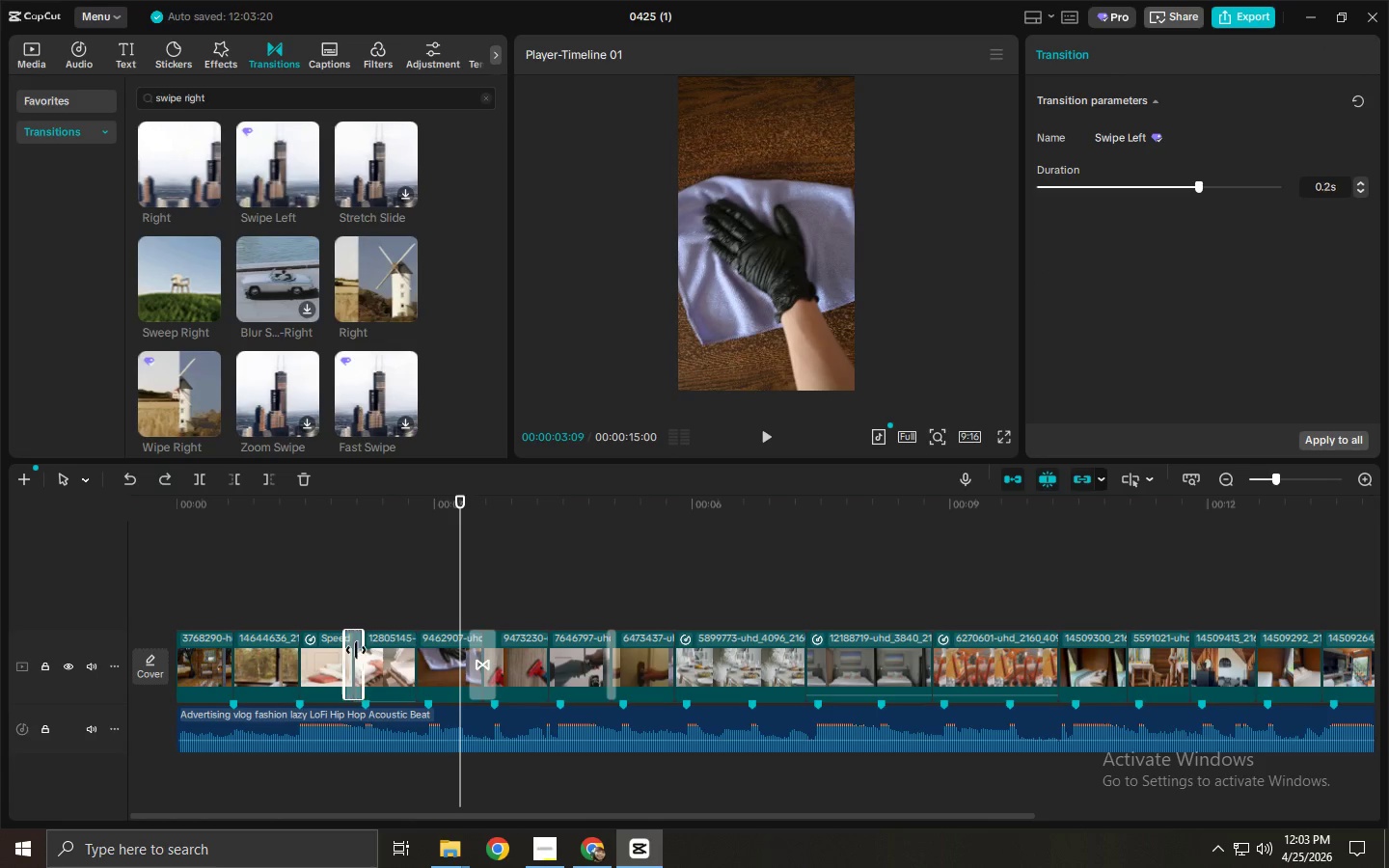 
key(Control+Z)
 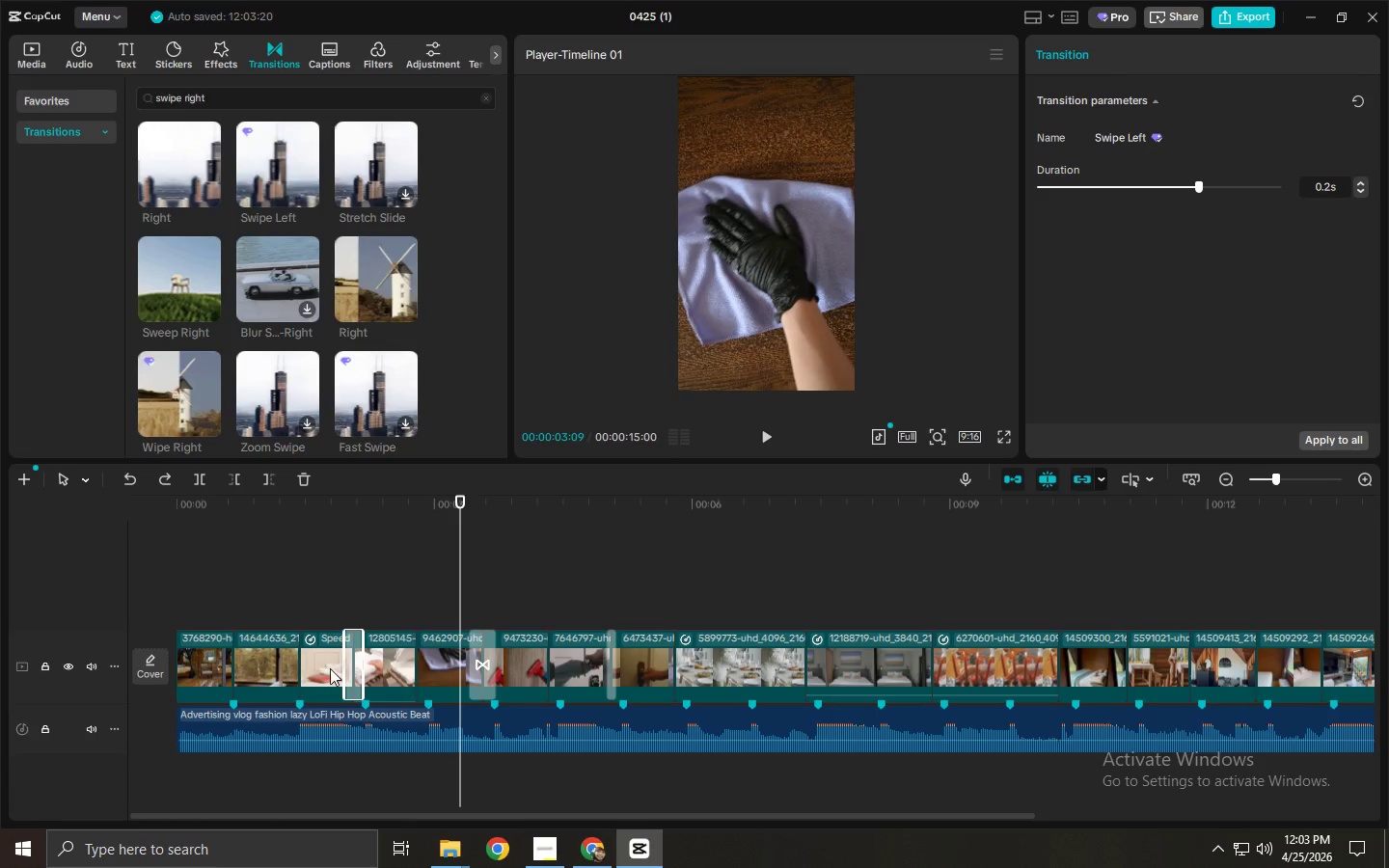 
left_click([330, 668])
 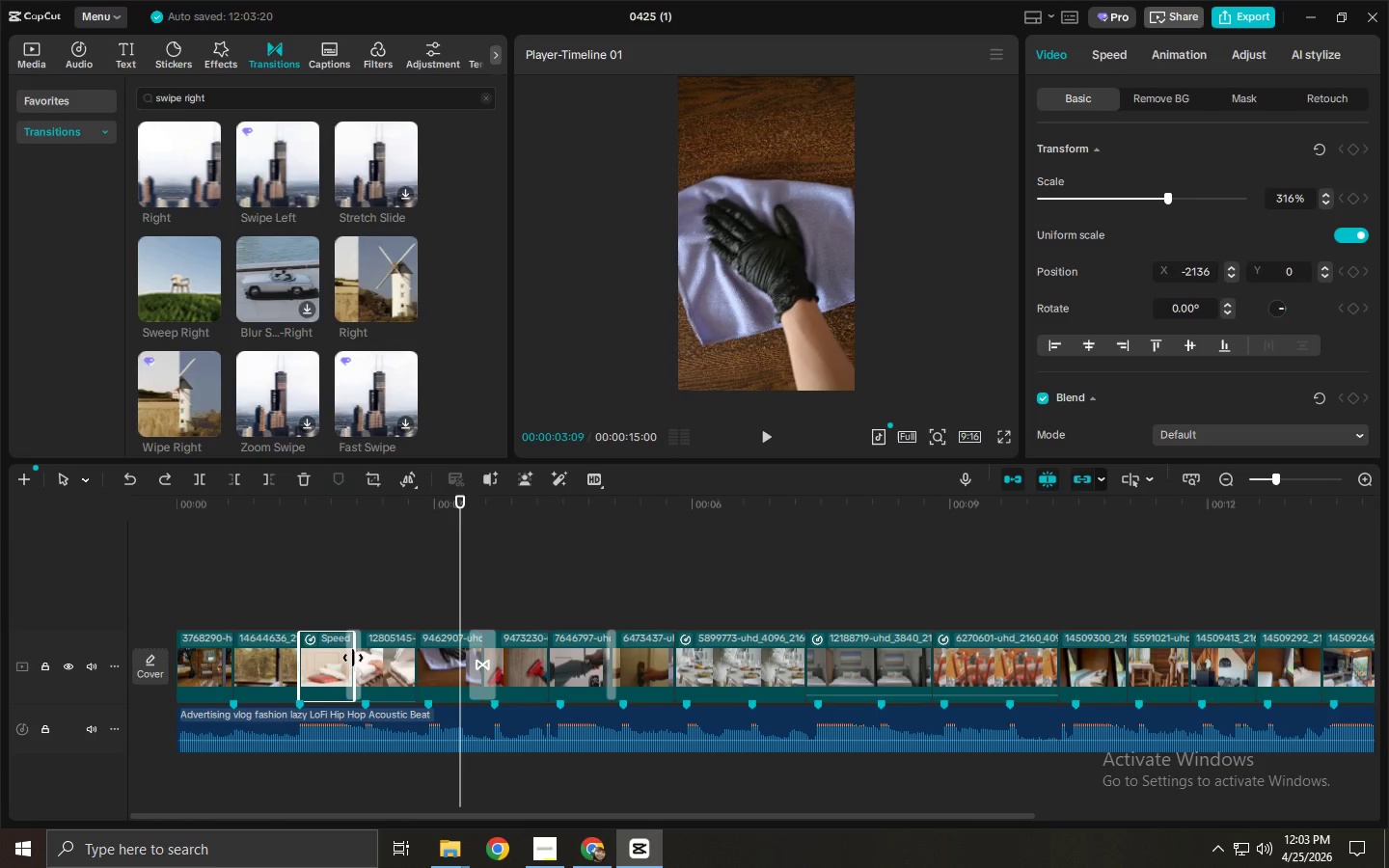 
left_click_drag(start_coordinate=[353, 659], to_coordinate=[362, 661])
 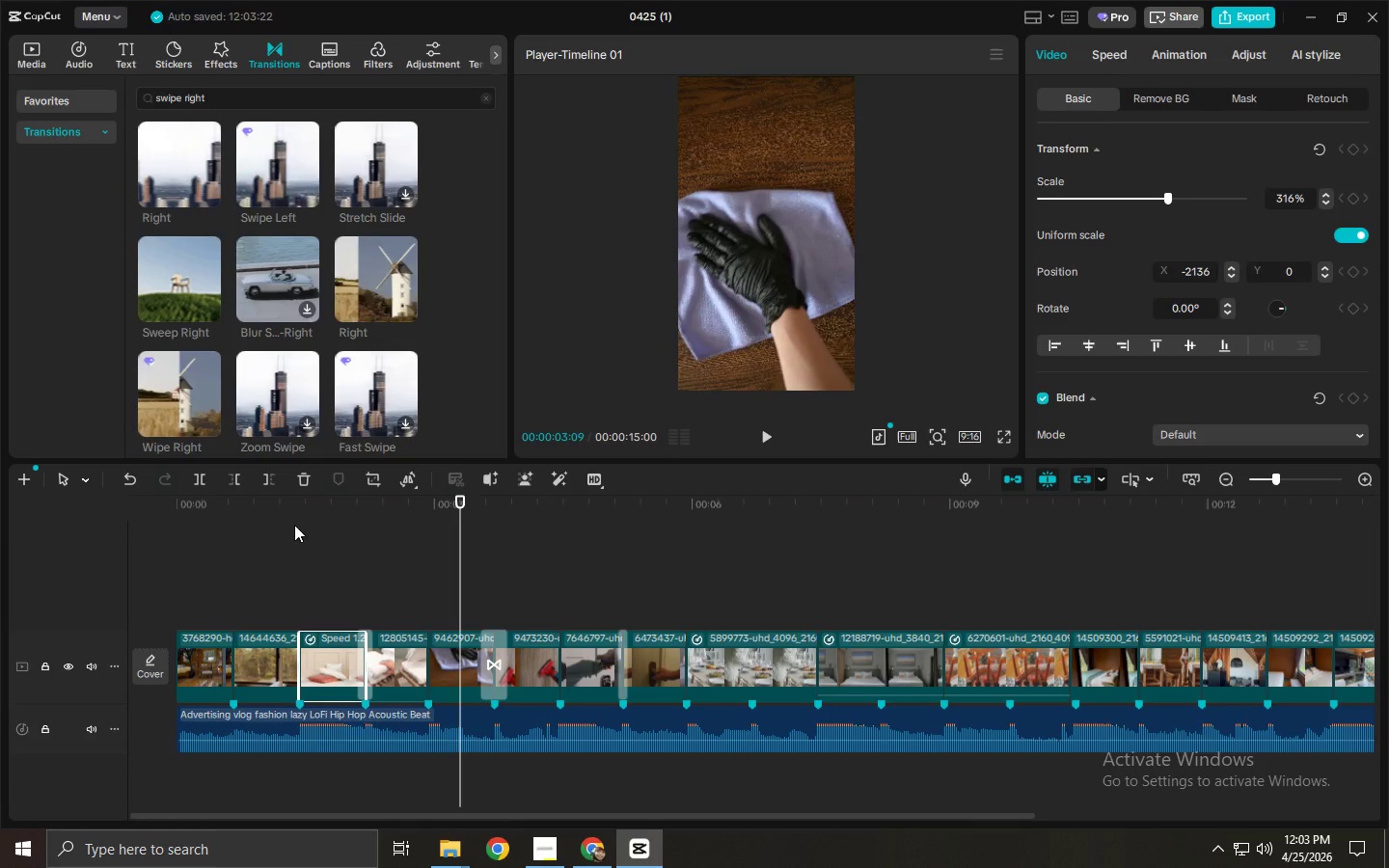 
left_click([296, 505])
 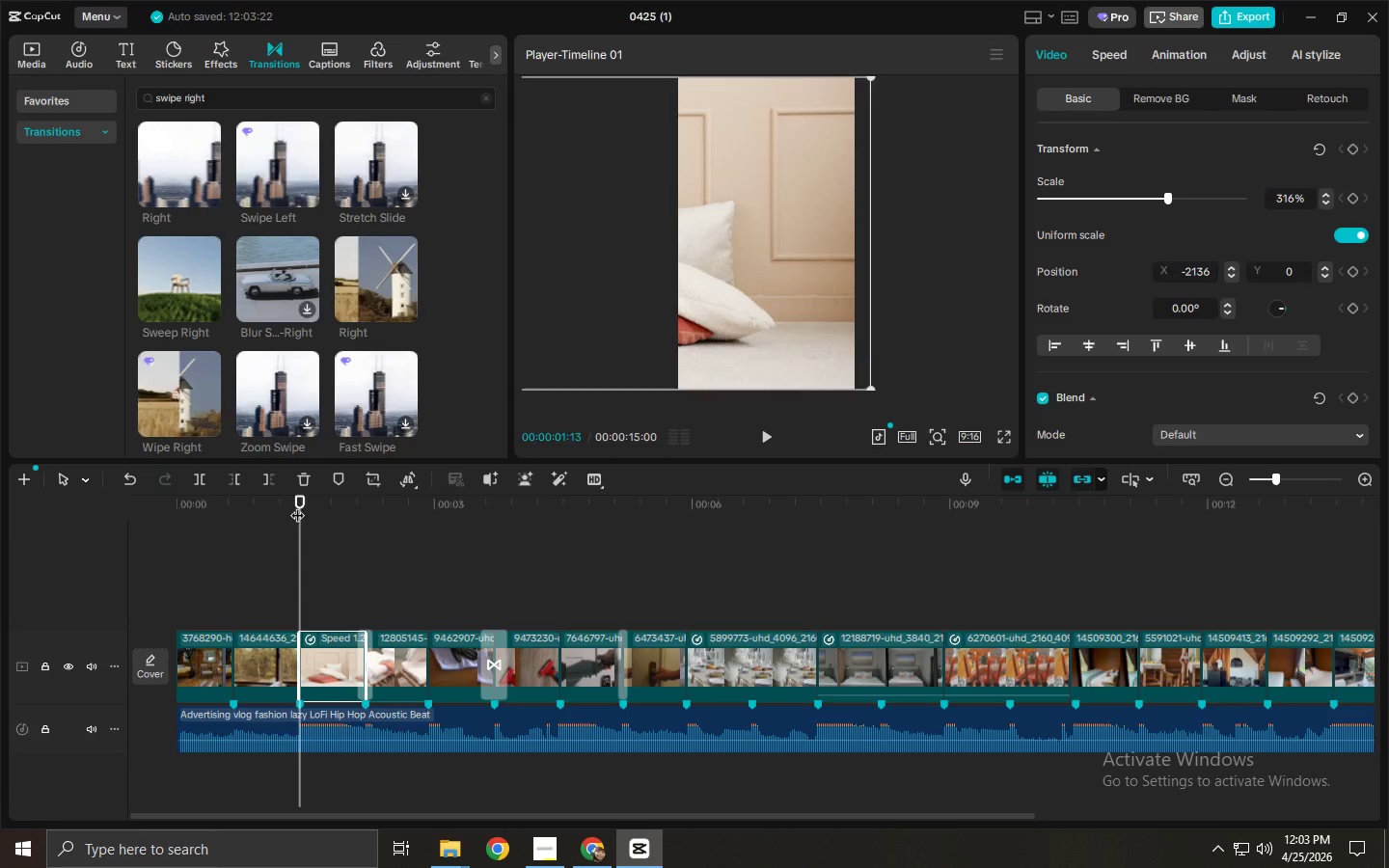 
key(Space)
 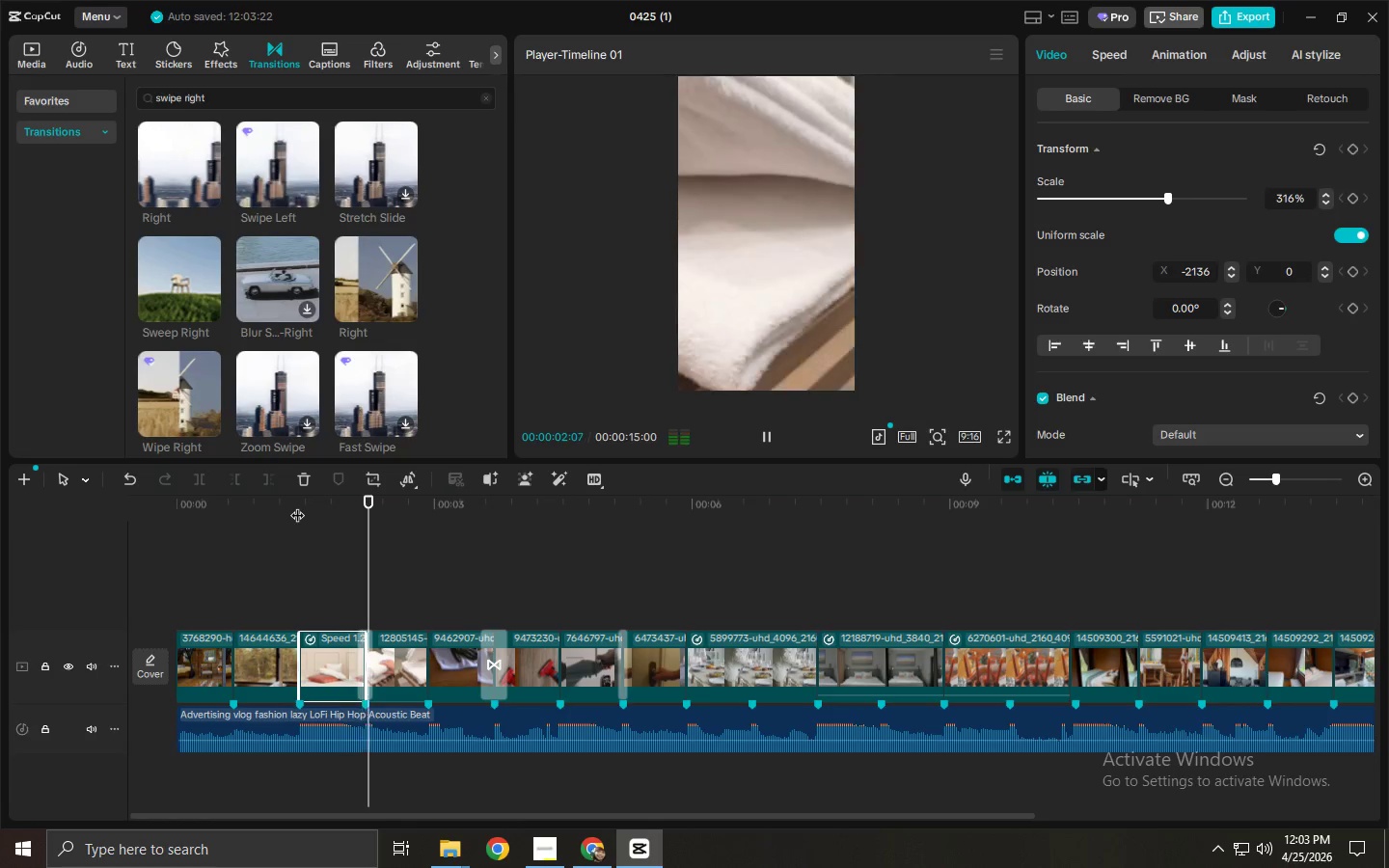 
key(Space)
 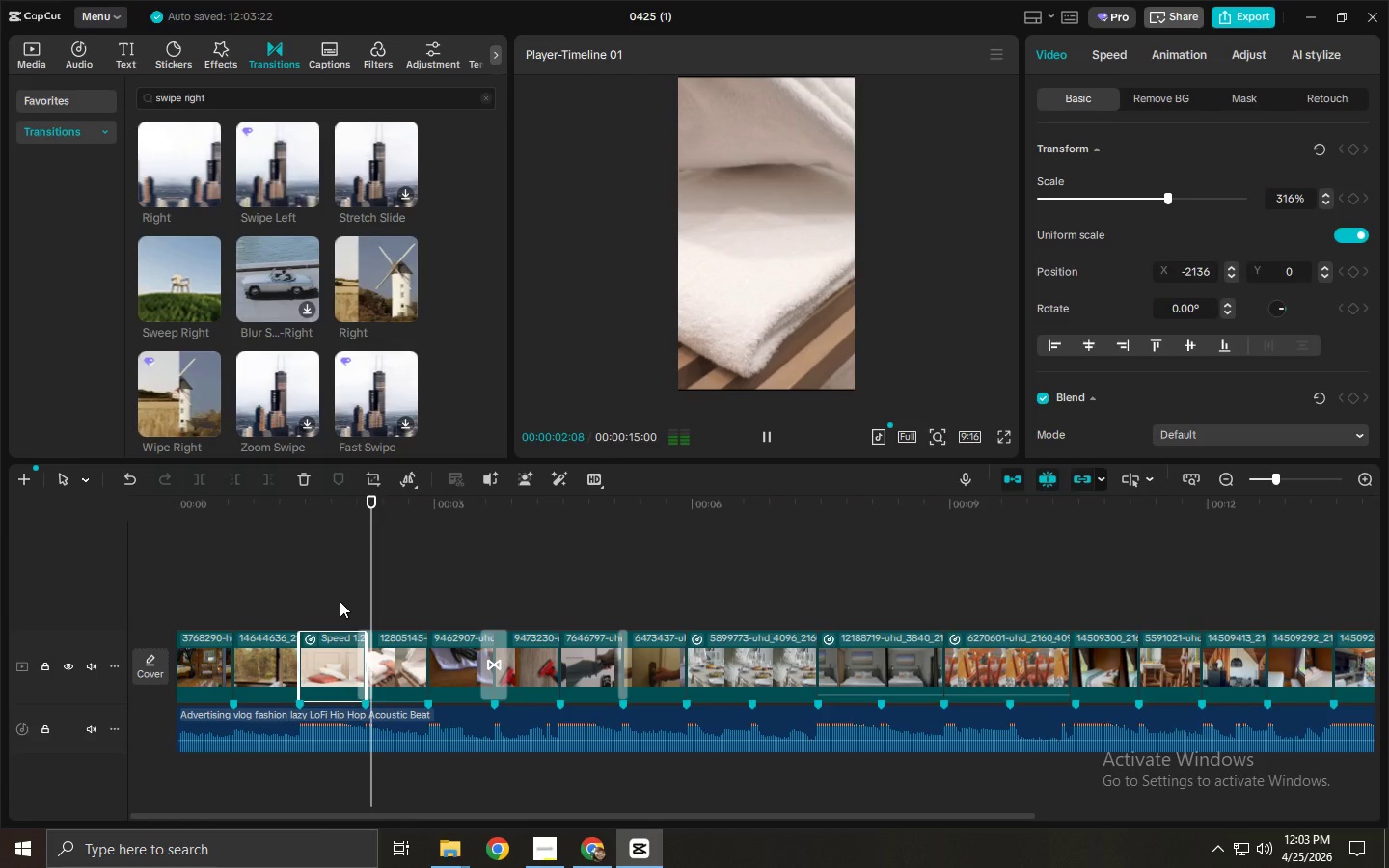 
left_click([329, 662])
 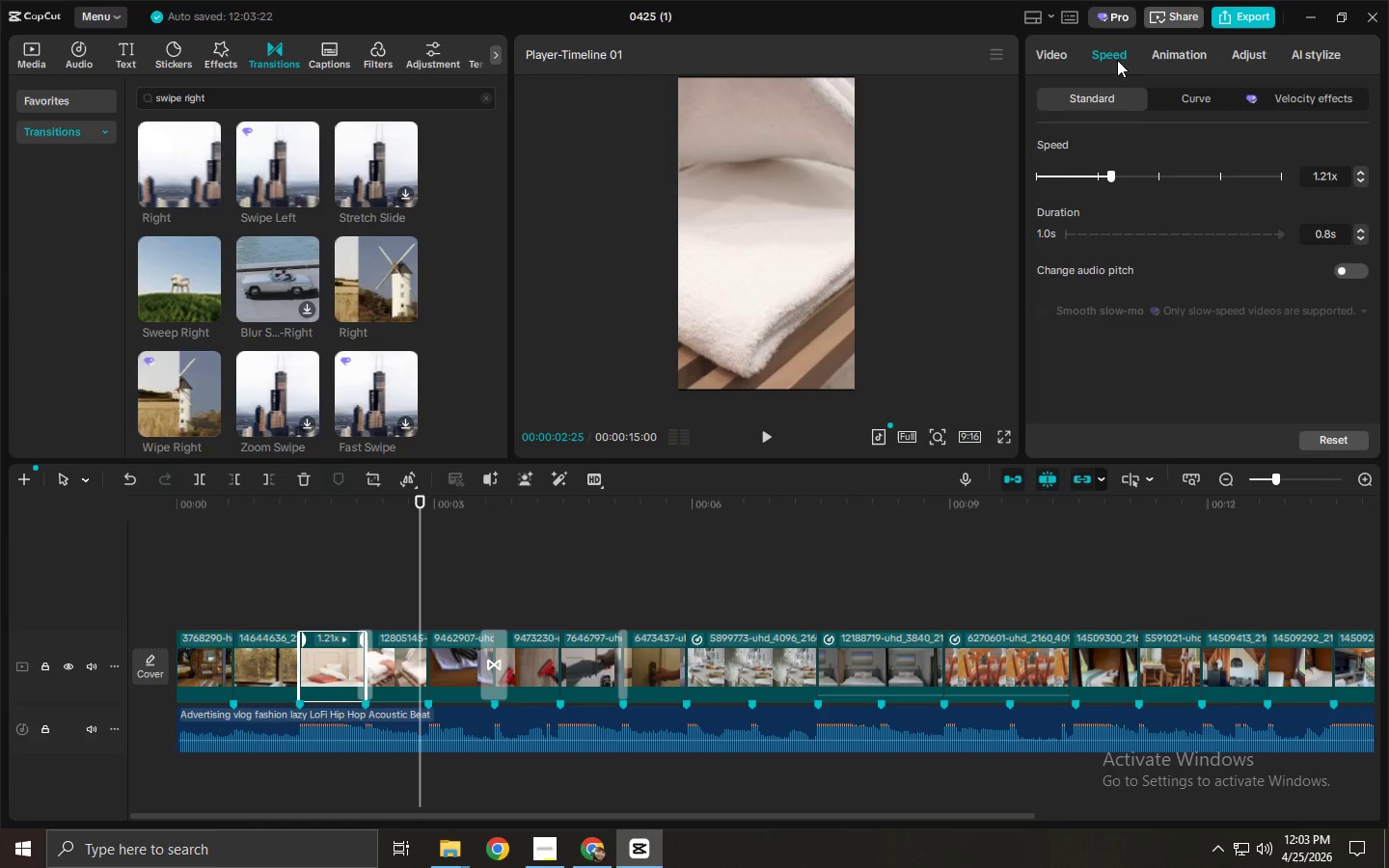 
left_click_drag(start_coordinate=[1118, 176], to_coordinate=[1124, 176])
 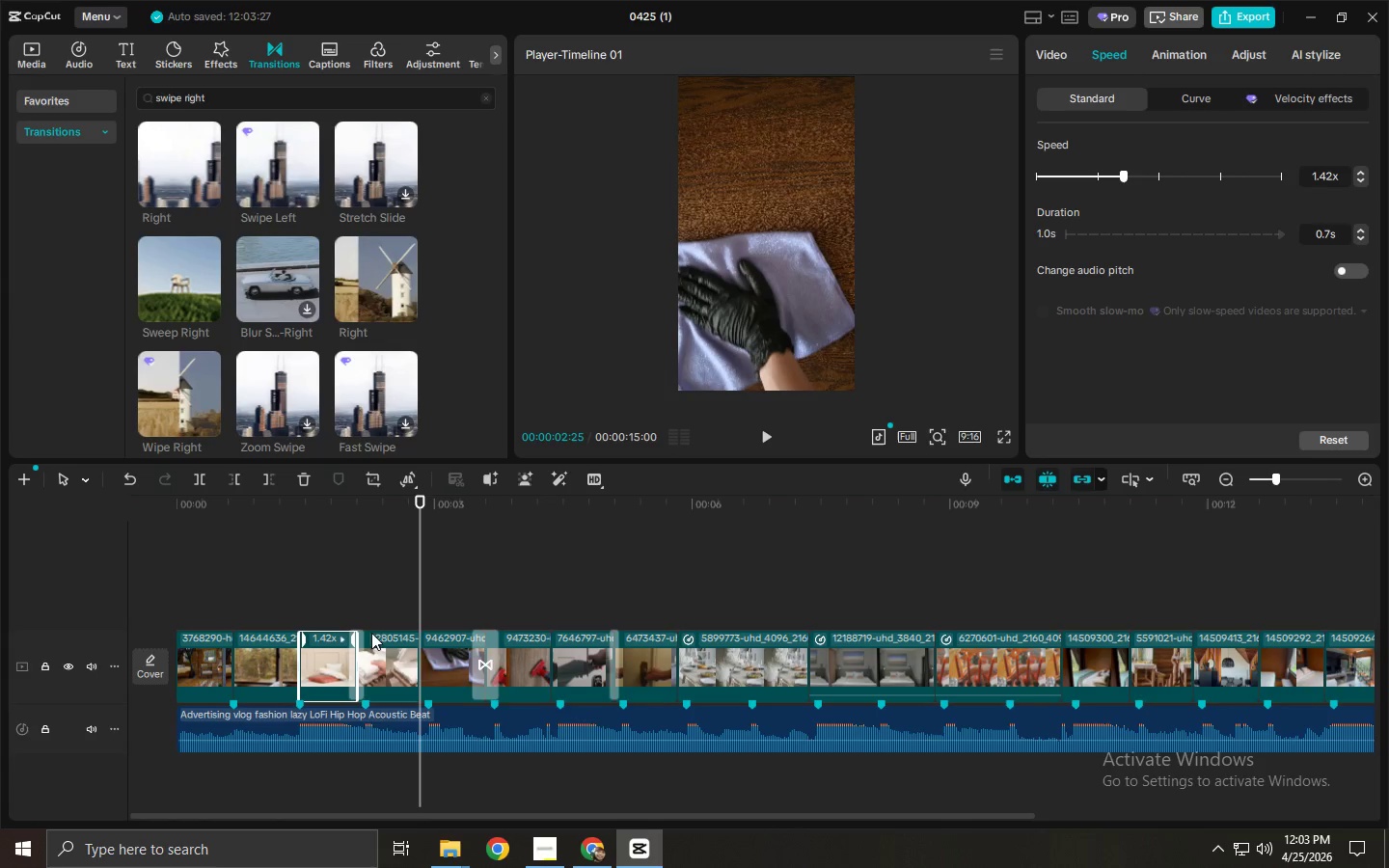 
left_click([329, 662])
 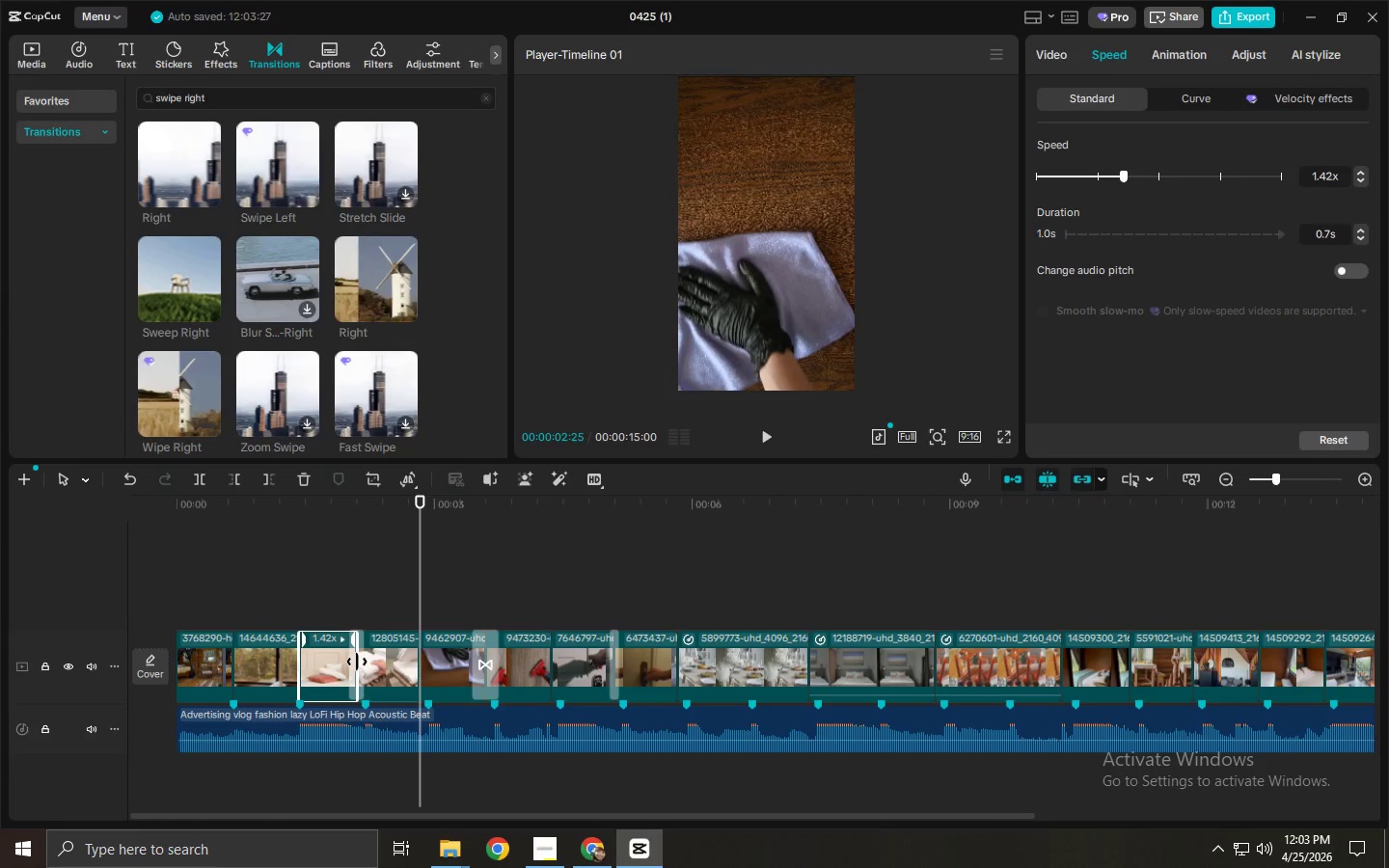 
left_click_drag(start_coordinate=[357, 662], to_coordinate=[367, 662])
 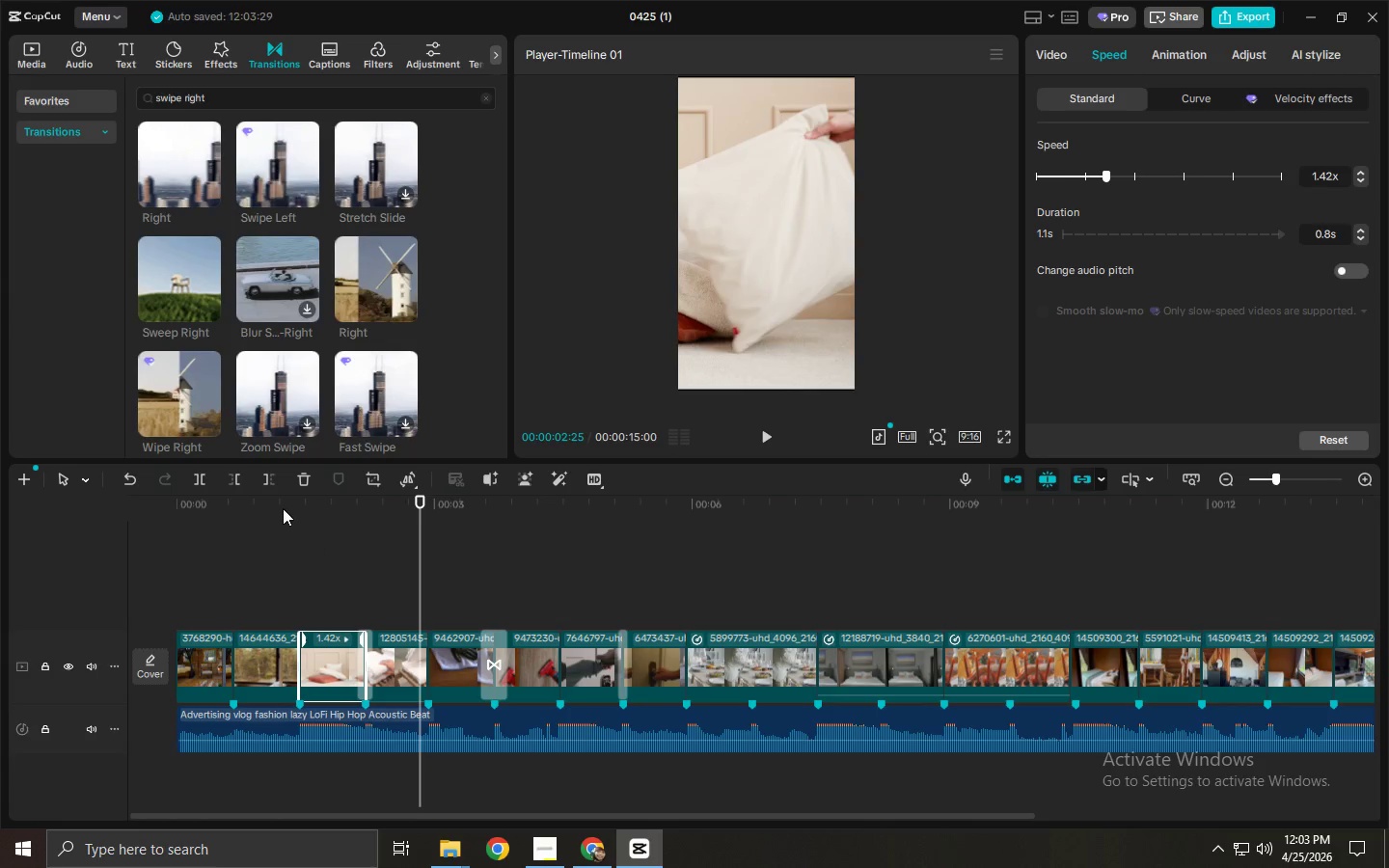 
left_click([283, 507])
 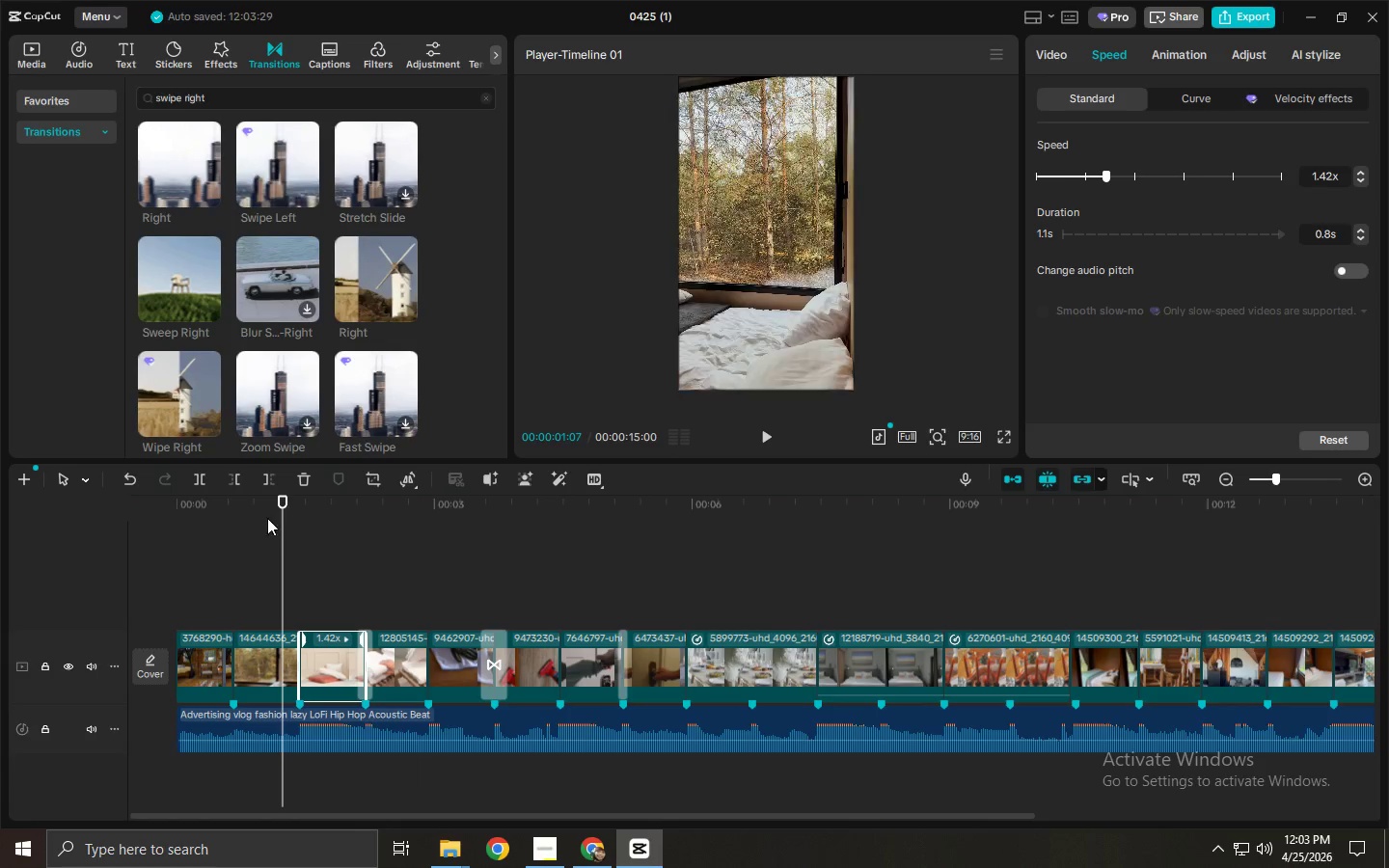 
key(Space)
 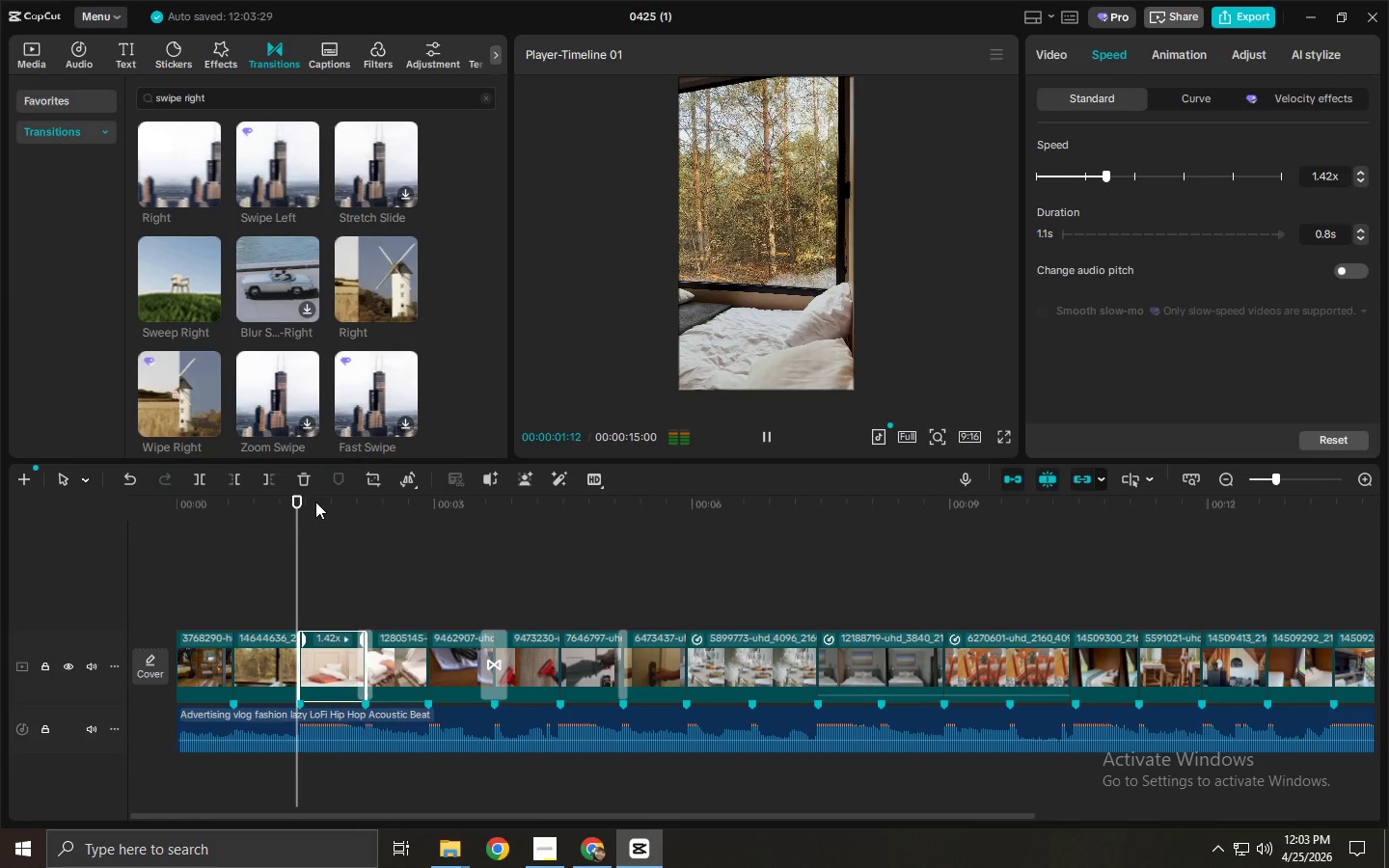 
key(Space)
 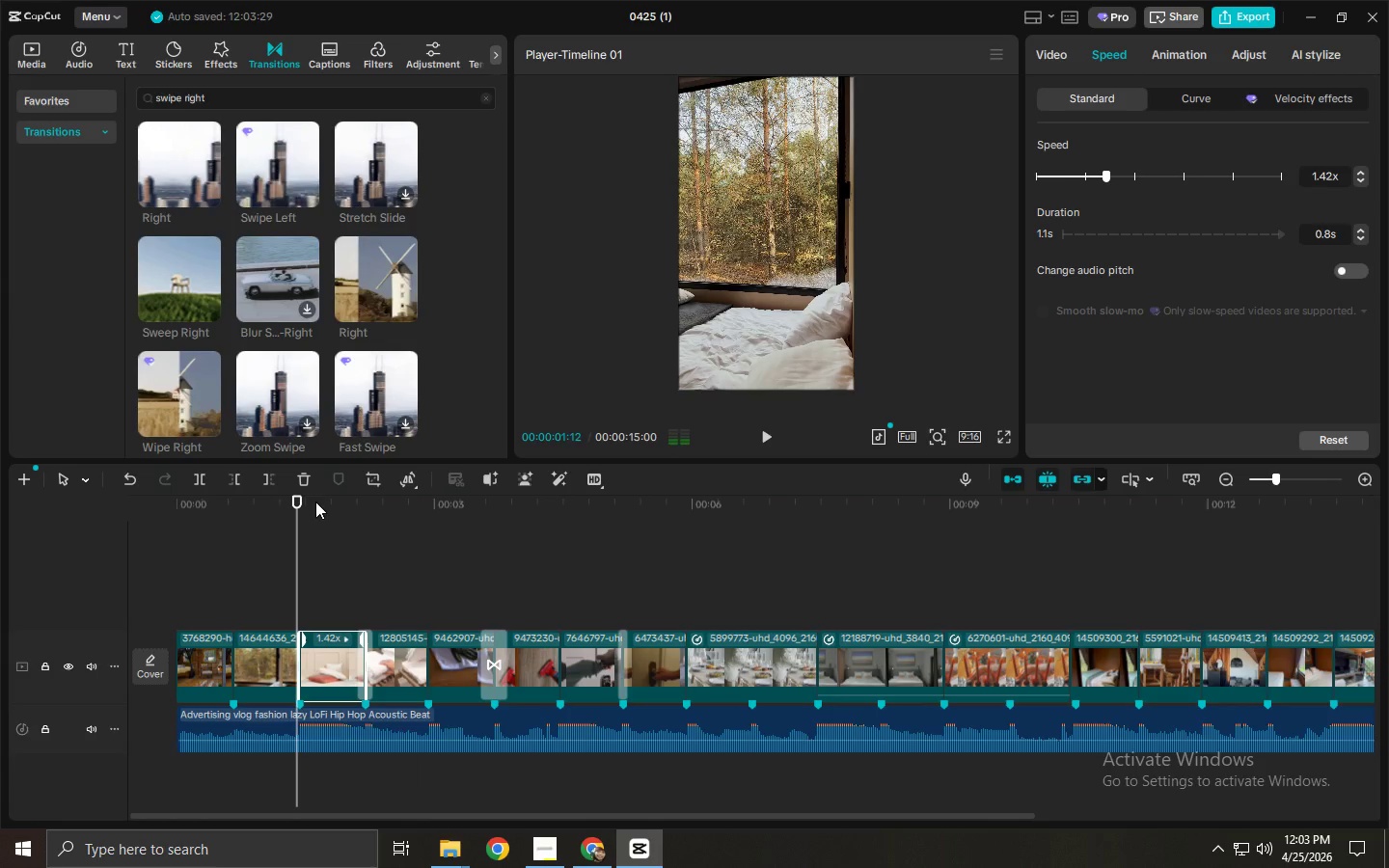 
key(Space)
 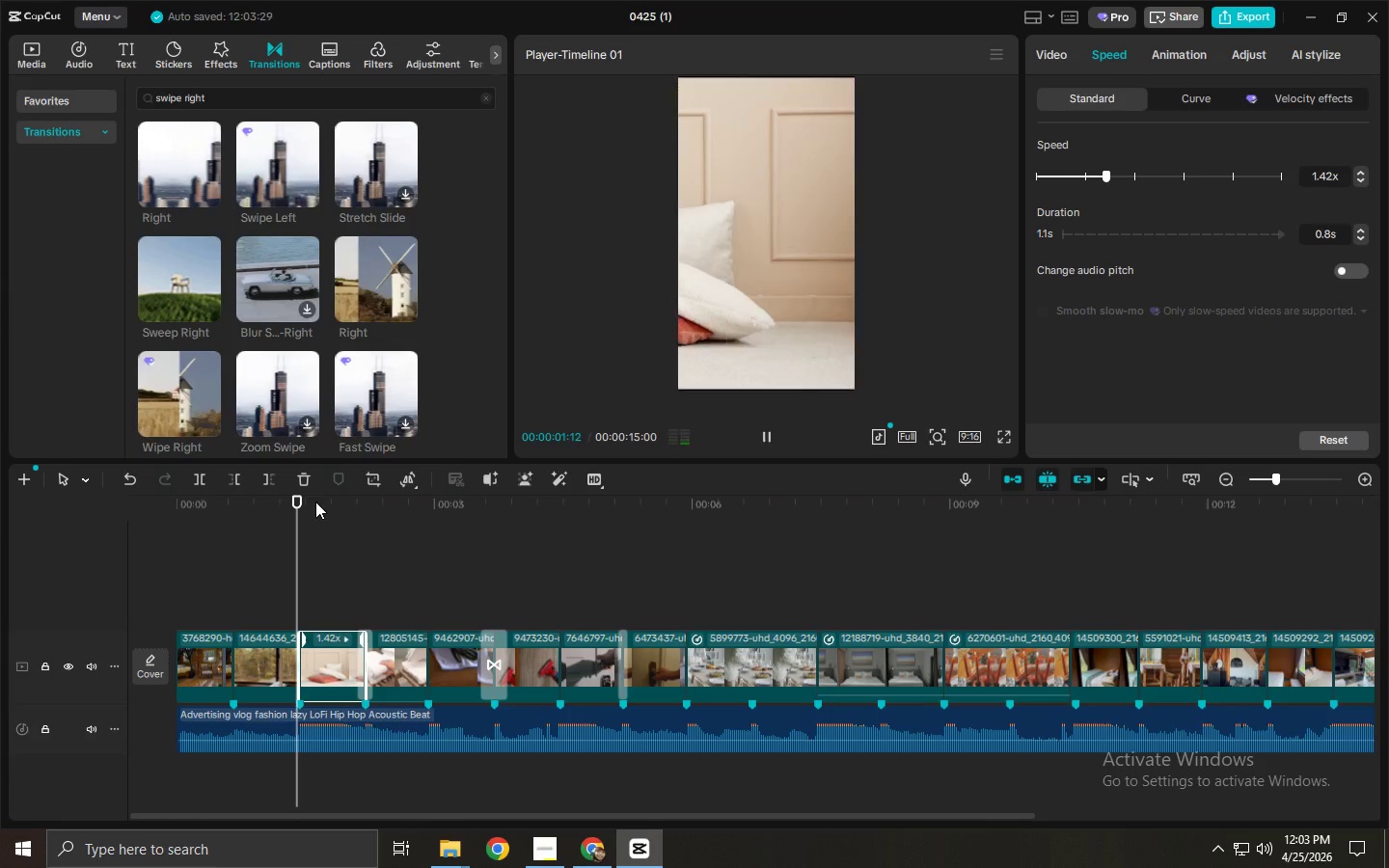 
key(Space)
 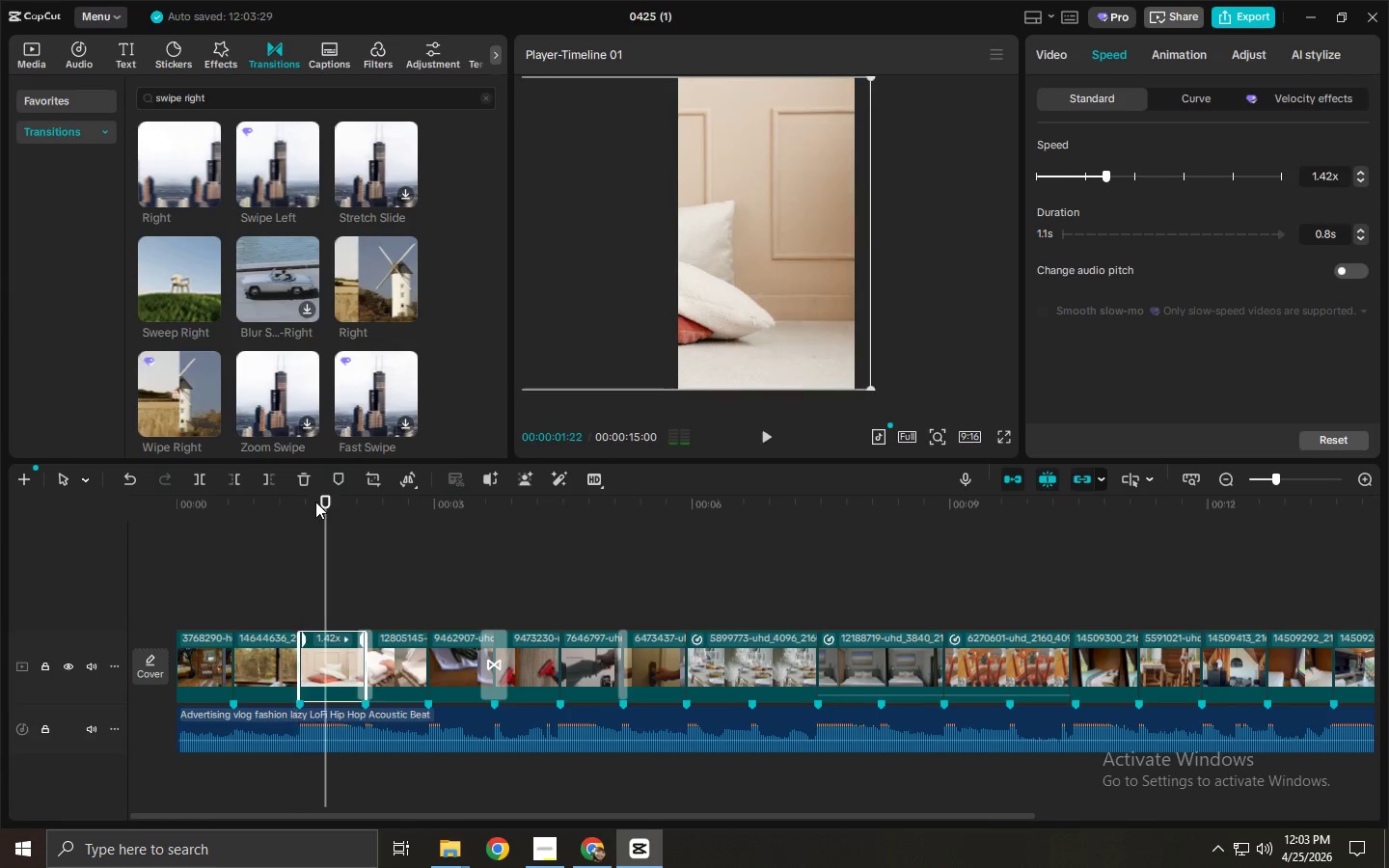 
key(Space)
 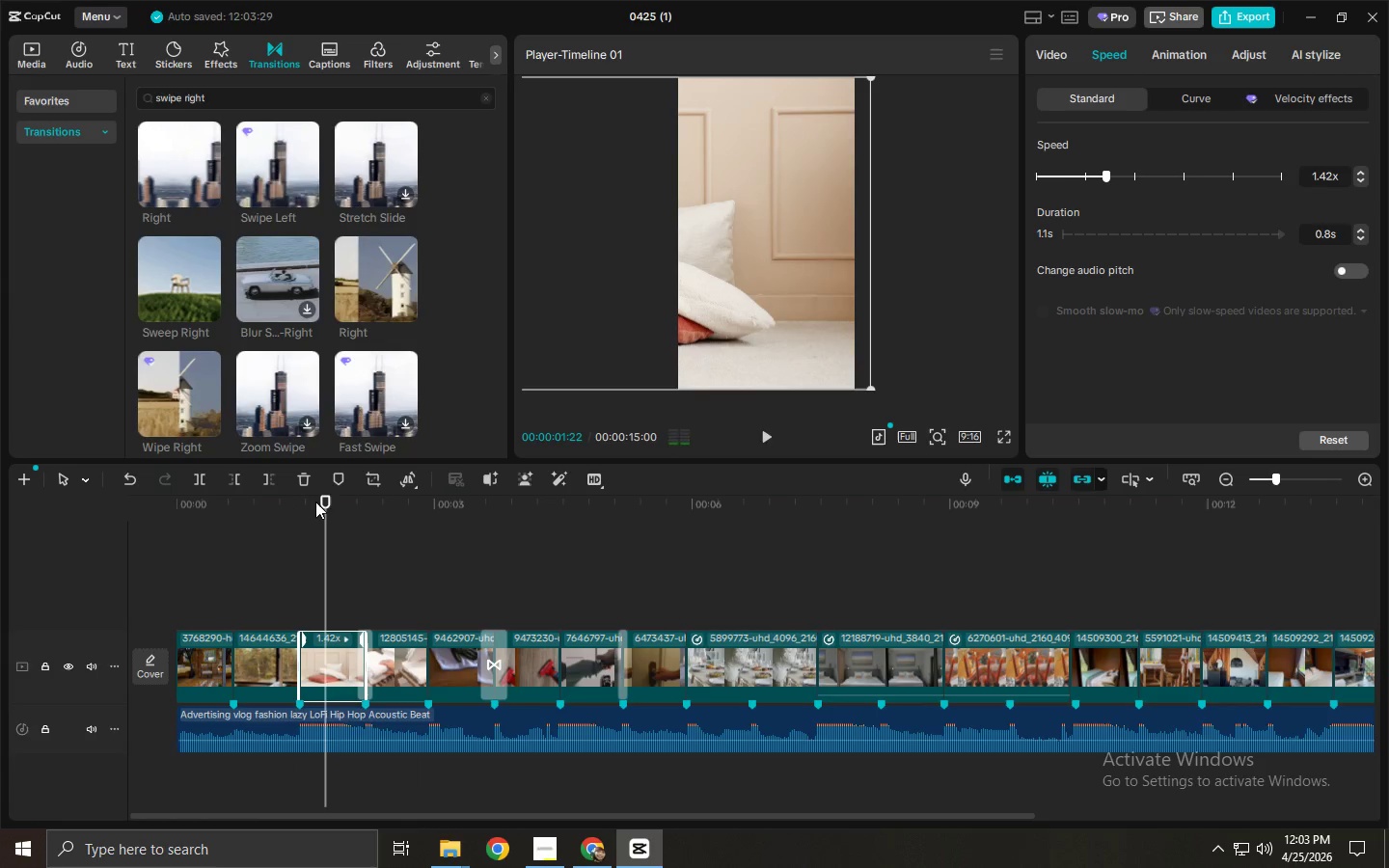 
key(Space)
 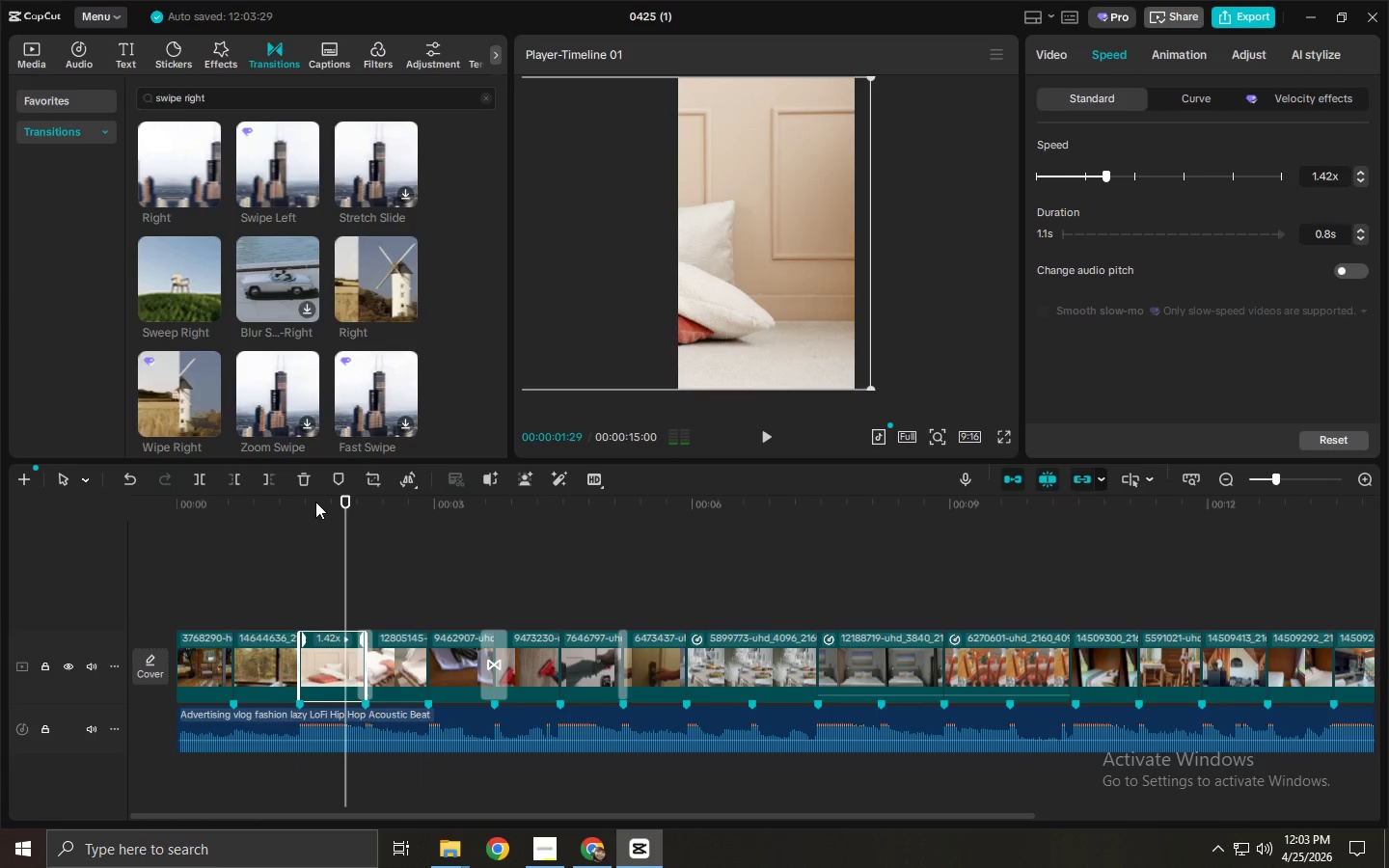 
key(Space)
 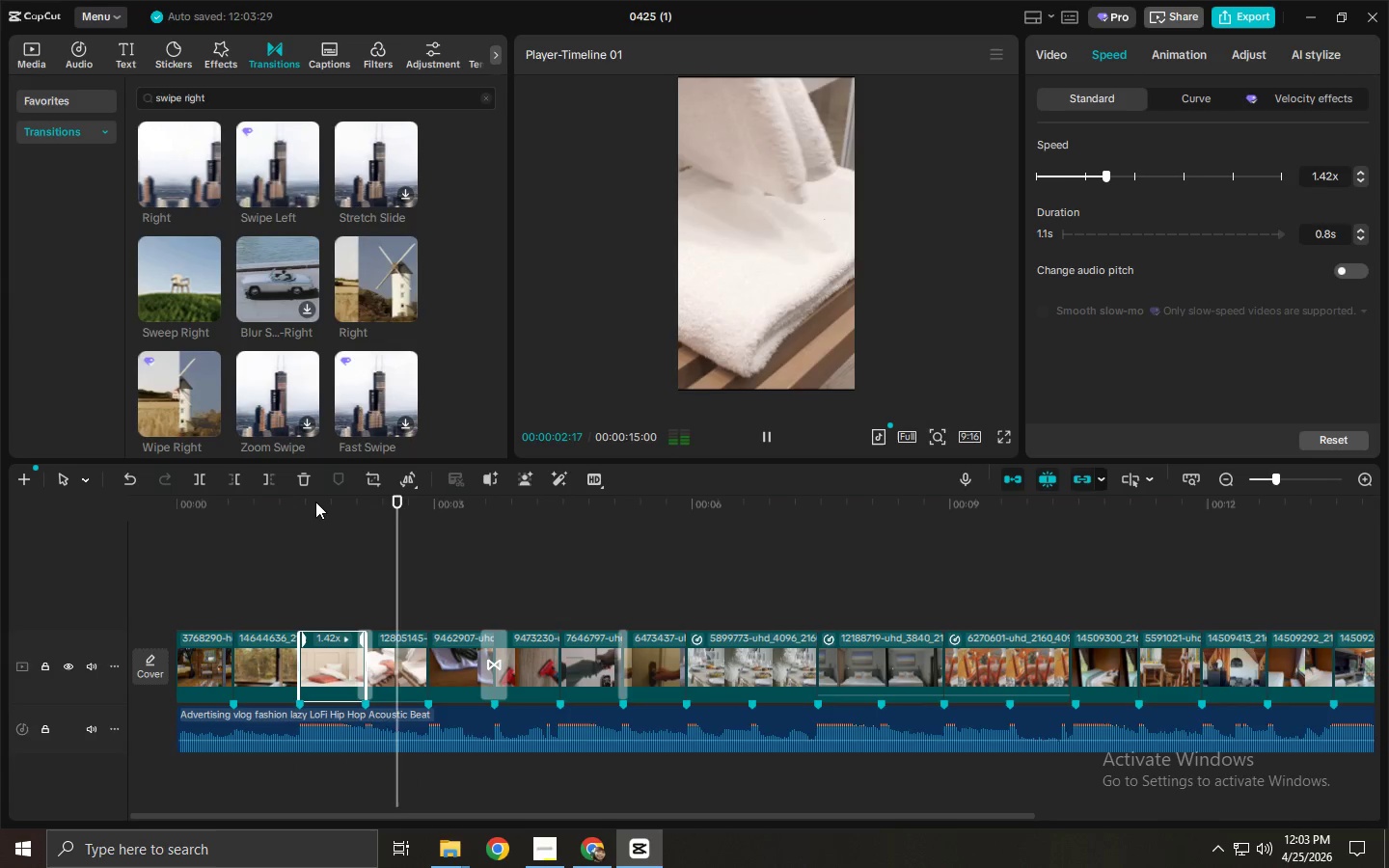 
key(Space)
 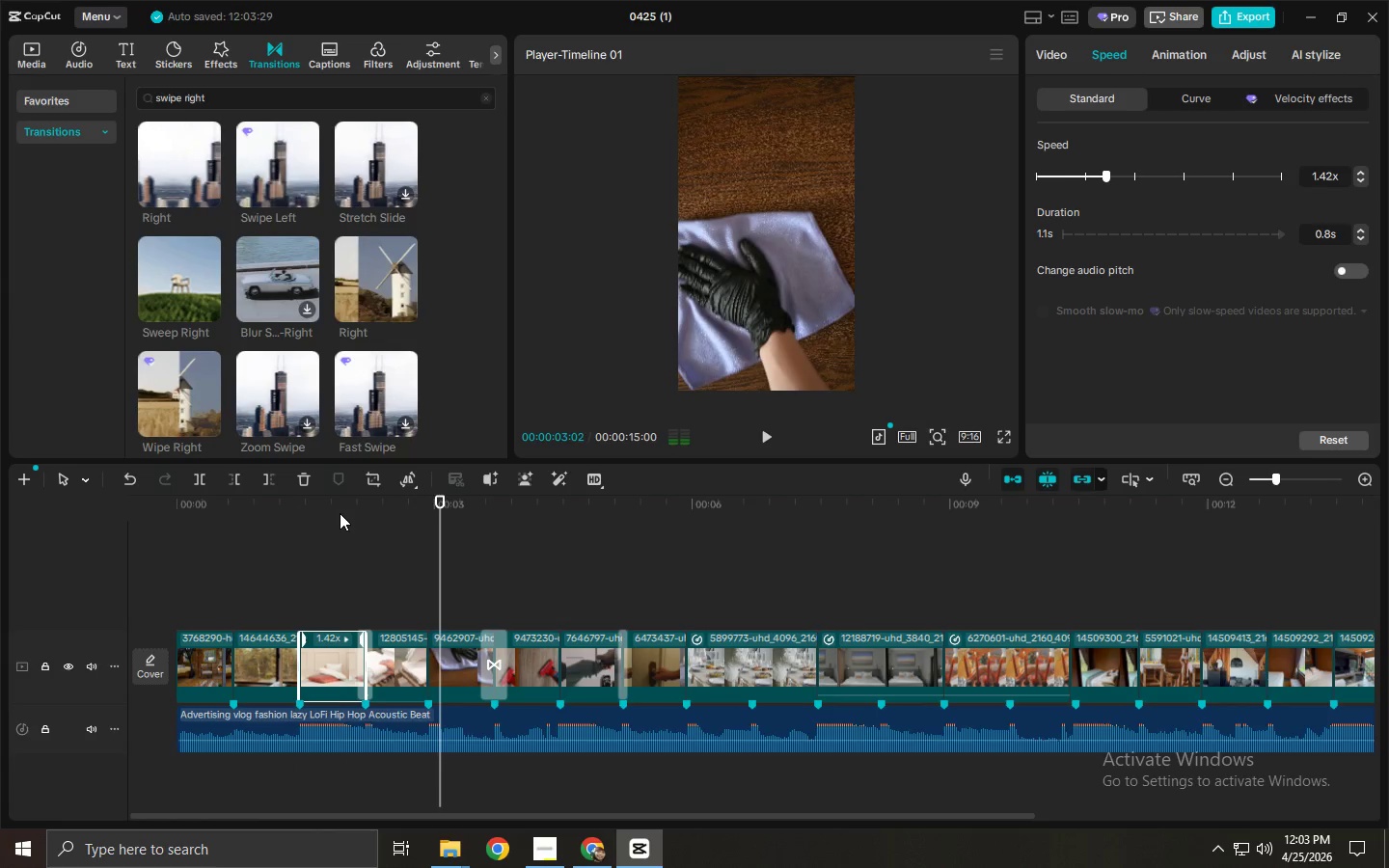 
left_click_drag(start_coordinate=[337, 513], to_coordinate=[222, 532])
 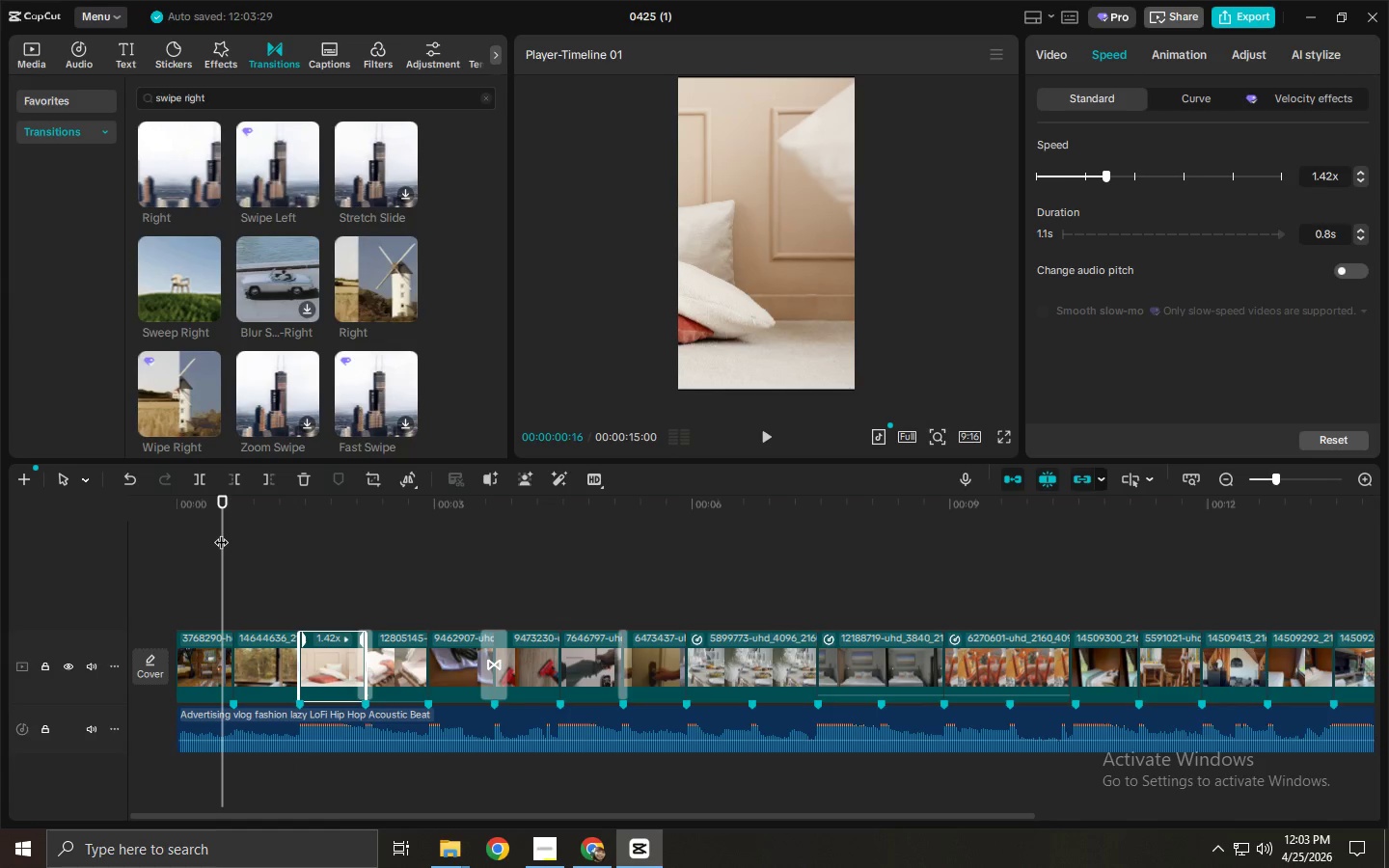 
key(Space)
 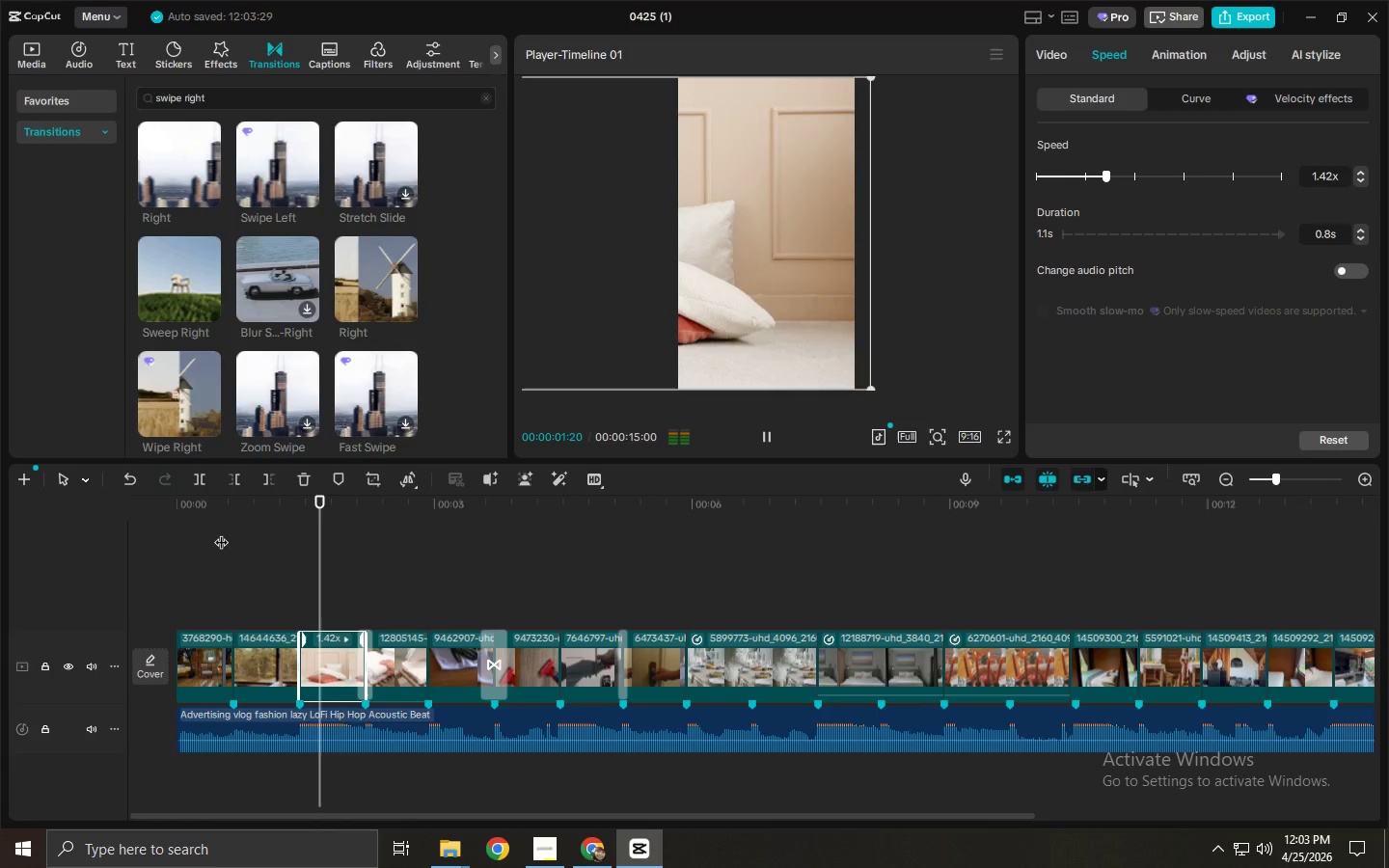 
key(Space)
 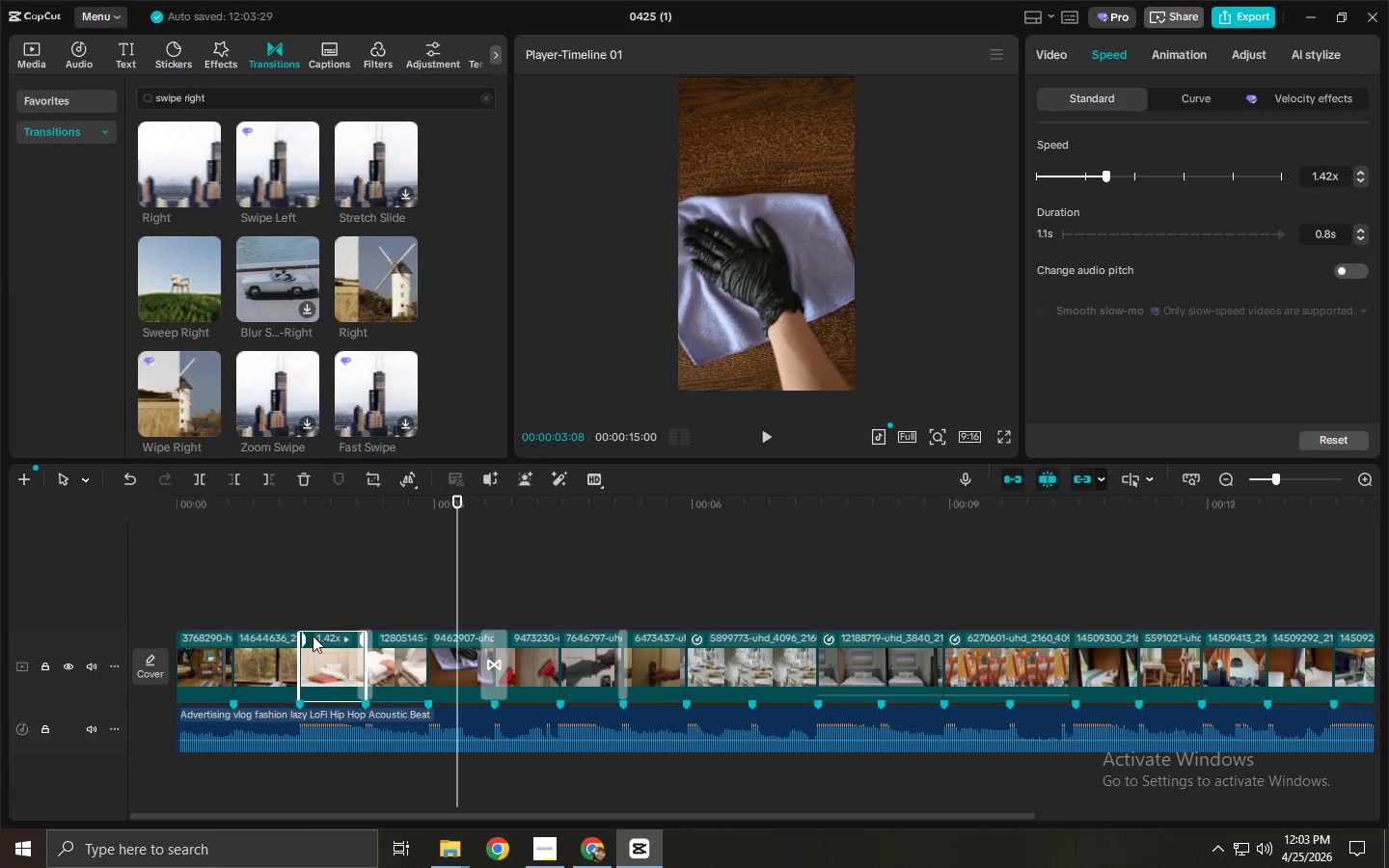 
left_click_drag(start_coordinate=[273, 501], to_coordinate=[93, 522])
 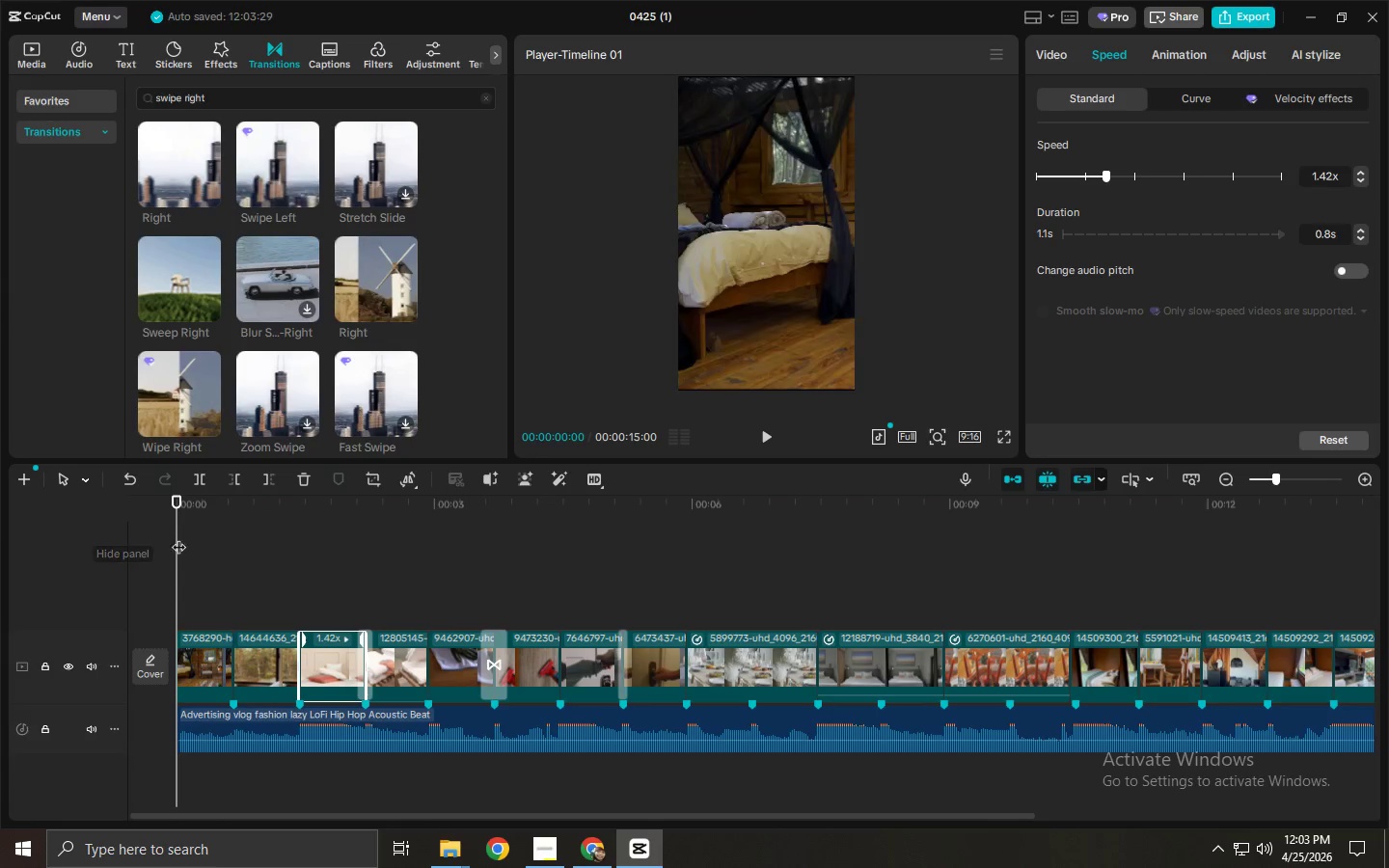 
key(Space)
 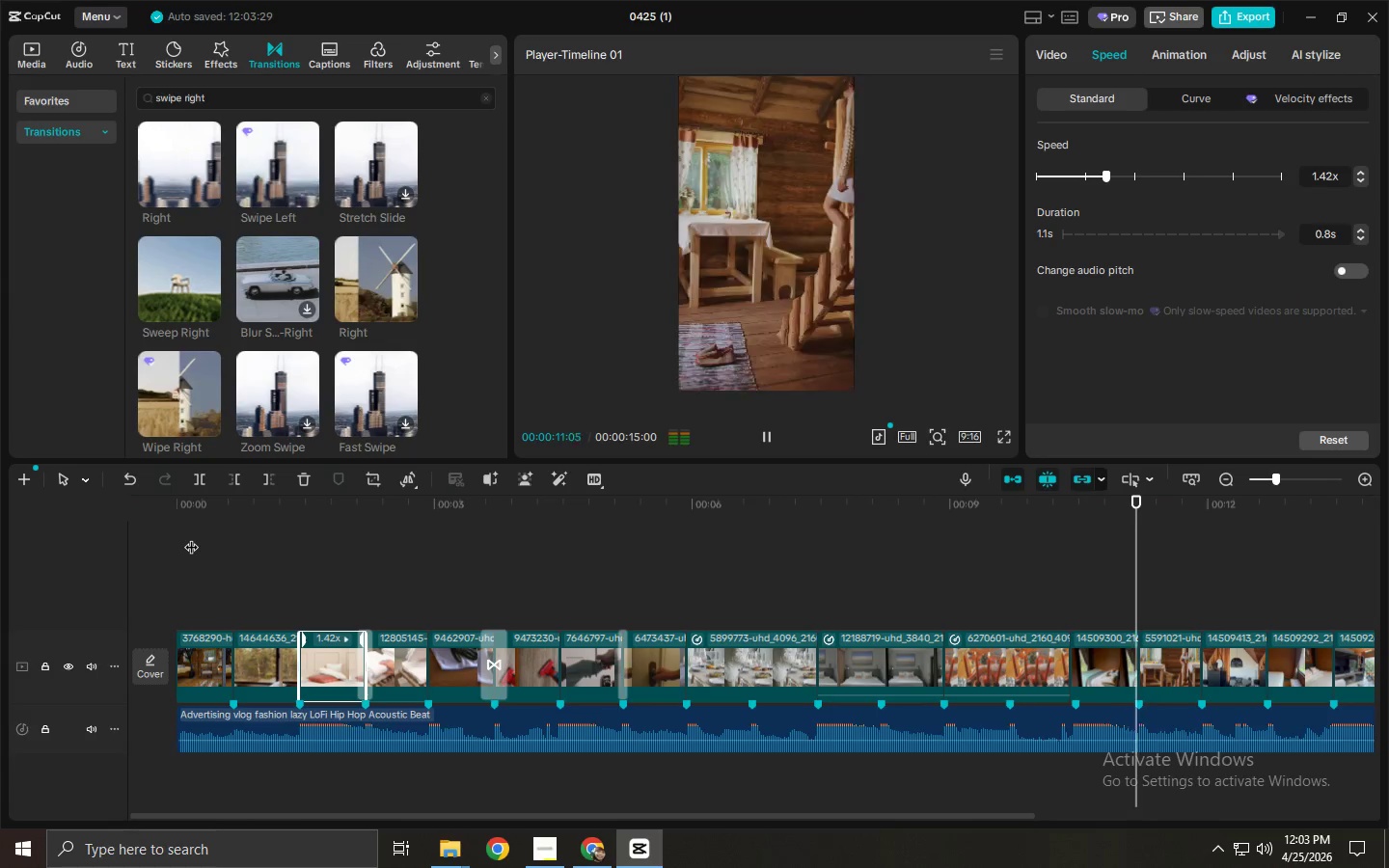 
wait(16.3)
 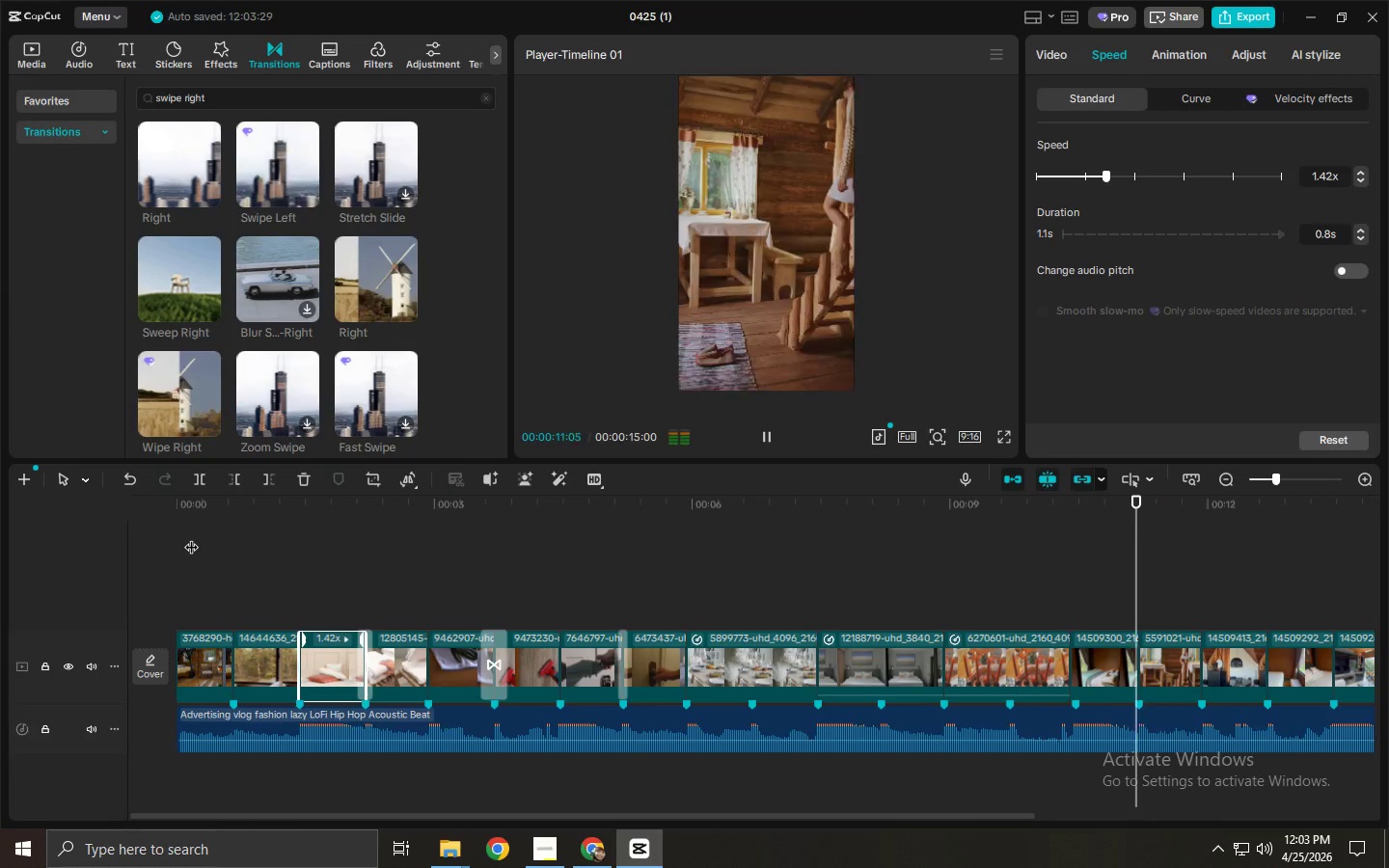 
left_click([989, 636])
 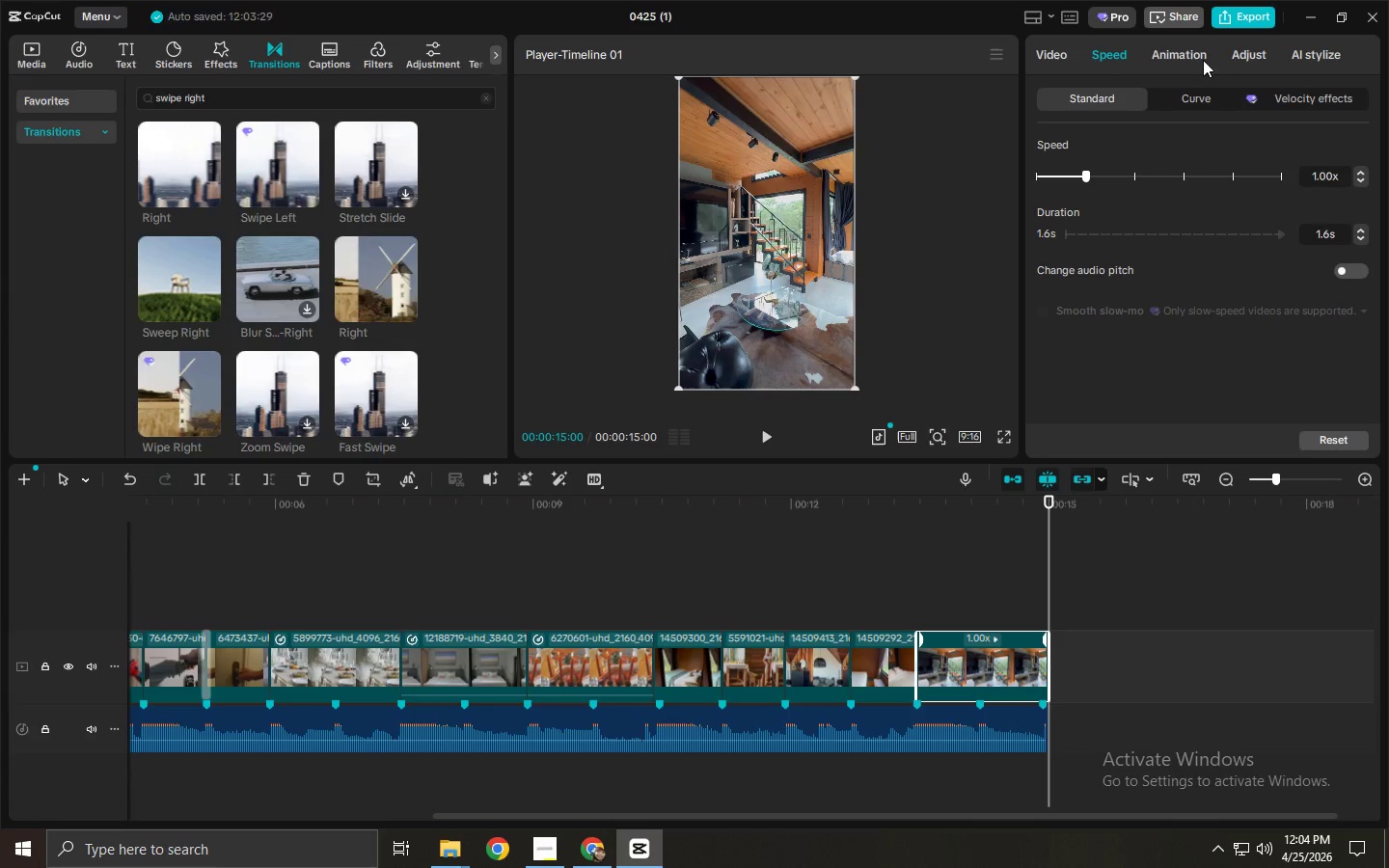 
wait(6.88)
 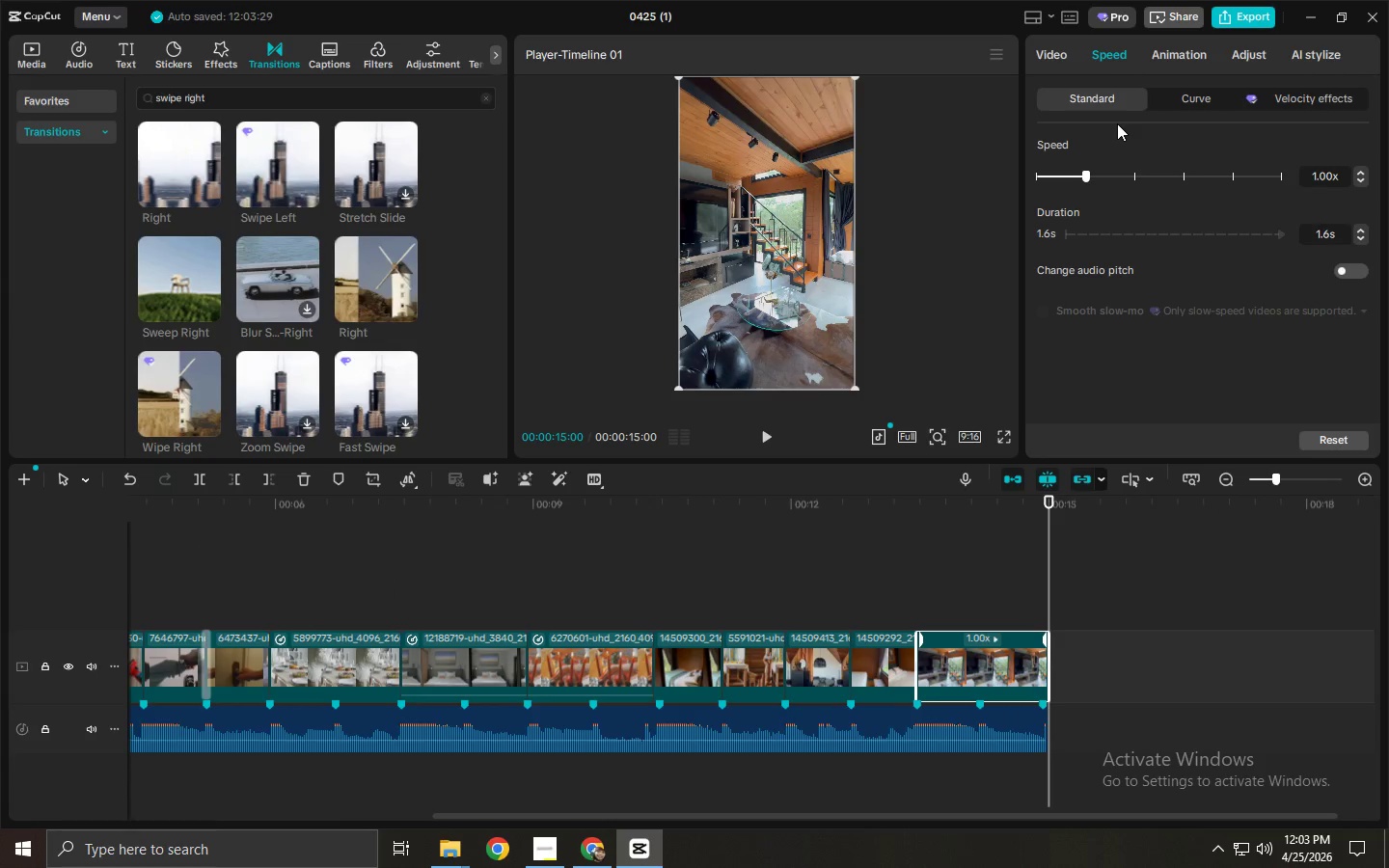 
left_click([1185, 57])
 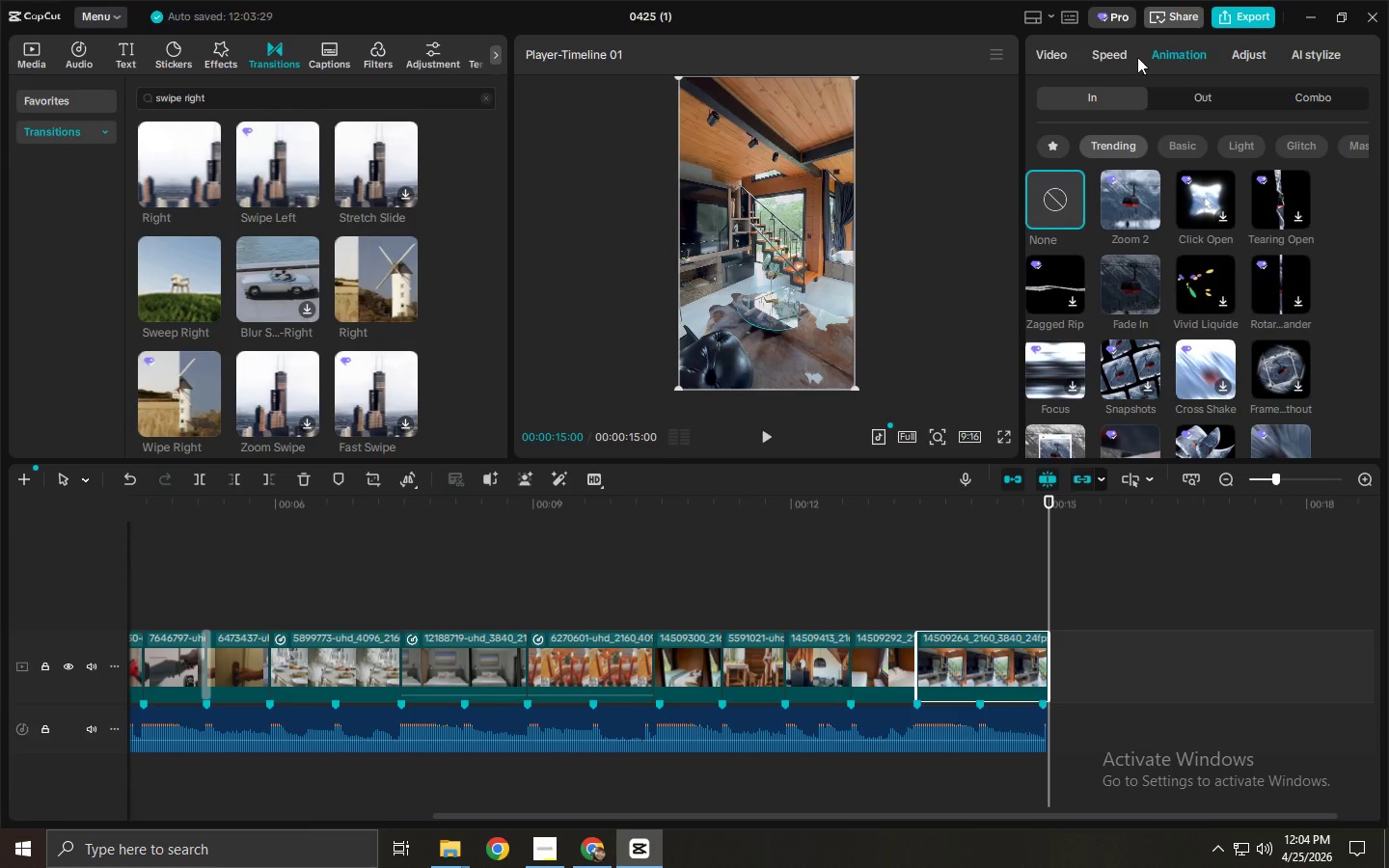 
left_click([1071, 60])
 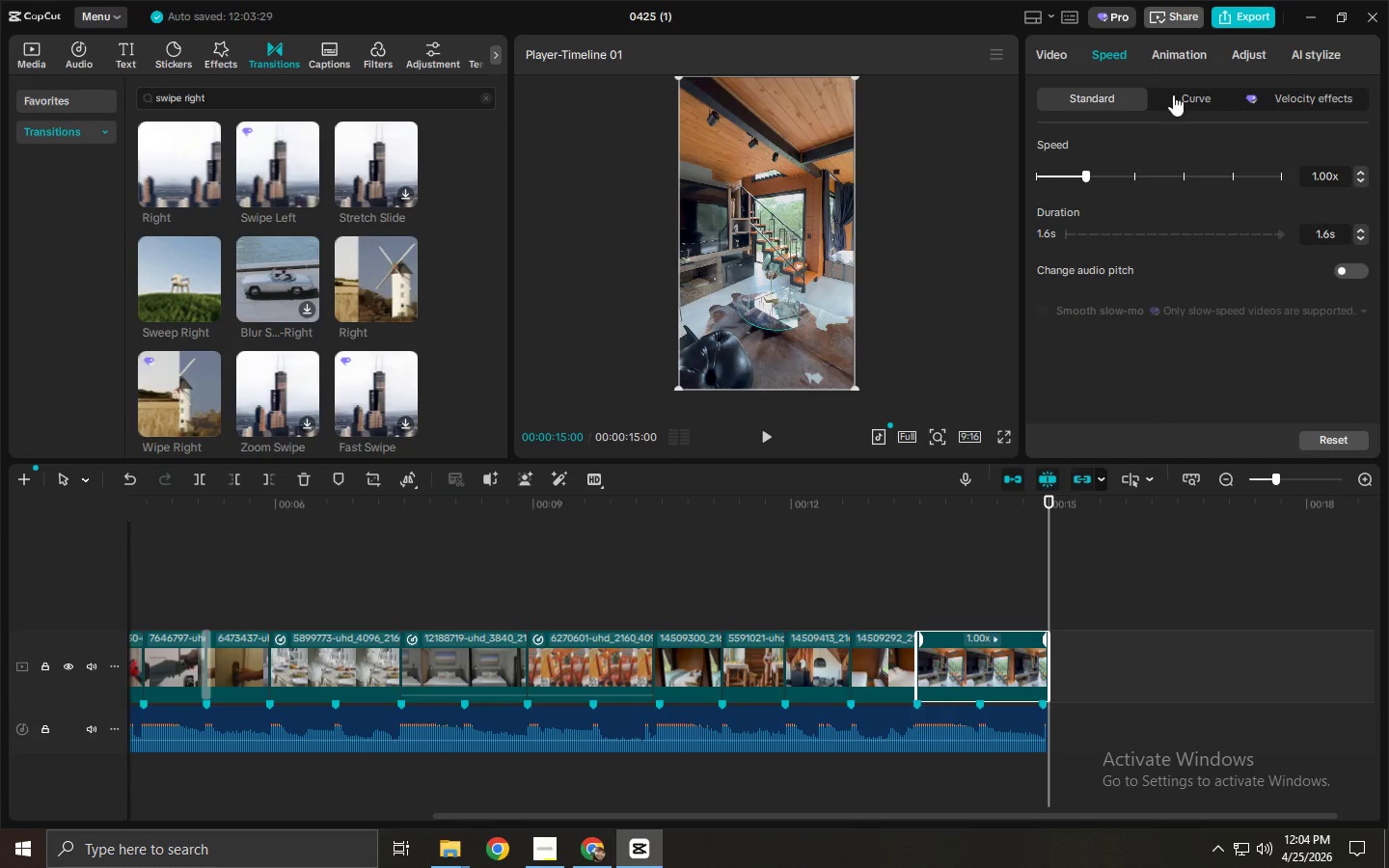 
double_click([1210, 105])
 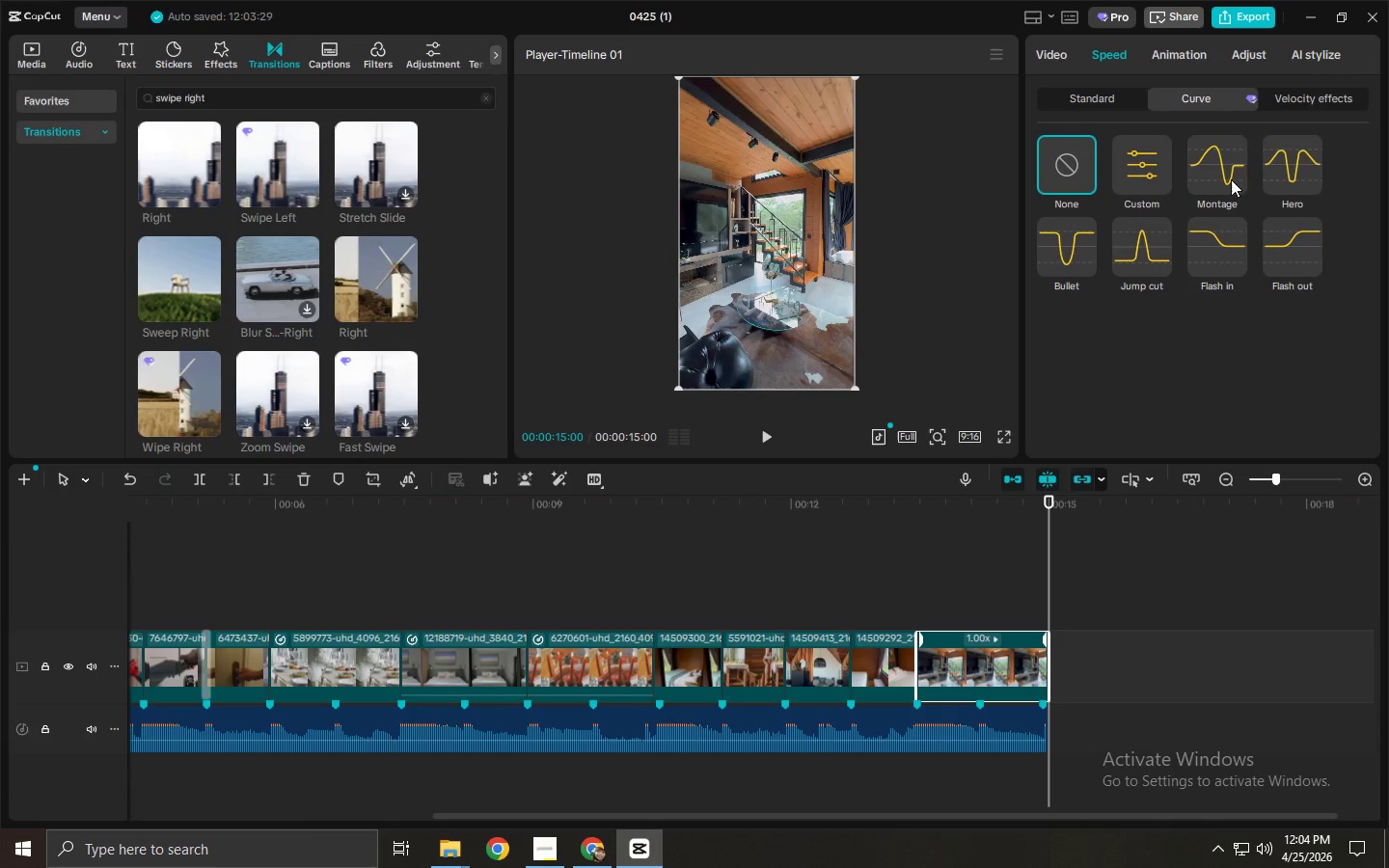 
left_click([1220, 158])
 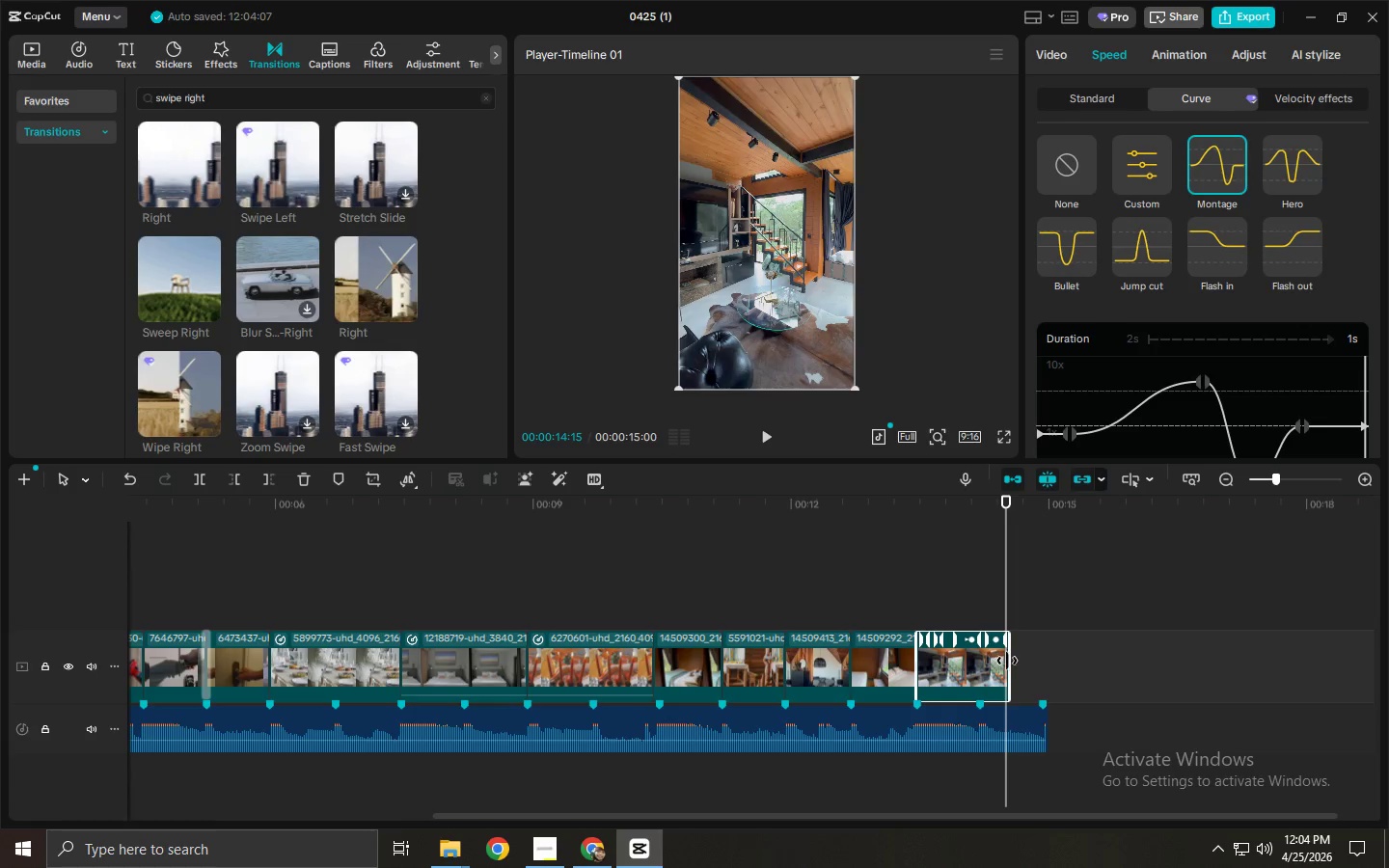 
left_click_drag(start_coordinate=[1011, 661], to_coordinate=[1043, 661])
 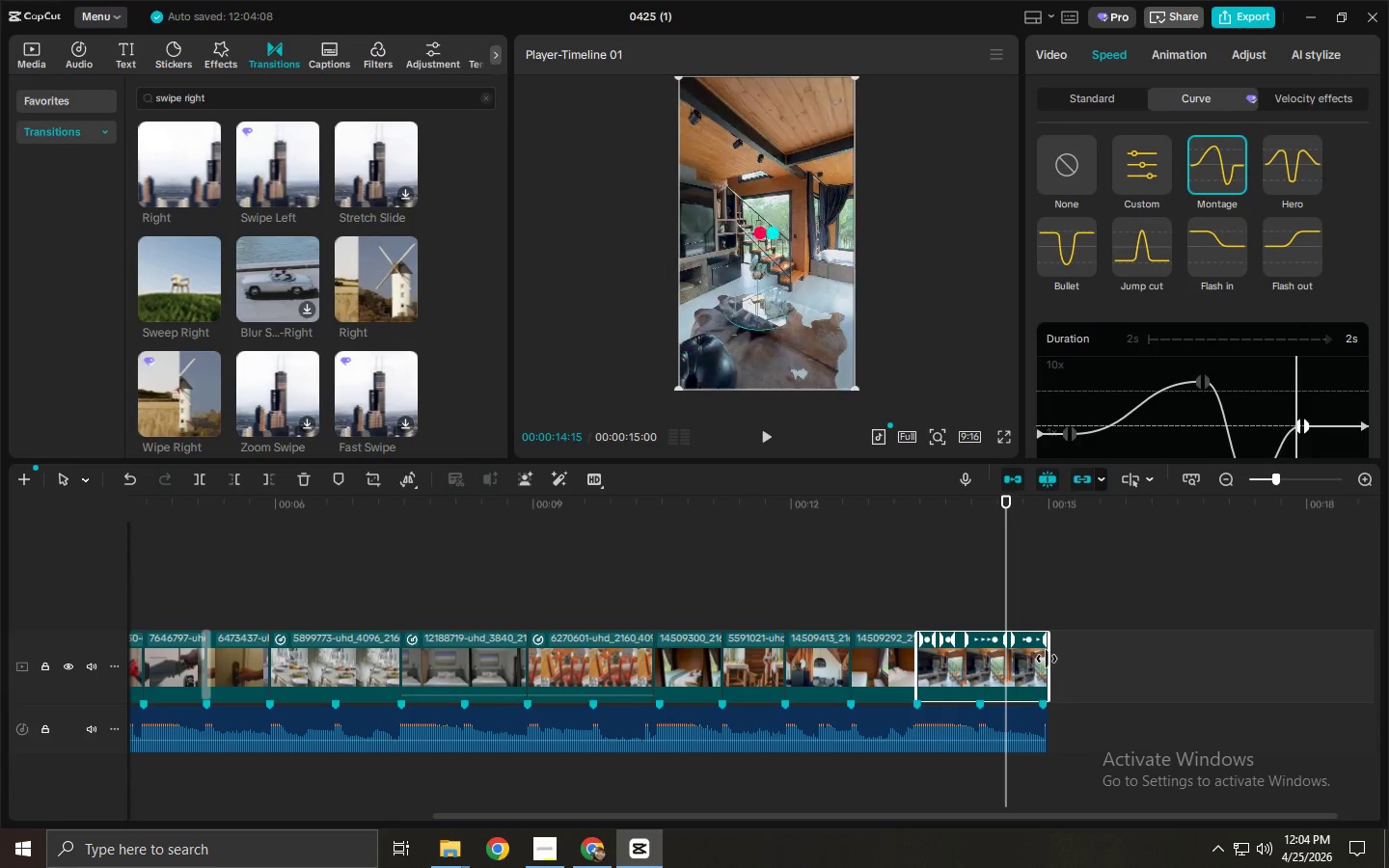 
left_click_drag(start_coordinate=[1048, 659], to_coordinate=[1042, 659])
 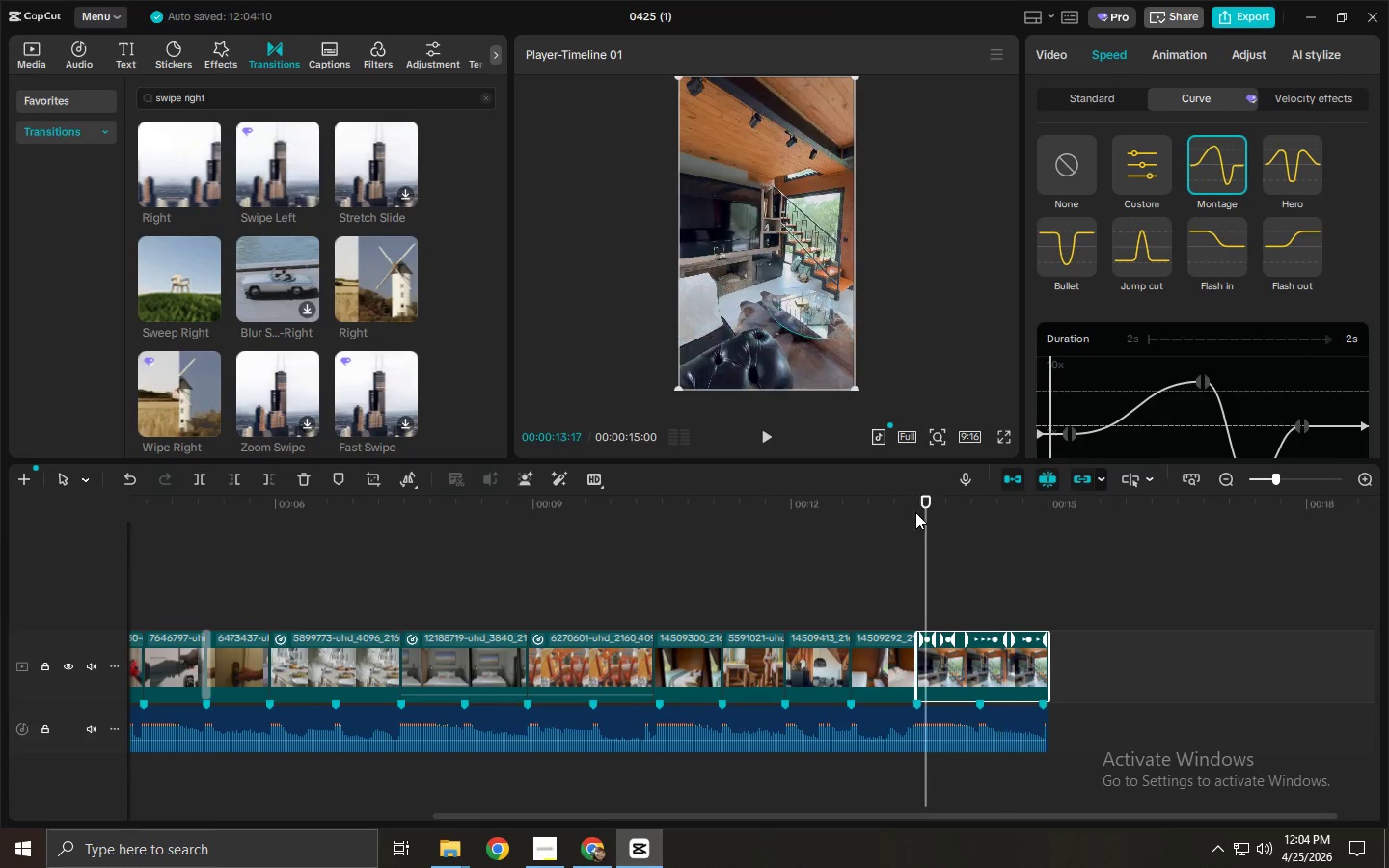 
key(Space)
 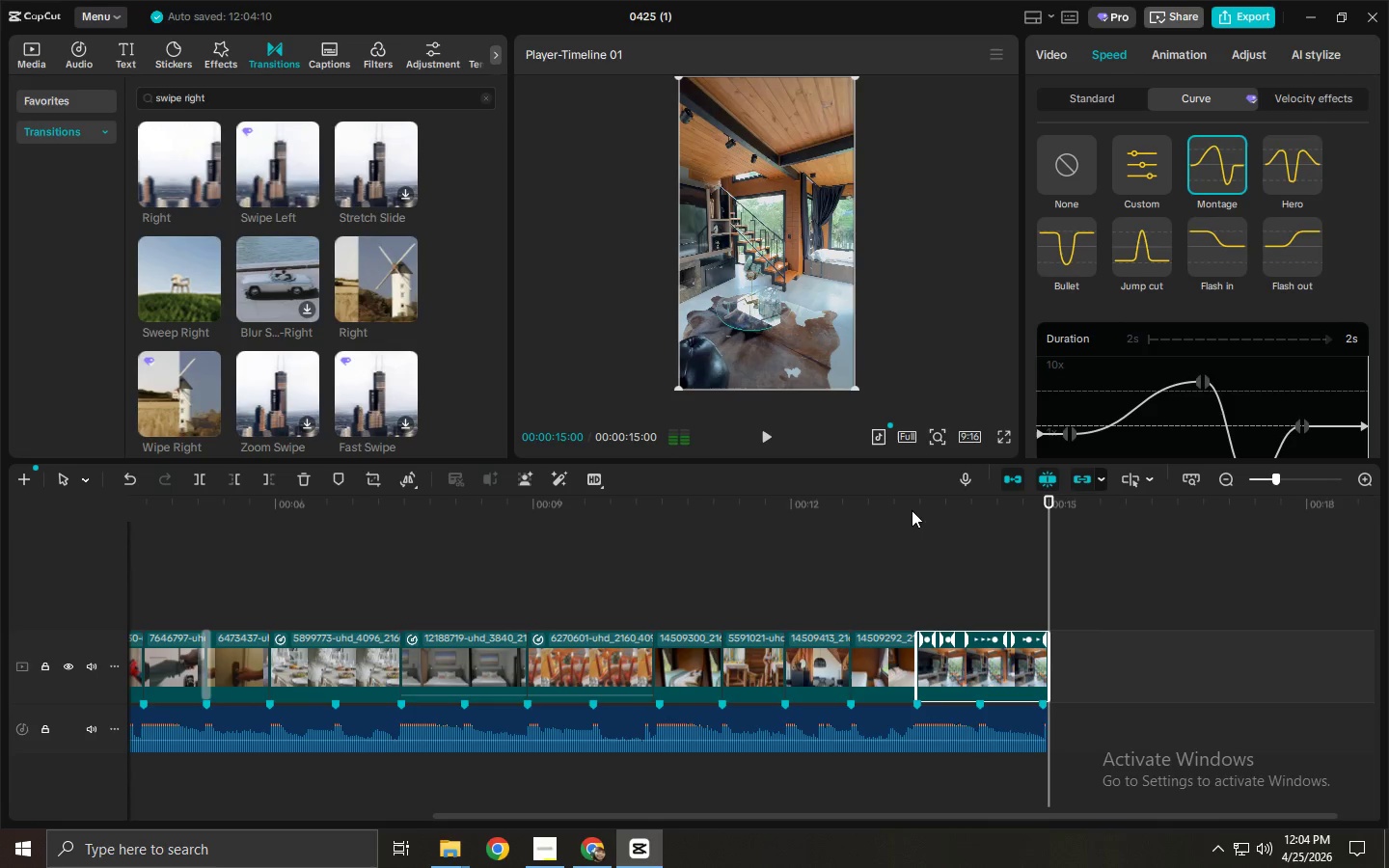 
left_click([804, 666])
 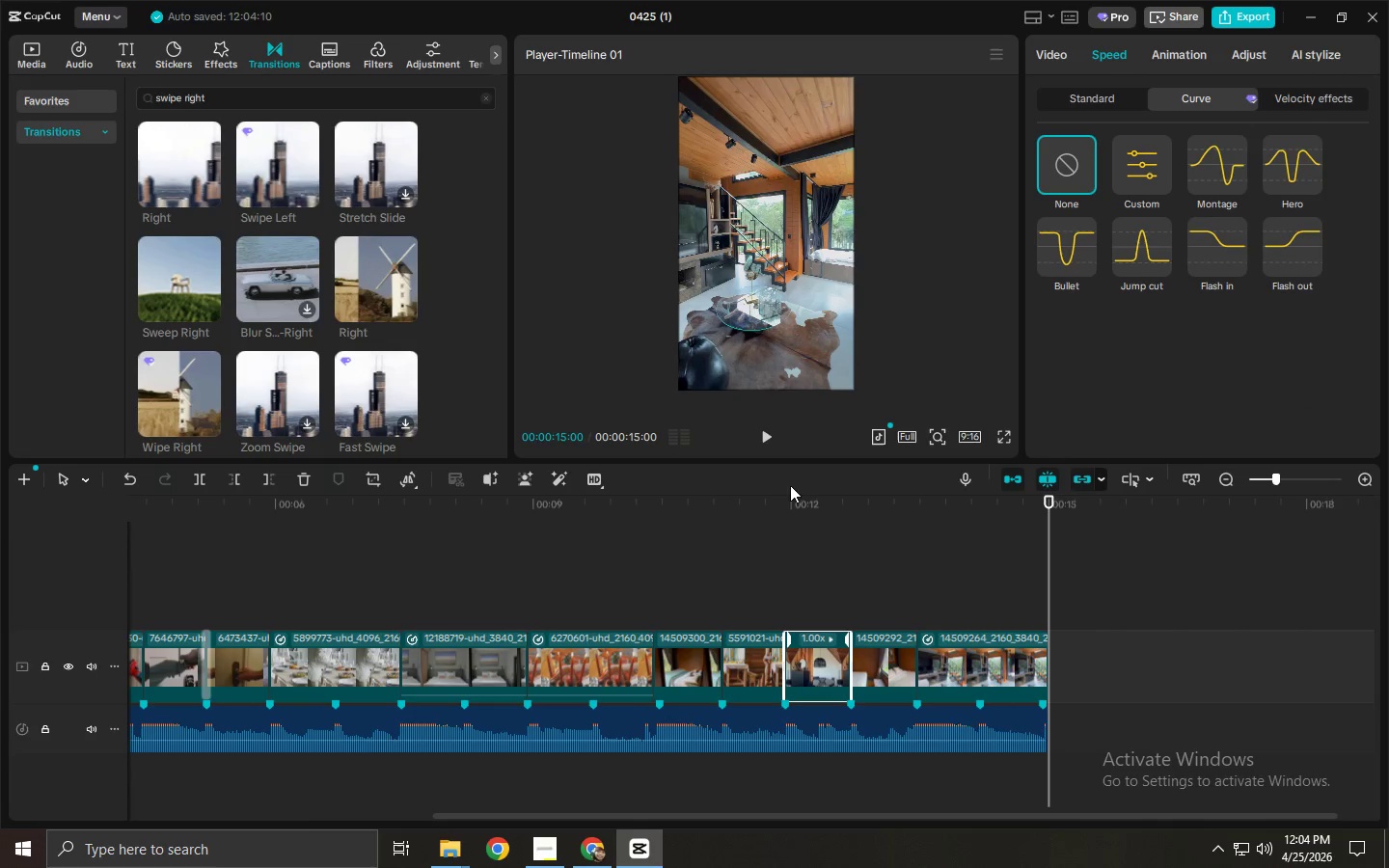 
left_click([796, 502])
 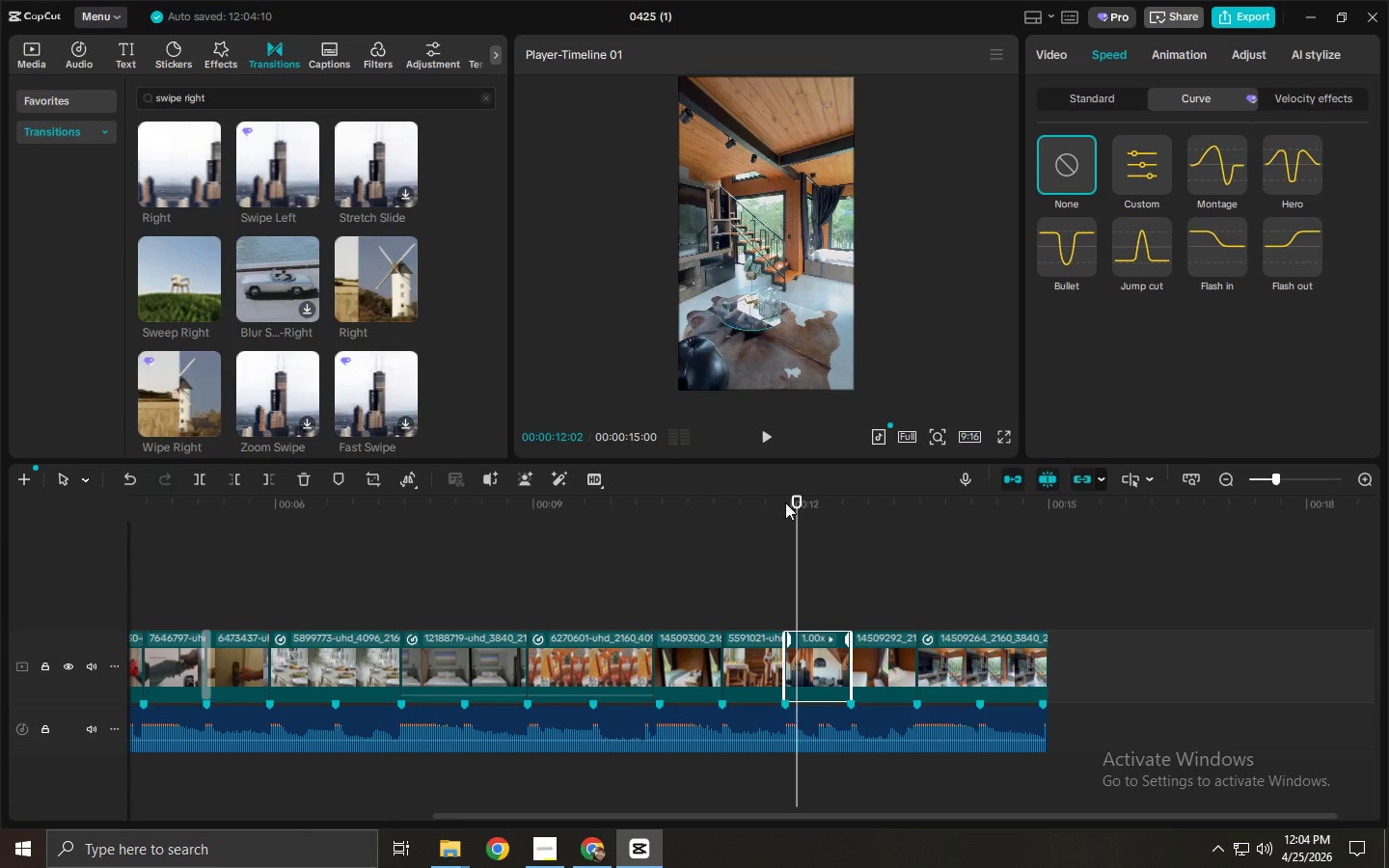 
left_click_drag(start_coordinate=[764, 507], to_coordinate=[0, 579])
 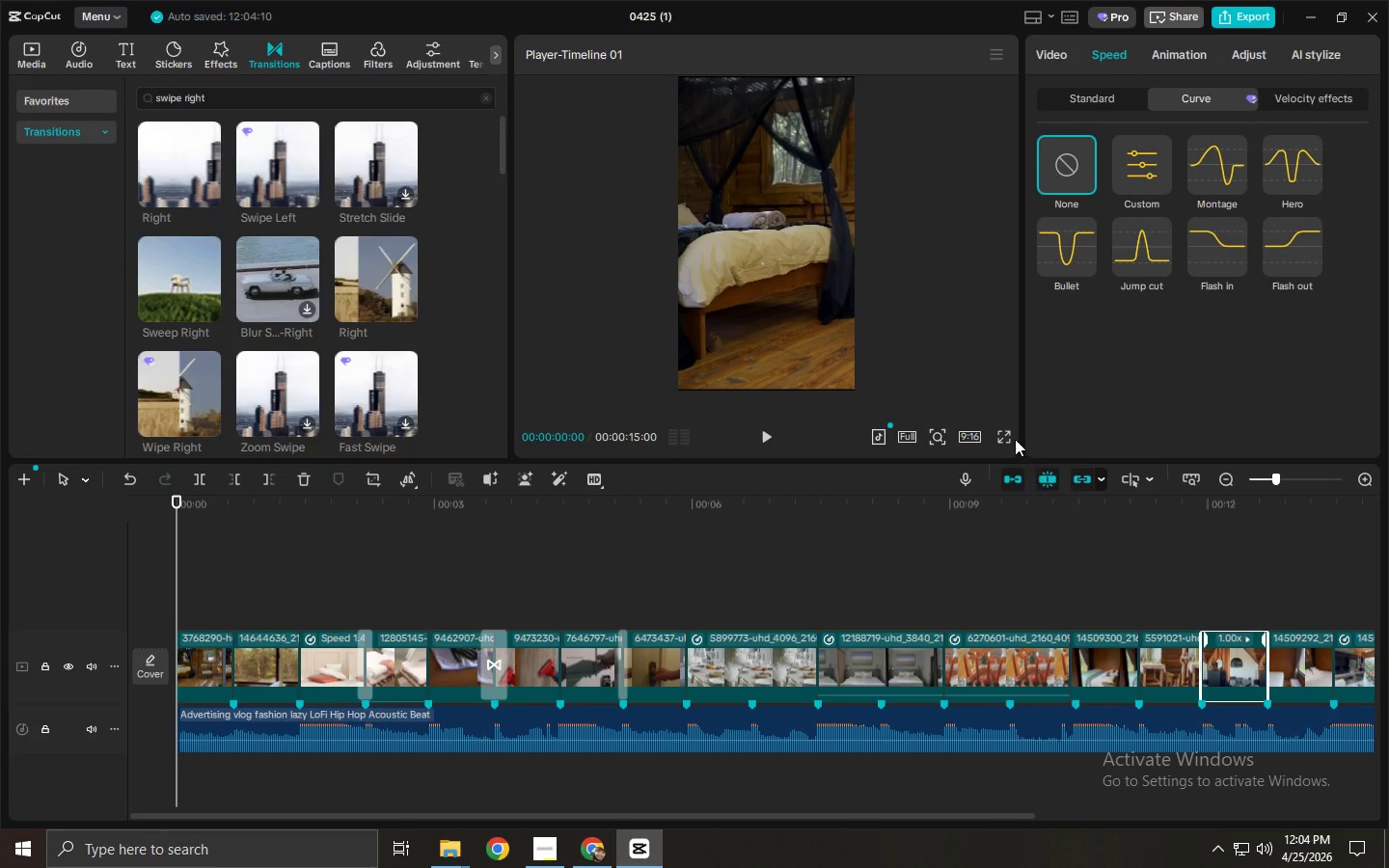 
left_click([1000, 435])
 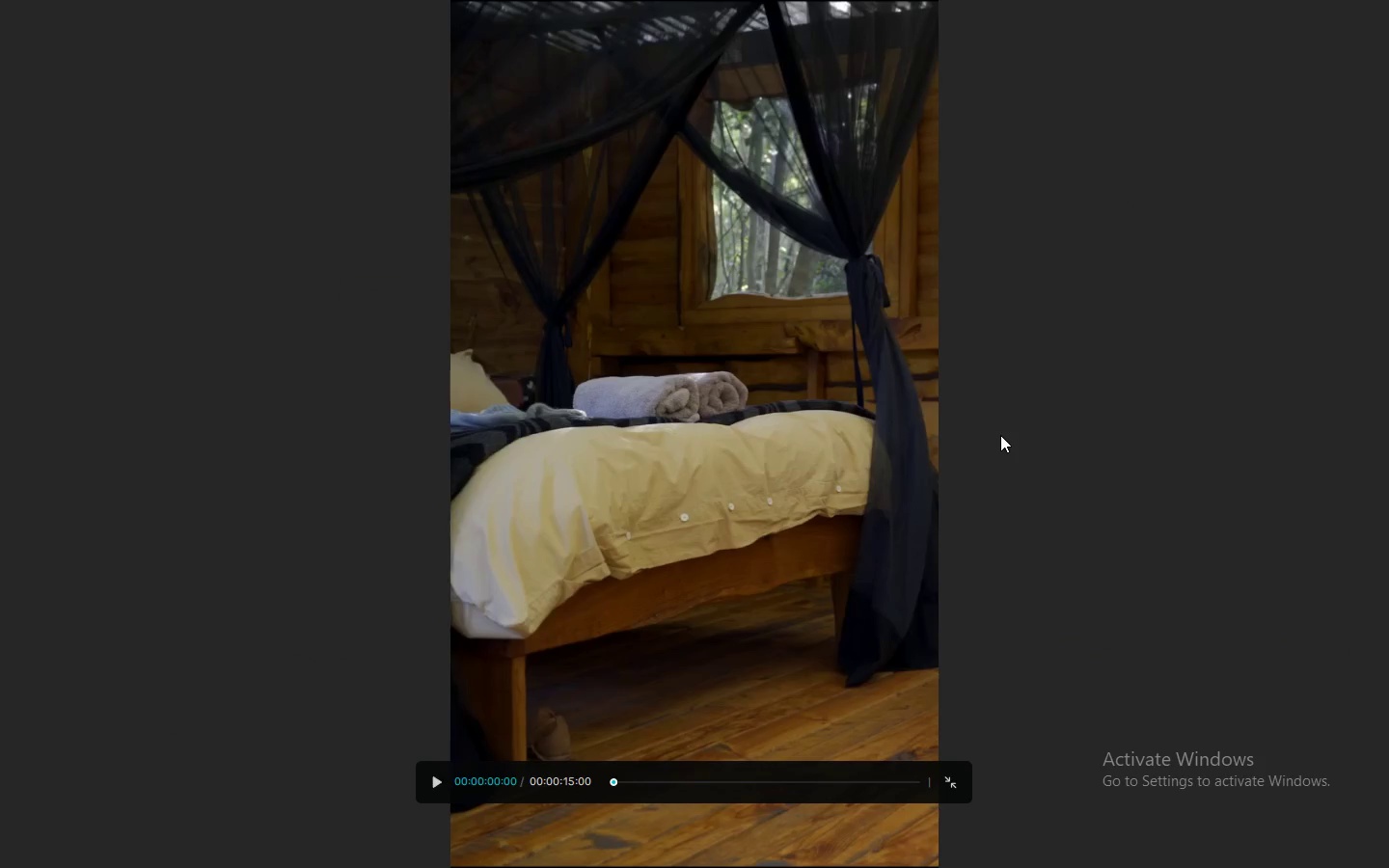 
key(Space)
 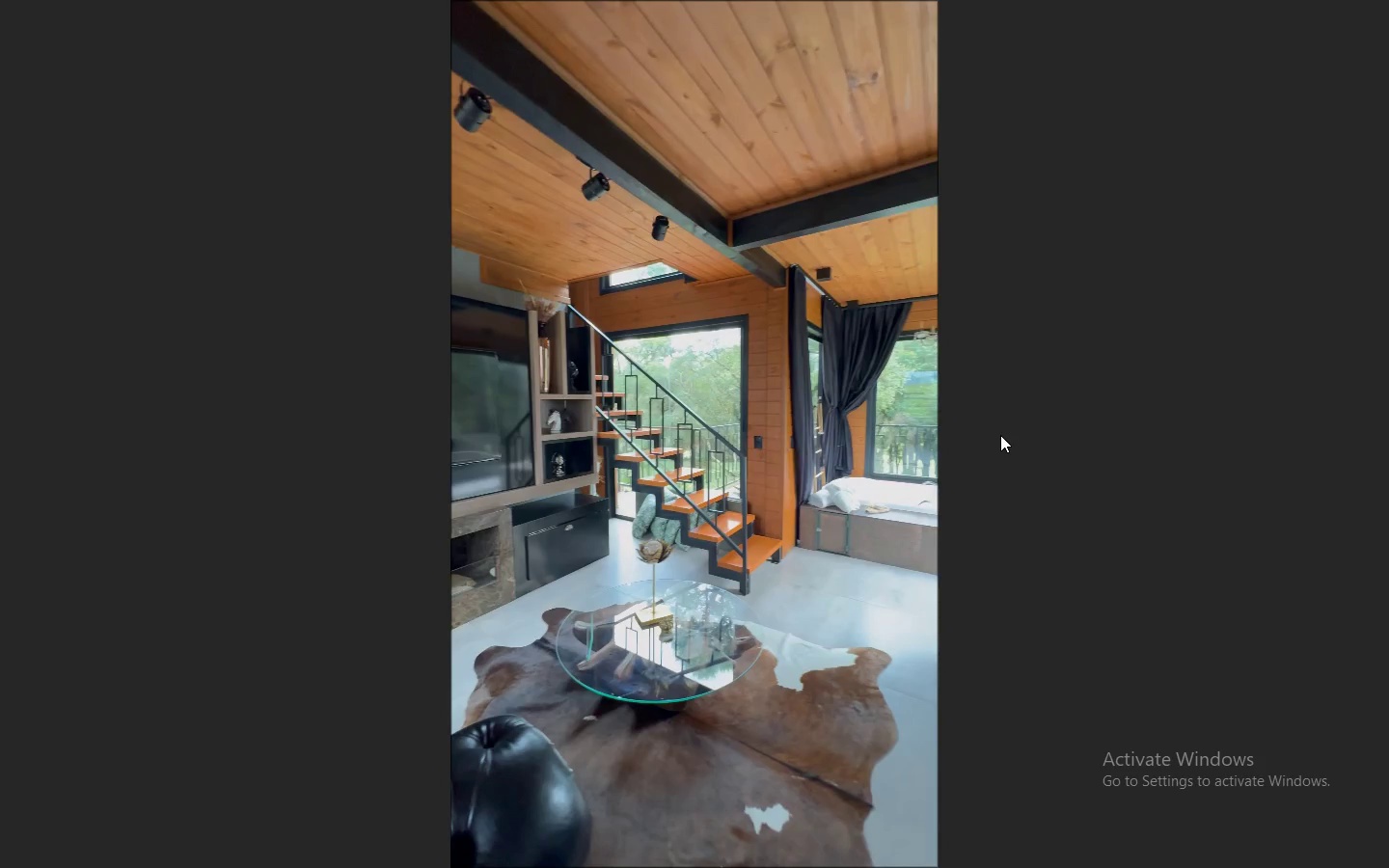 
wait(23.09)
 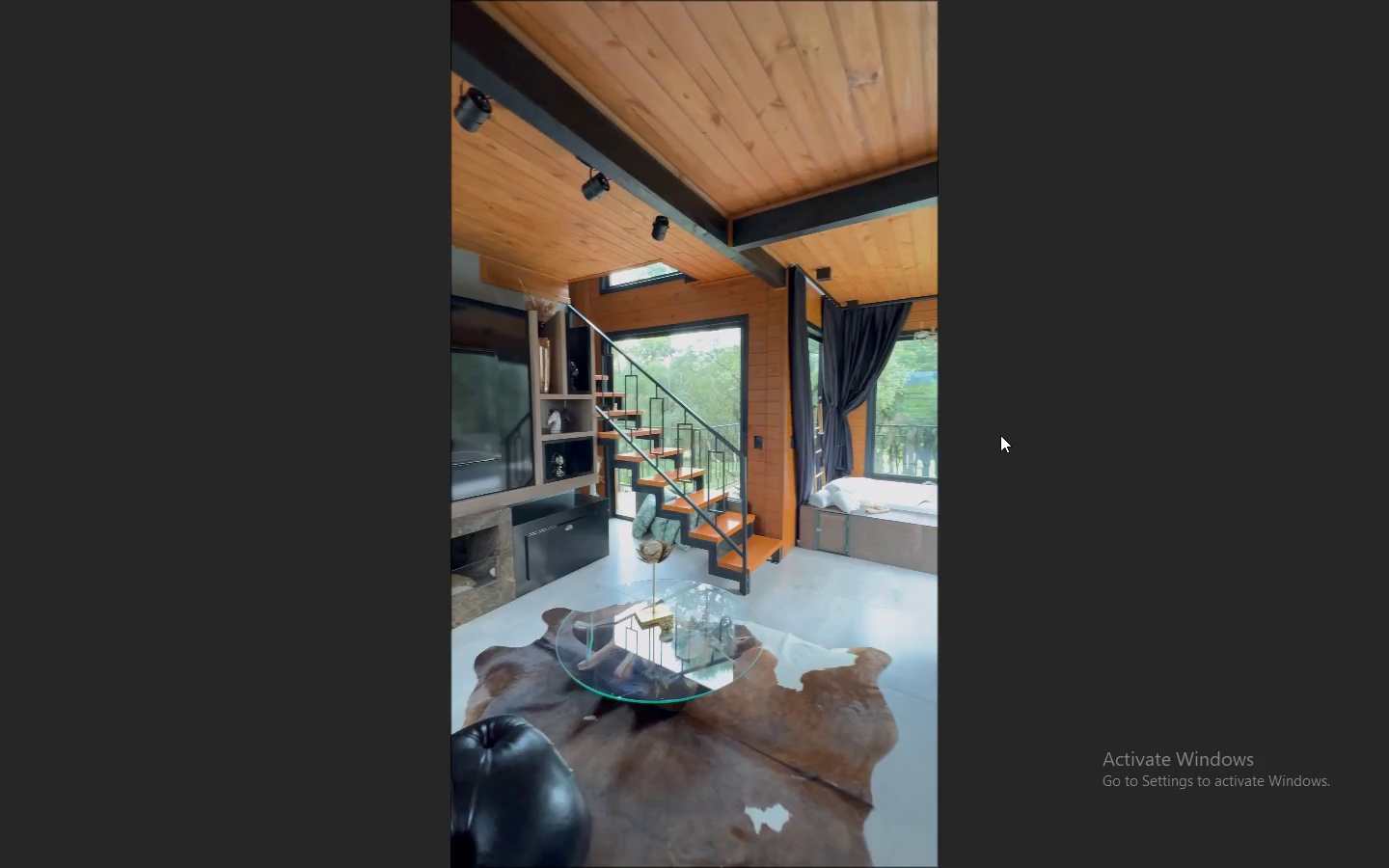 
key(Space)
 